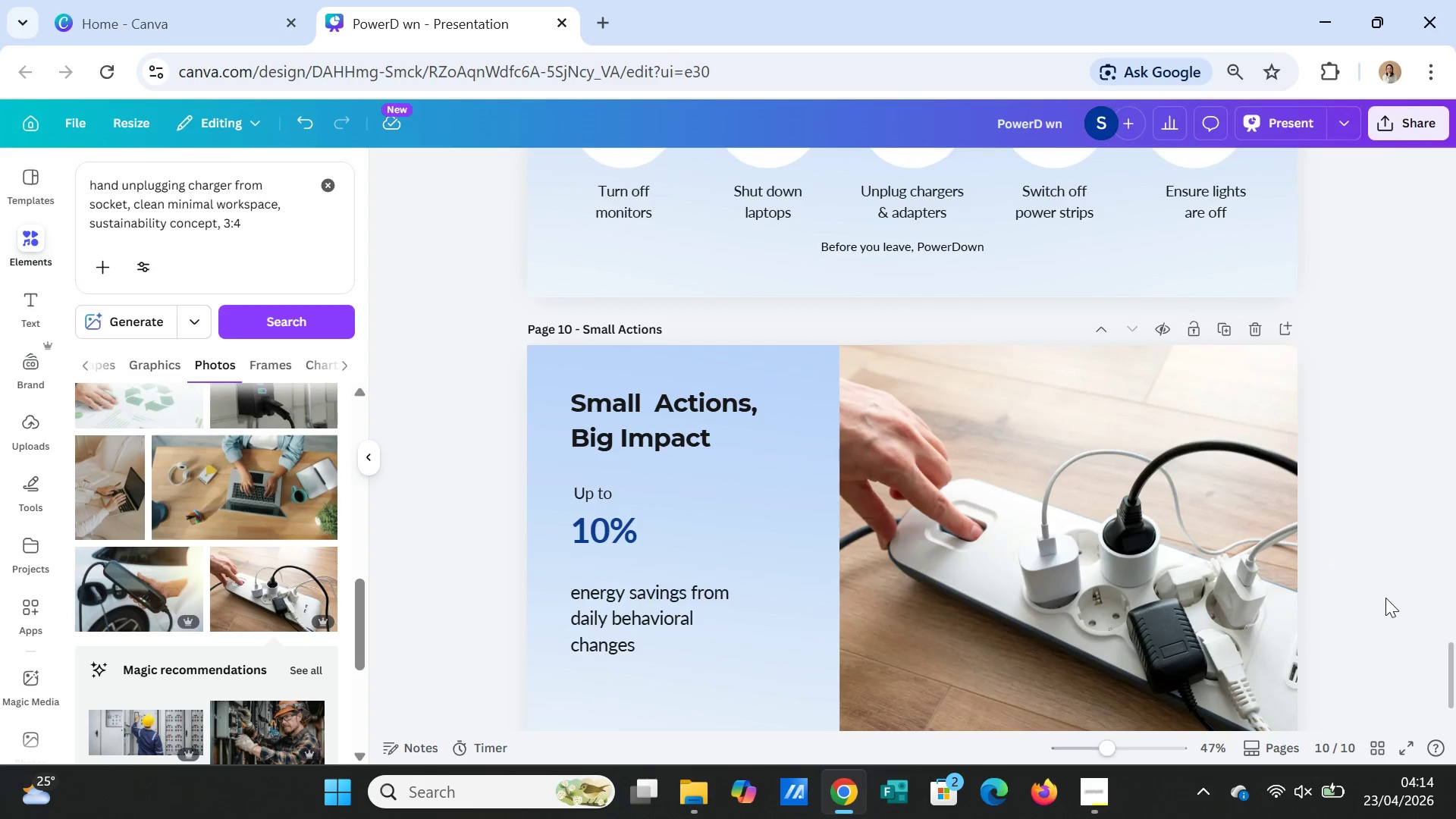 
scroll: coordinate [1386, 610], scroll_direction: down, amount: 2.0
 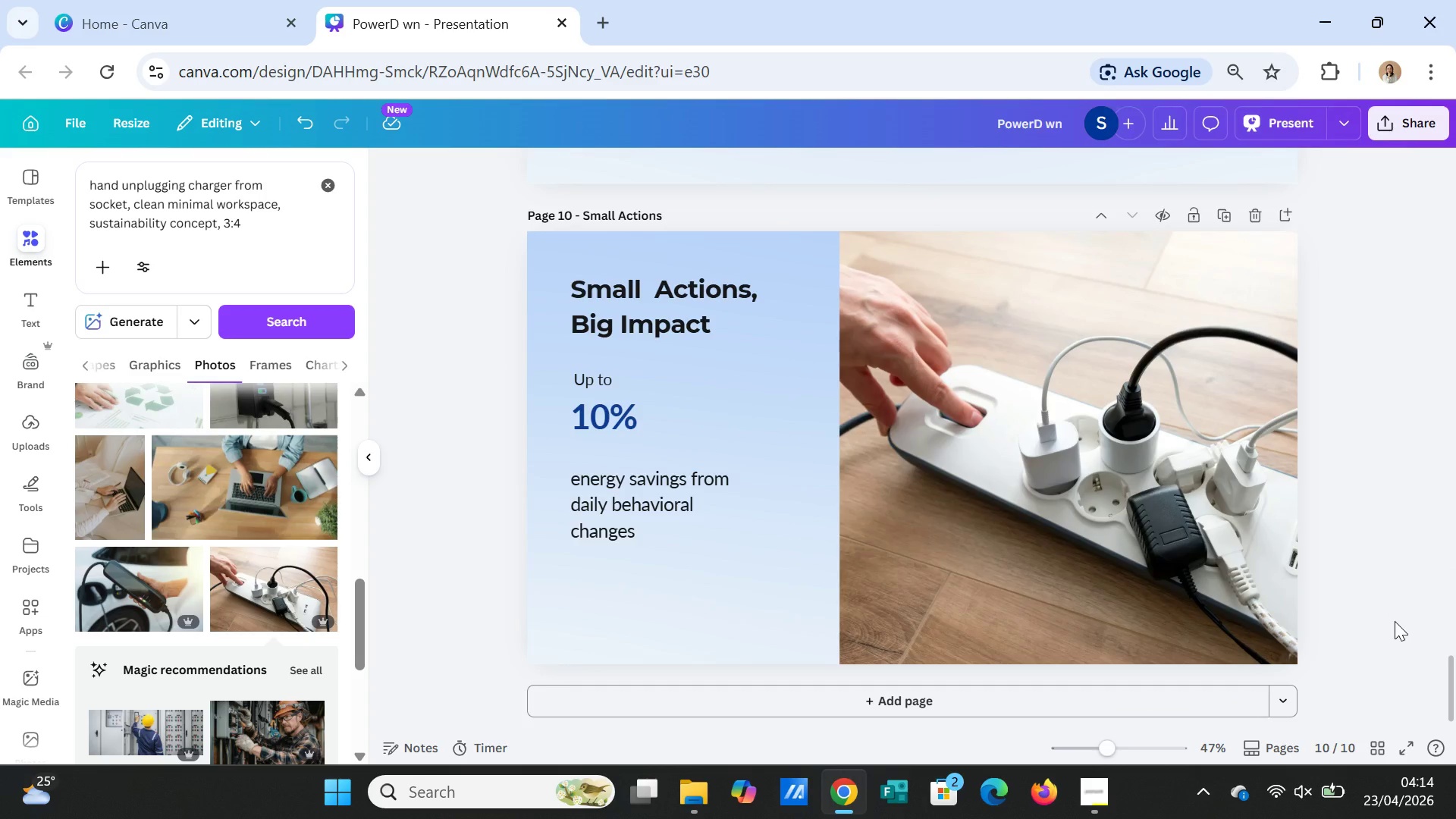 
wait(8.94)
 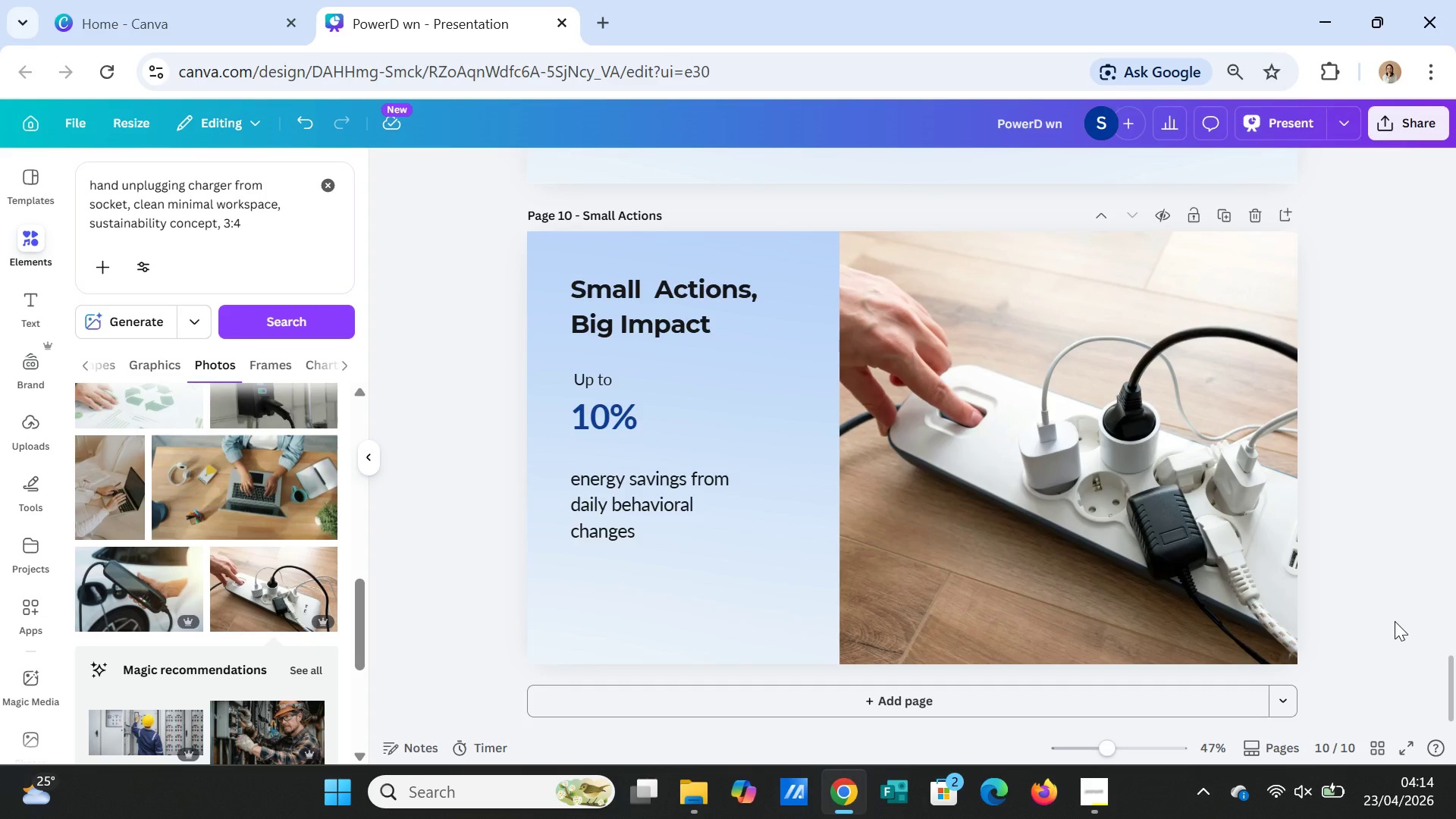 
left_click([1222, 208])
 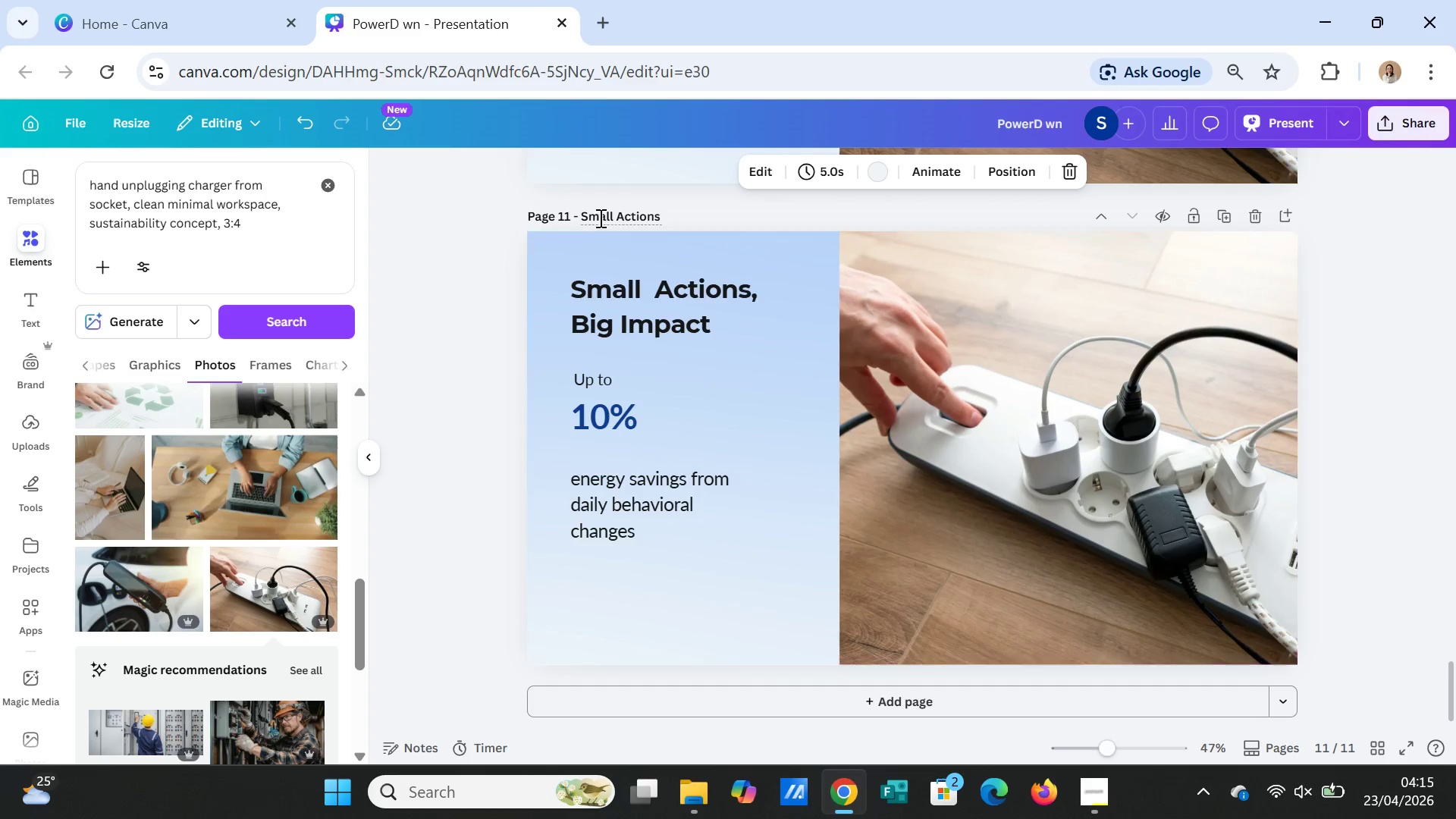 
double_click([601, 215])
 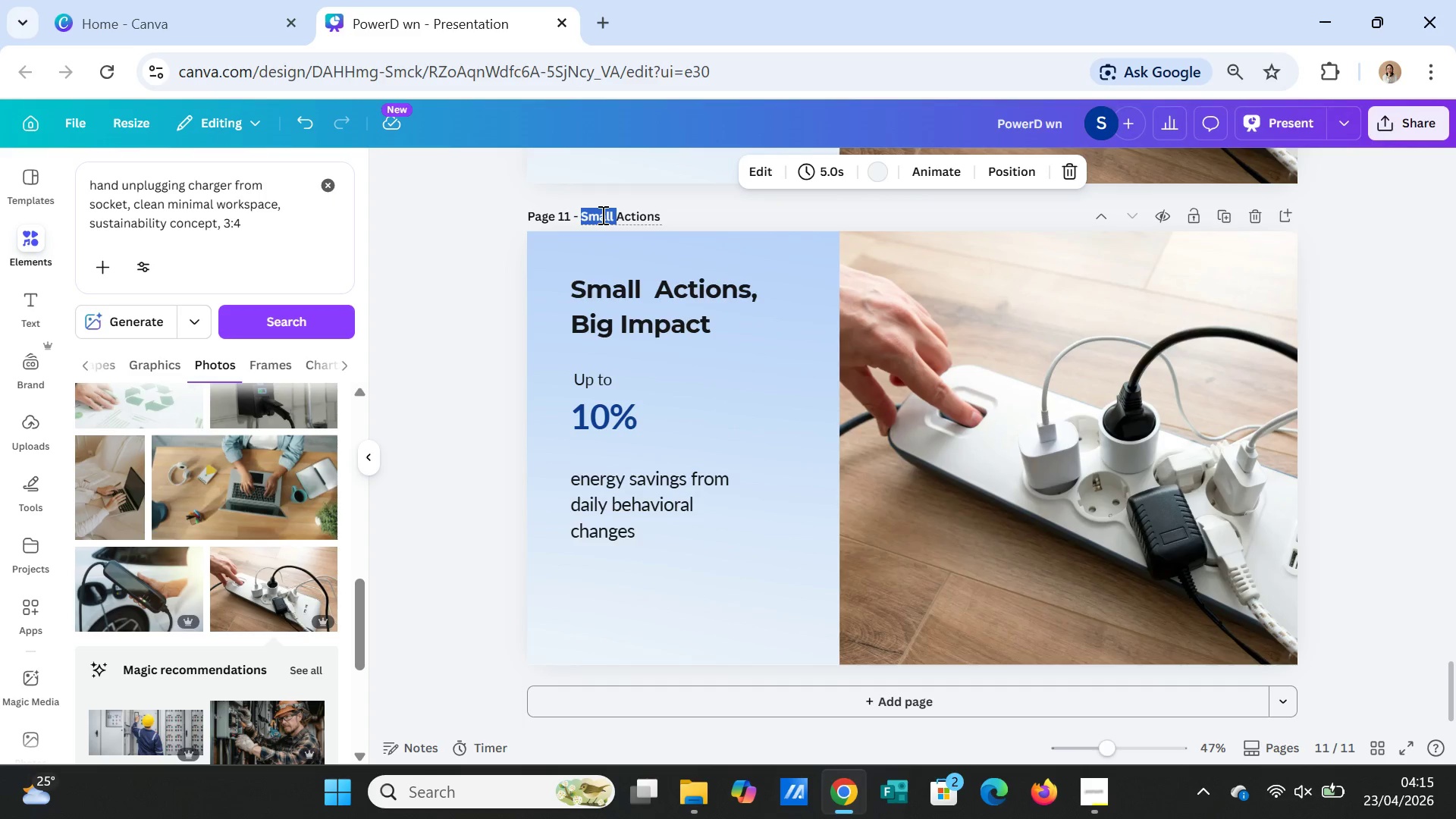 
triple_click([601, 215])
 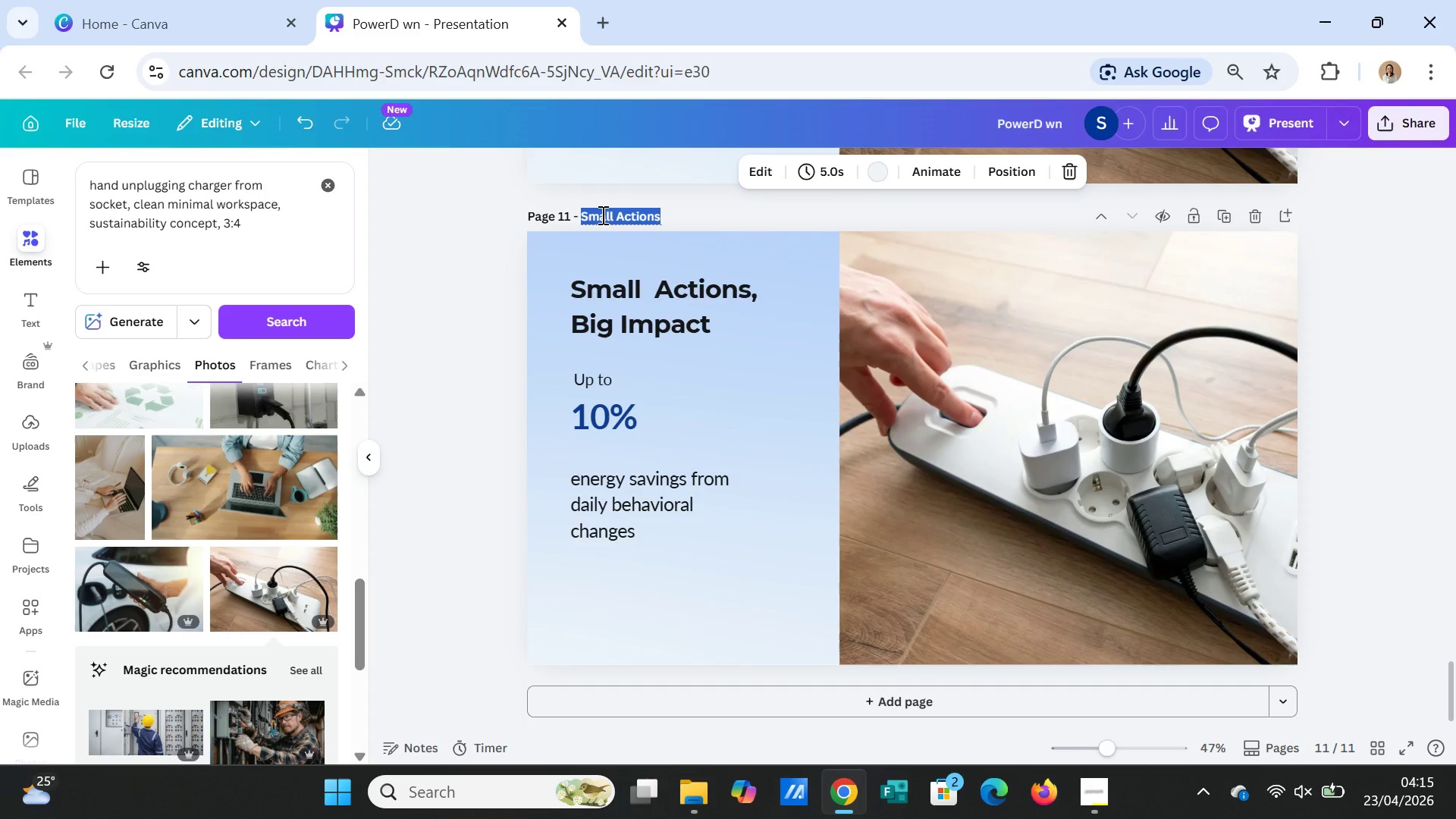 
type(Smart Spaces)
 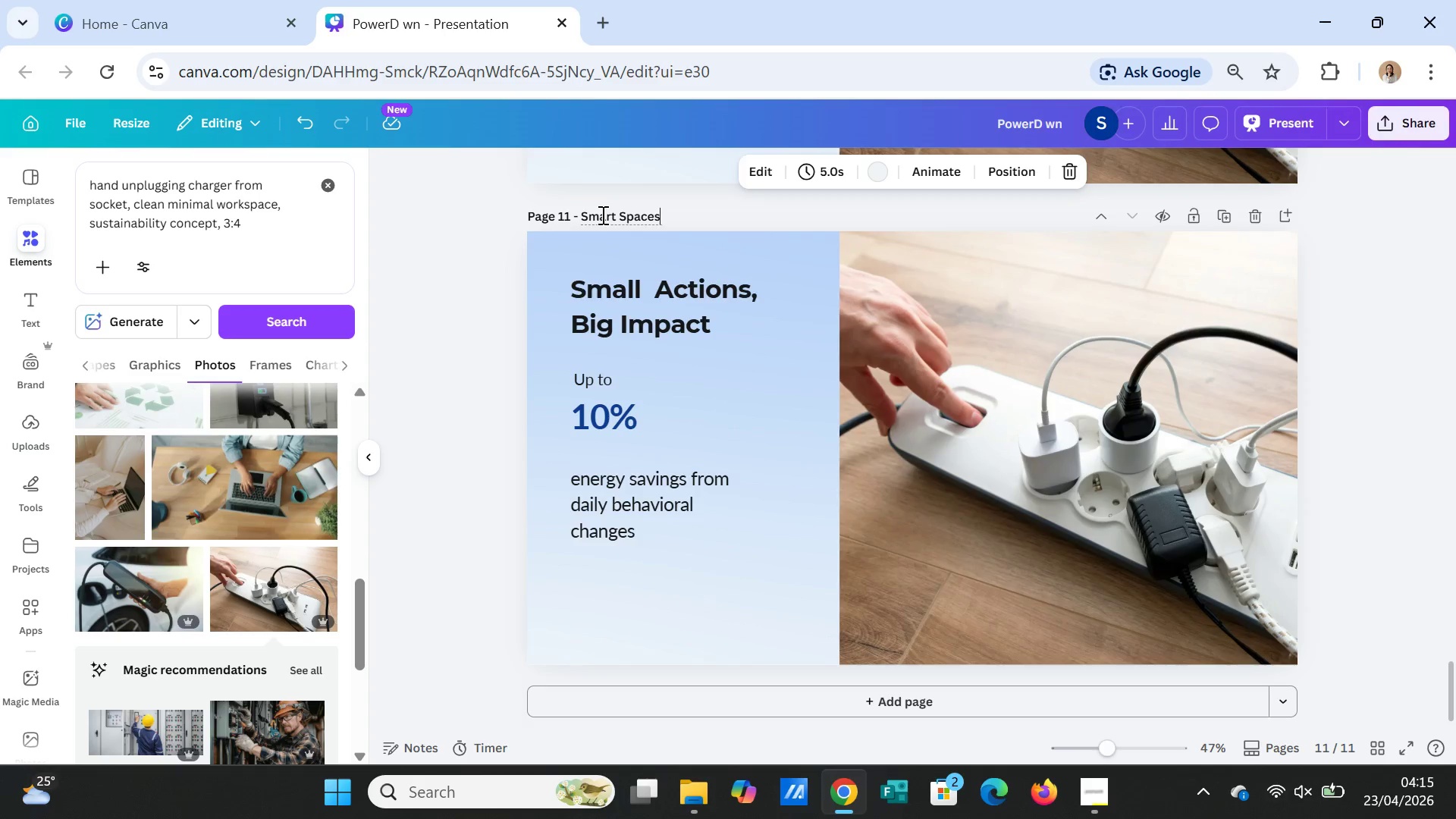 
wait(9.2)
 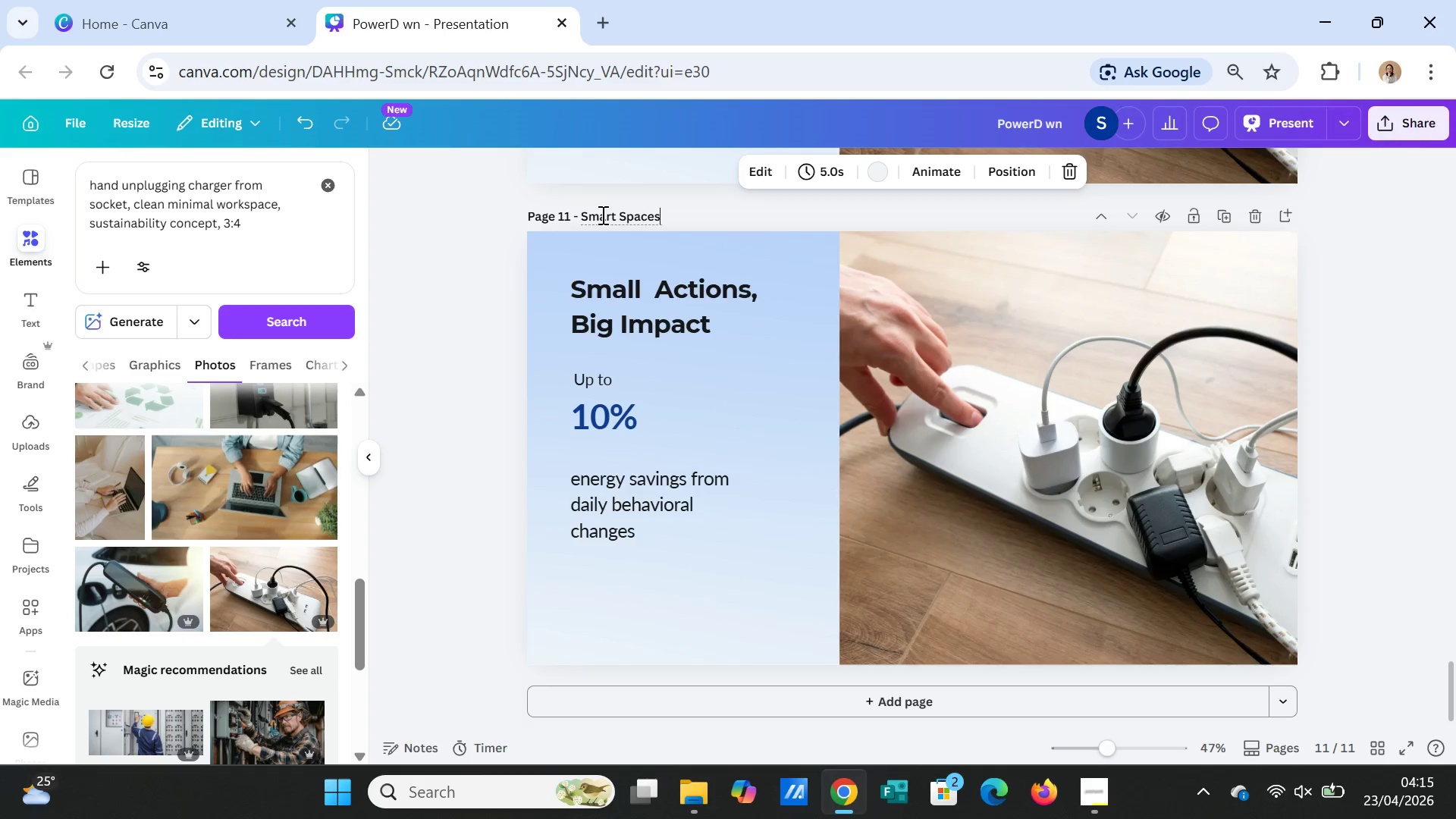 
left_click([608, 381])
 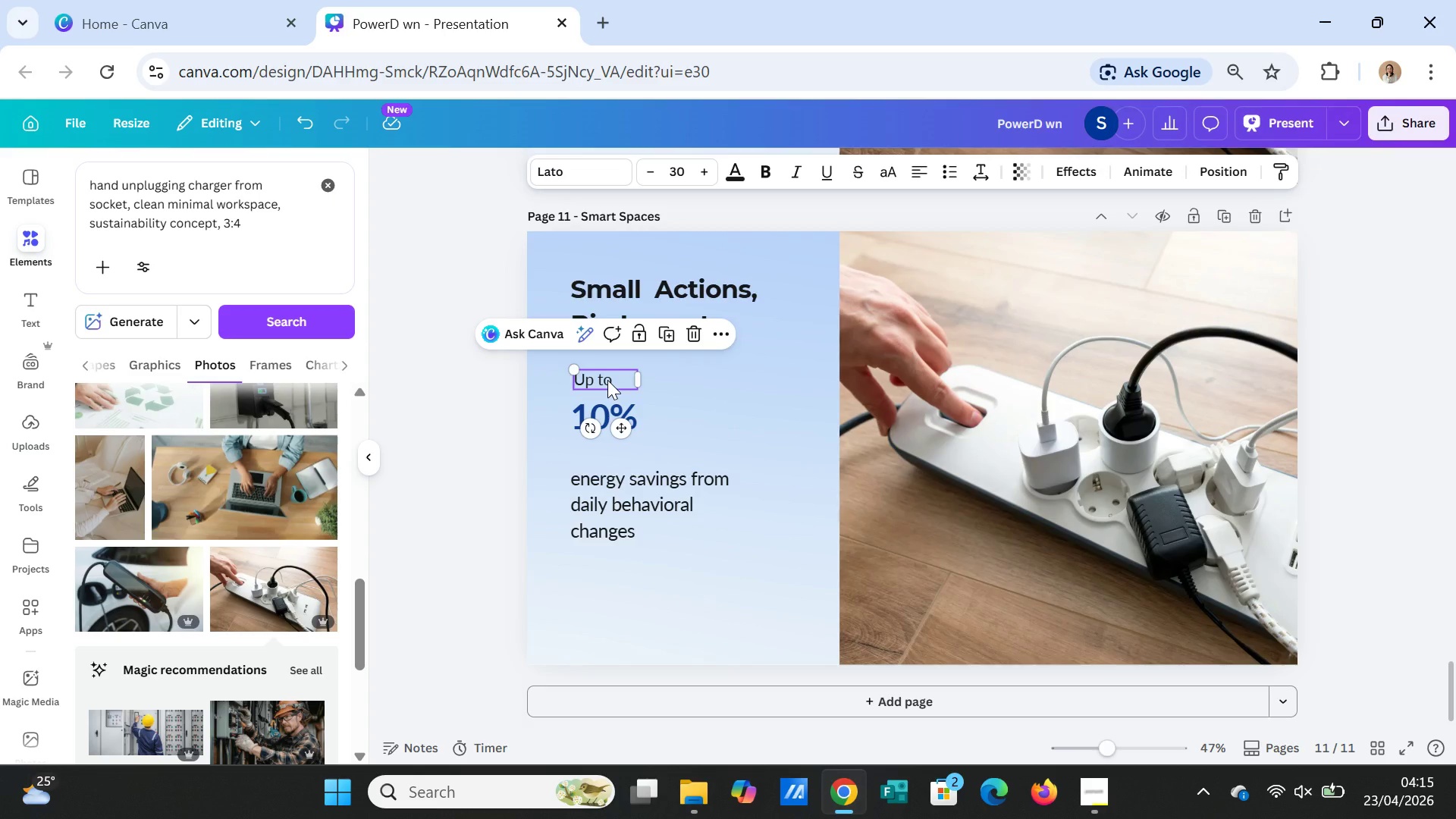 
left_click([769, 375])
 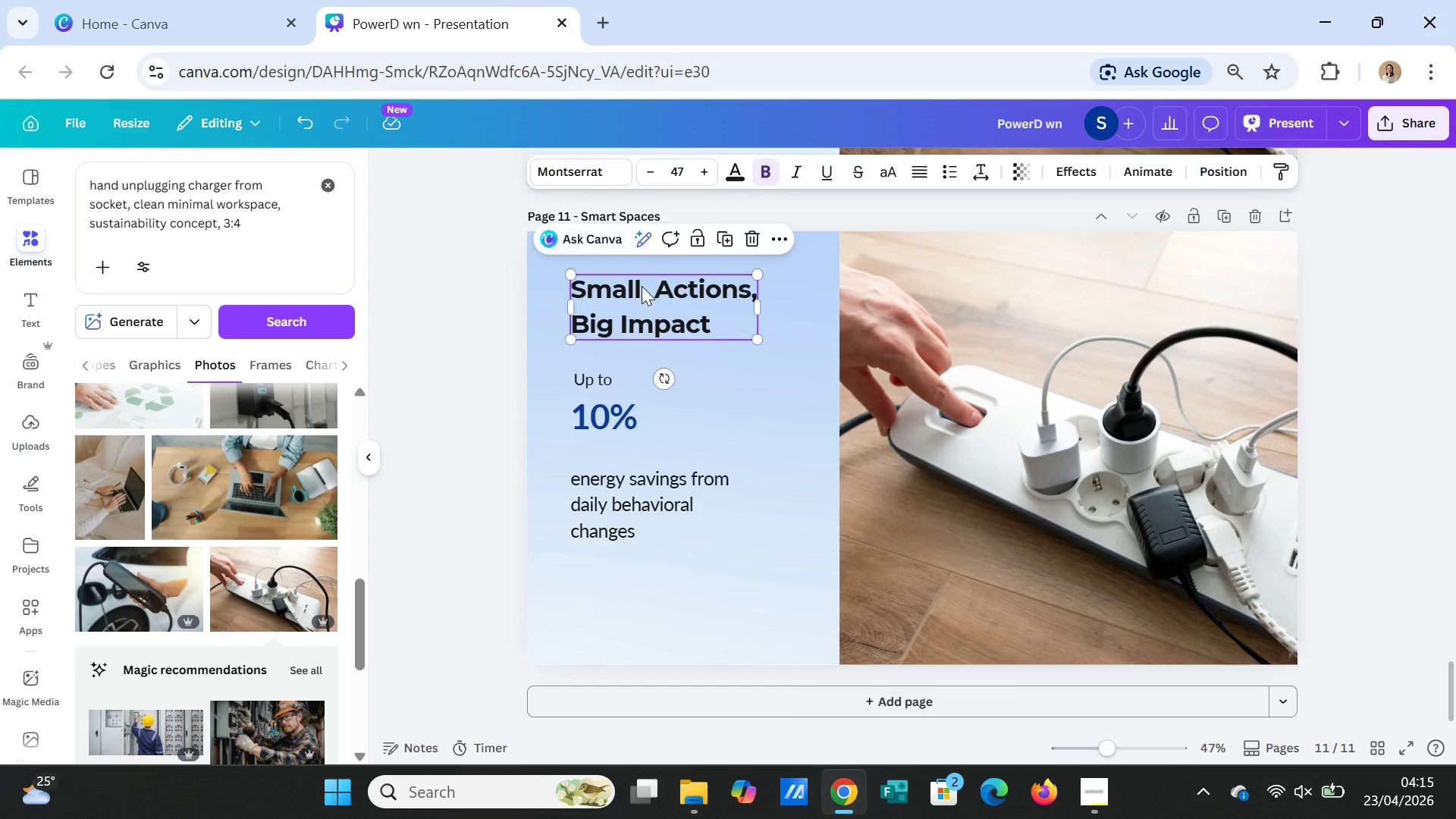 
double_click([642, 286])
 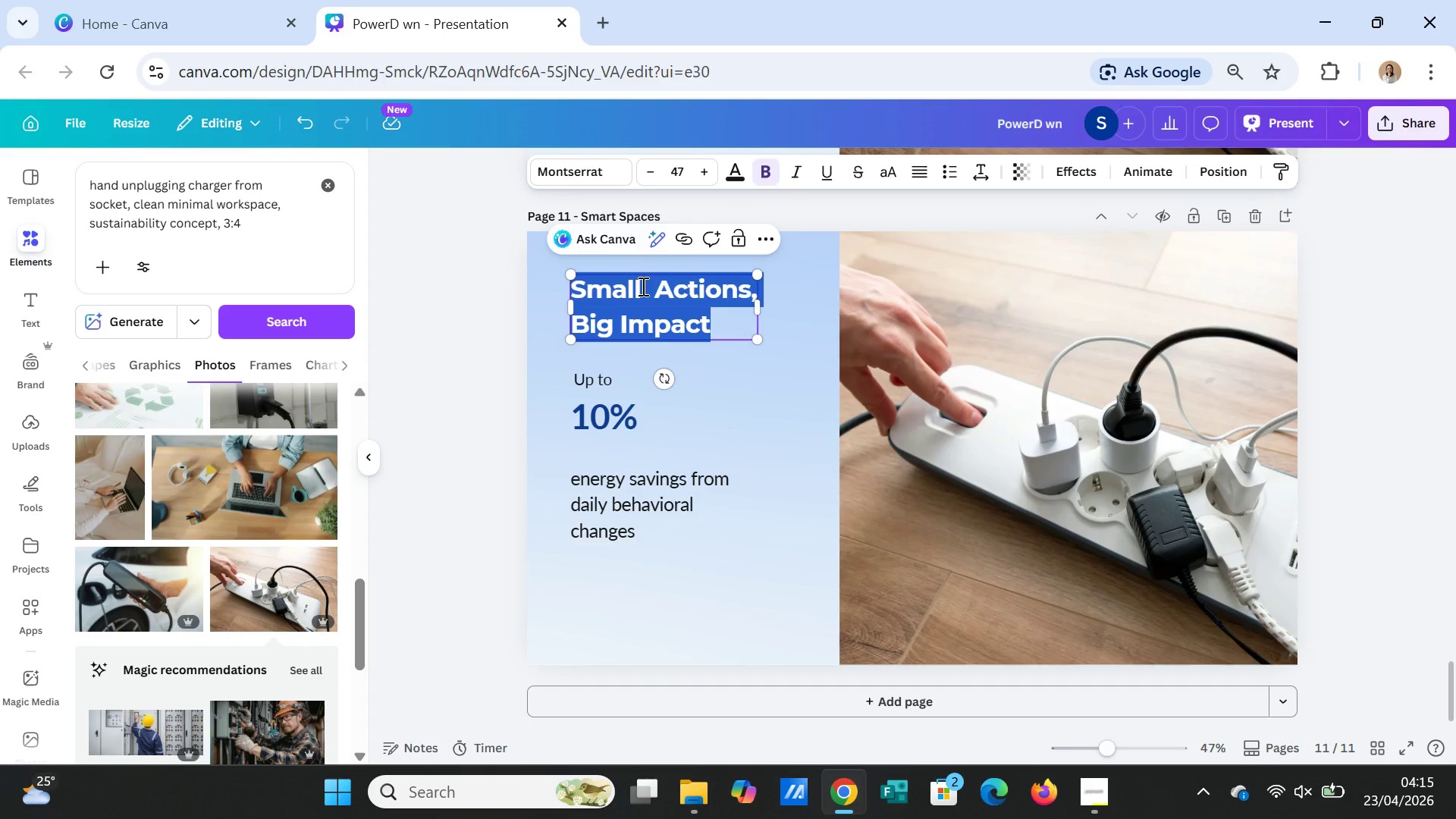 
triple_click([642, 286])
 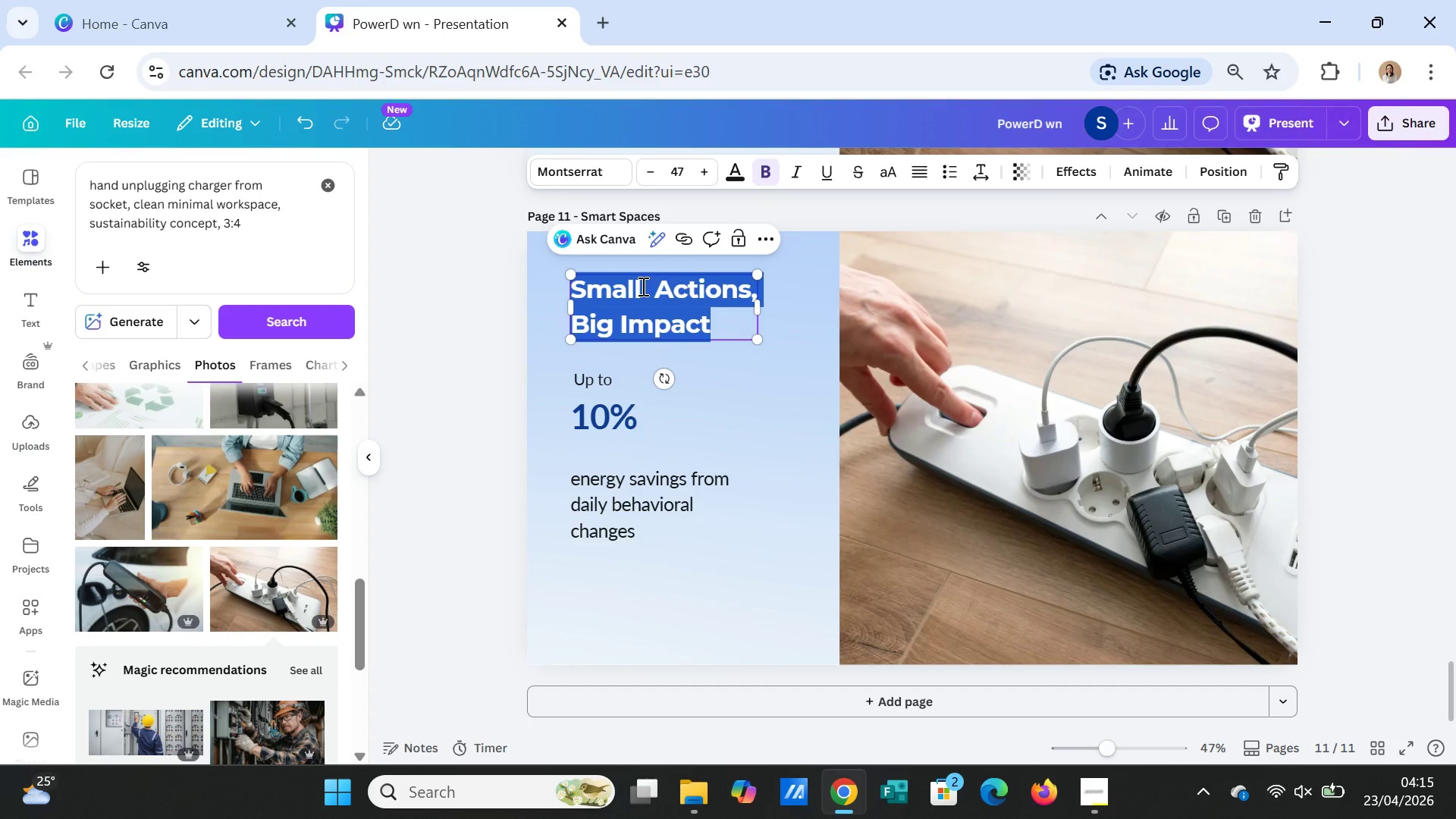 
type(Smarter Spaces)
 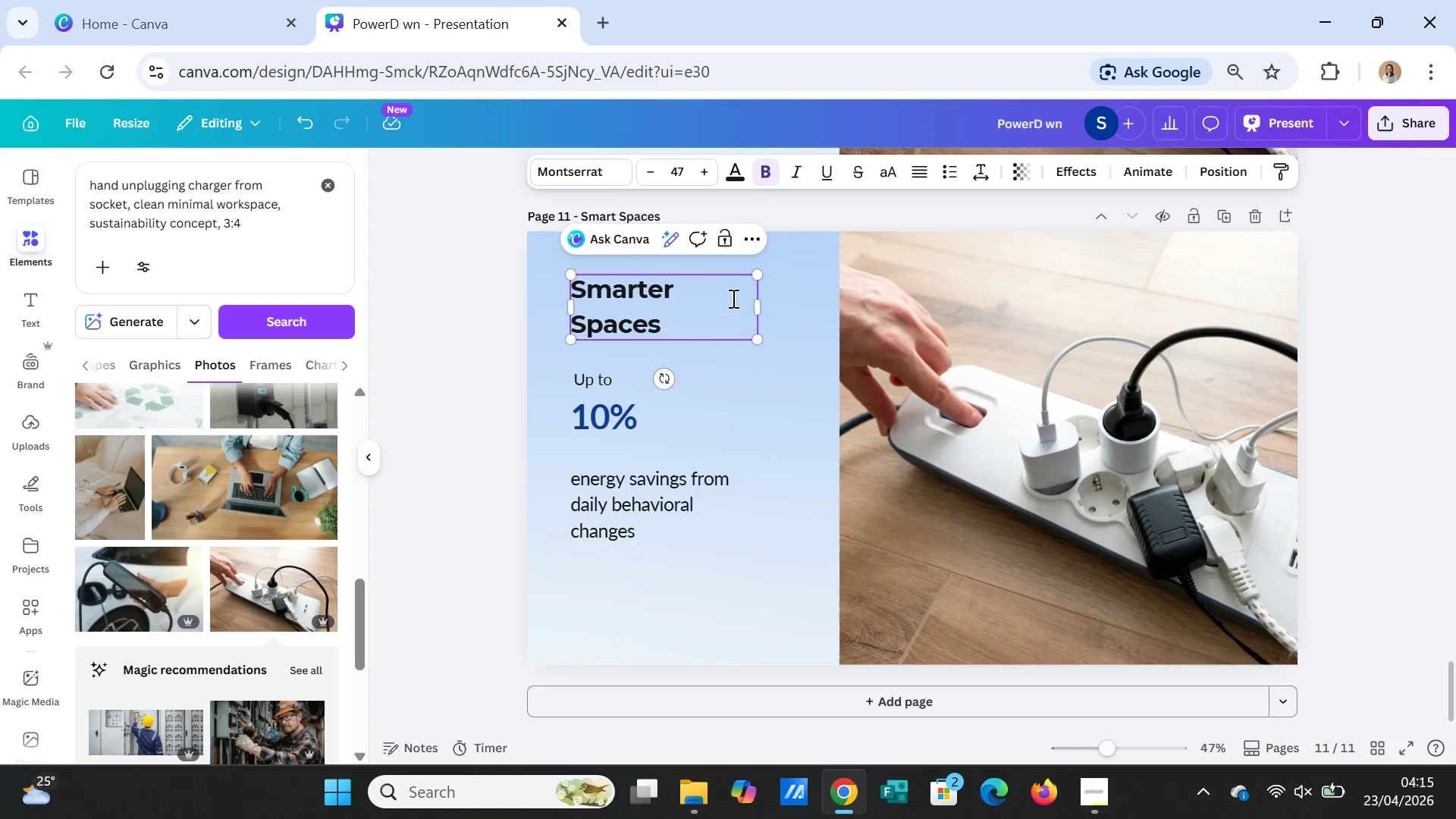 
left_click([792, 348])
 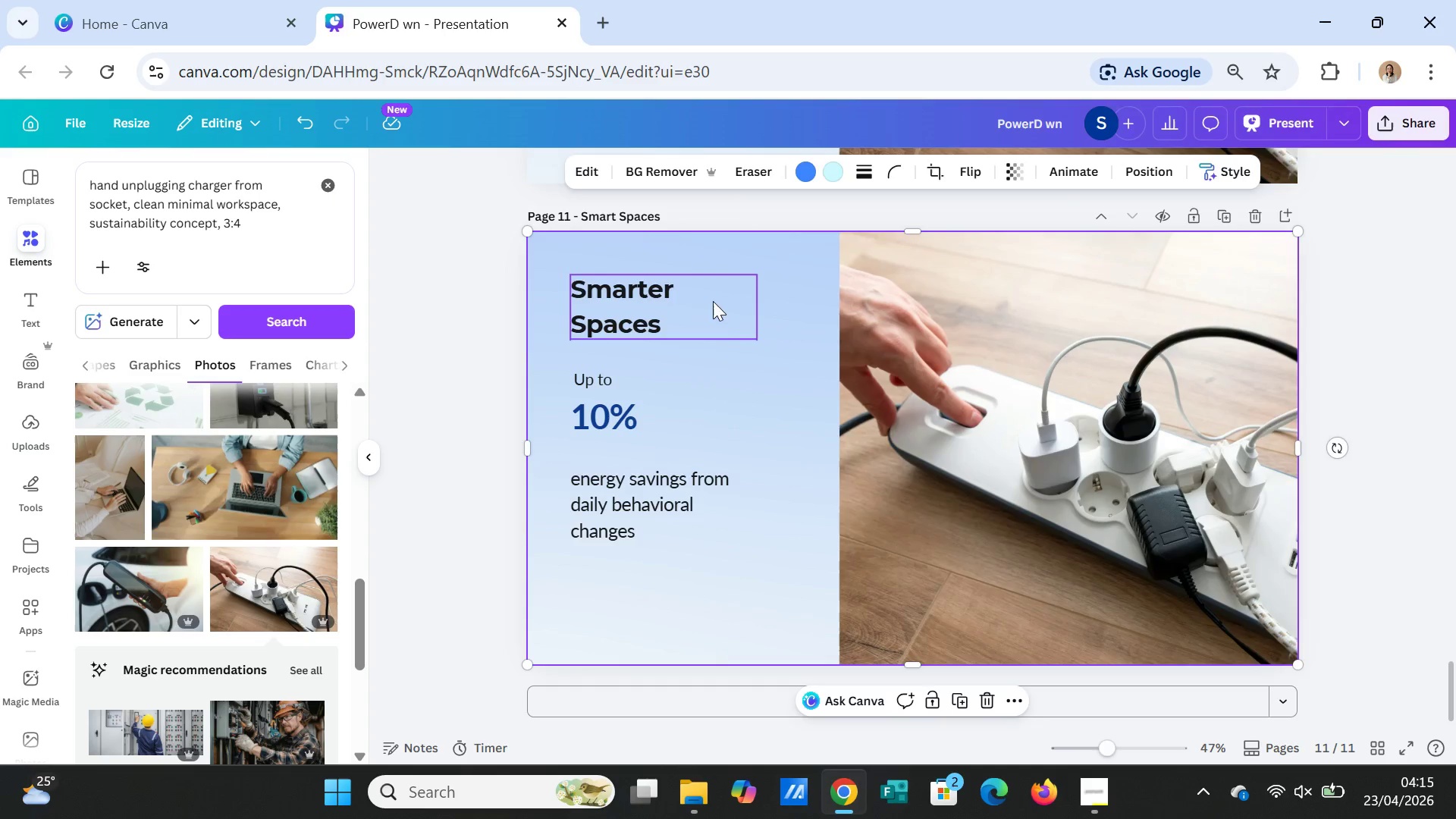 
left_click([698, 299])
 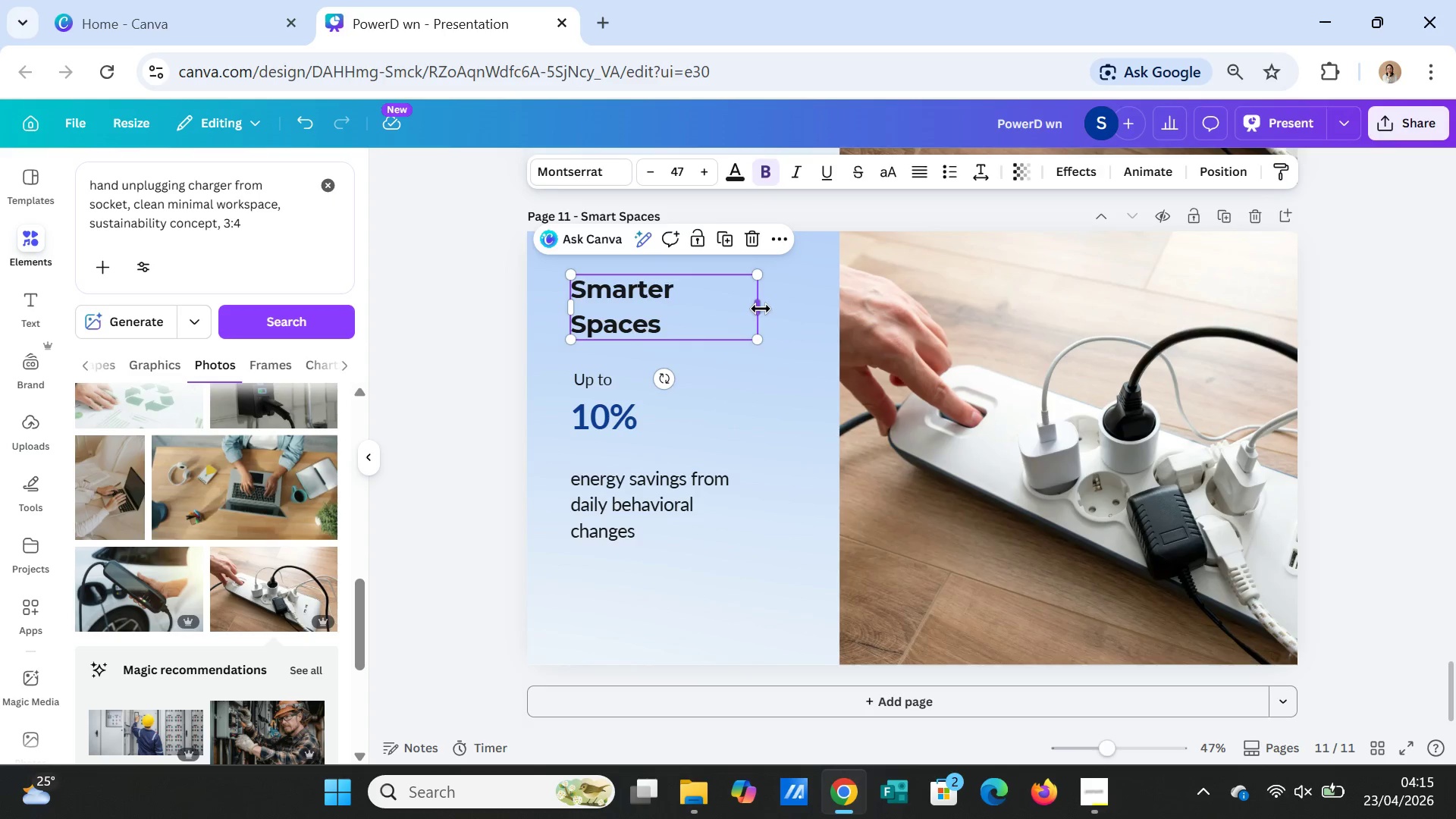 
left_click_drag(start_coordinate=[761, 309], to_coordinate=[780, 303])
 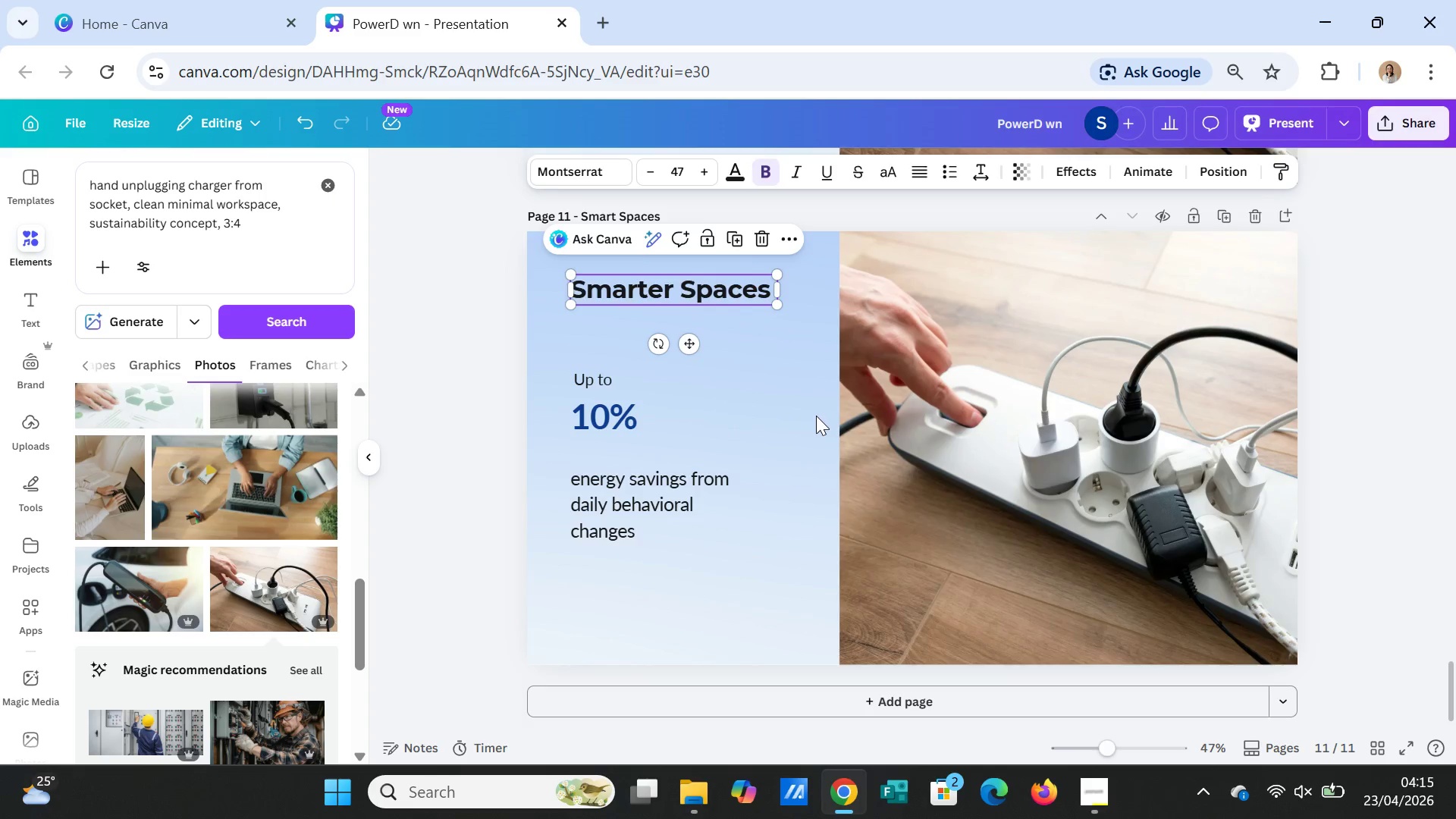 
left_click([816, 416])
 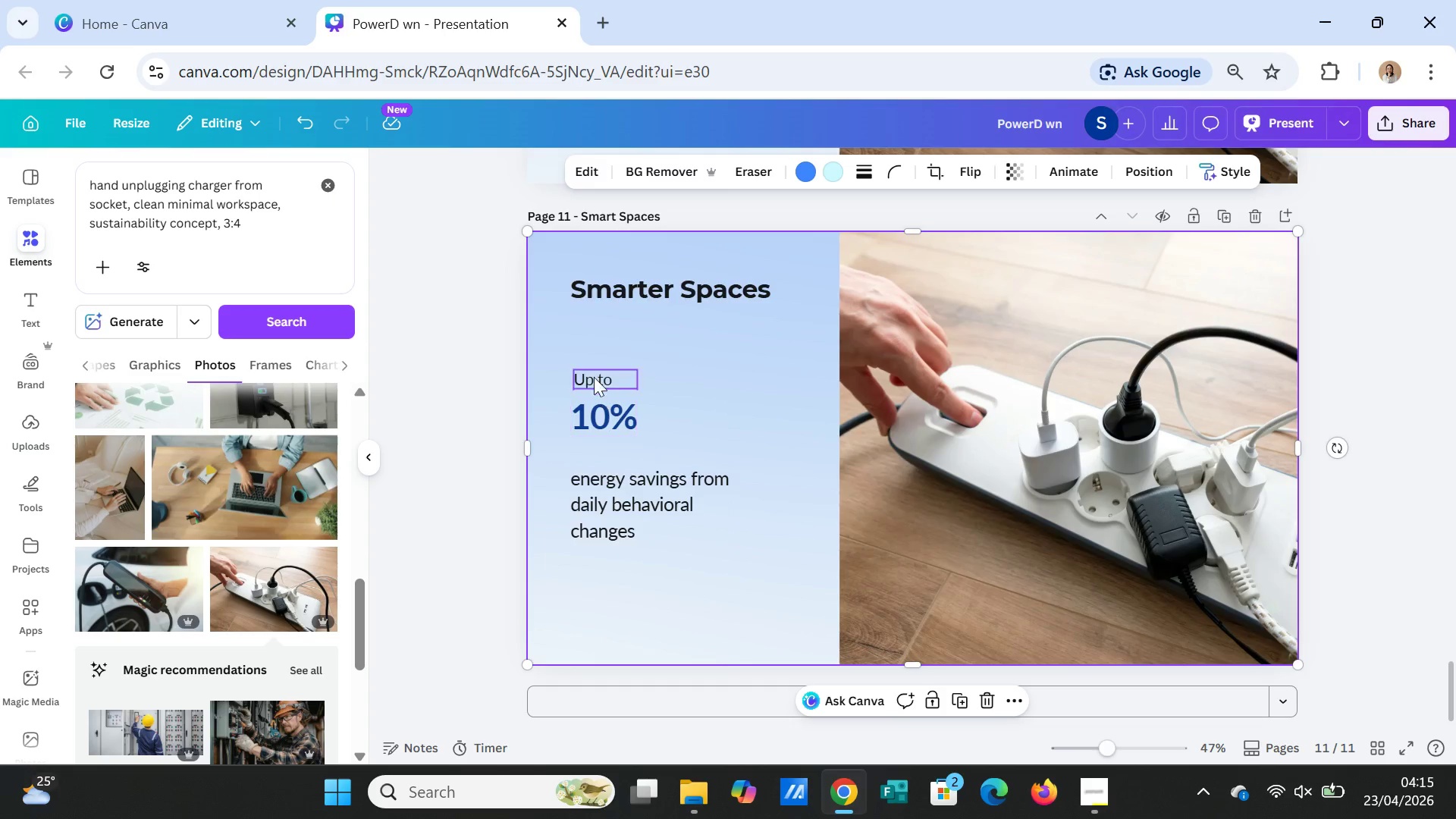 
left_click_drag(start_coordinate=[590, 376], to_coordinate=[590, 325])
 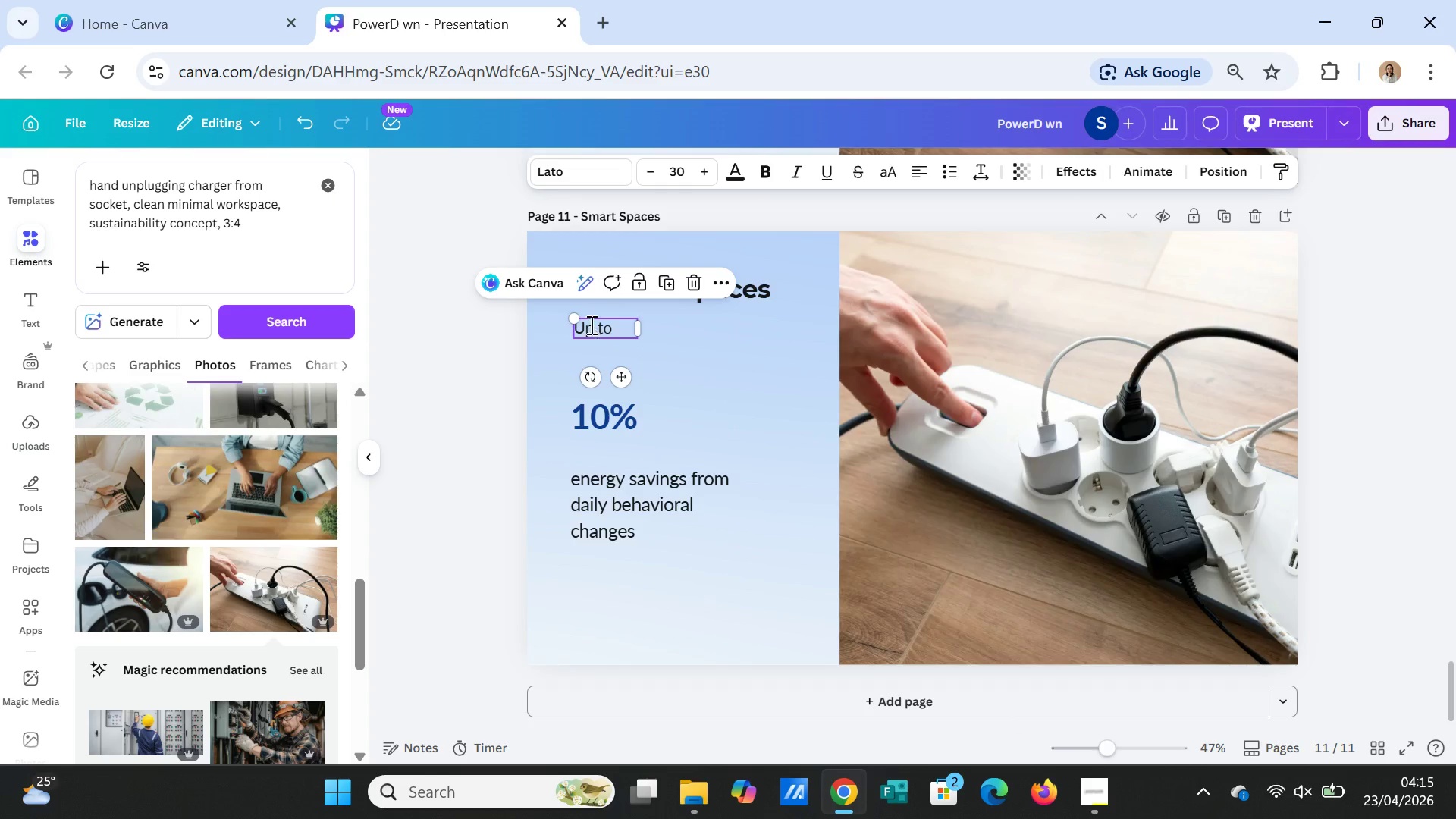 
double_click([590, 325])
 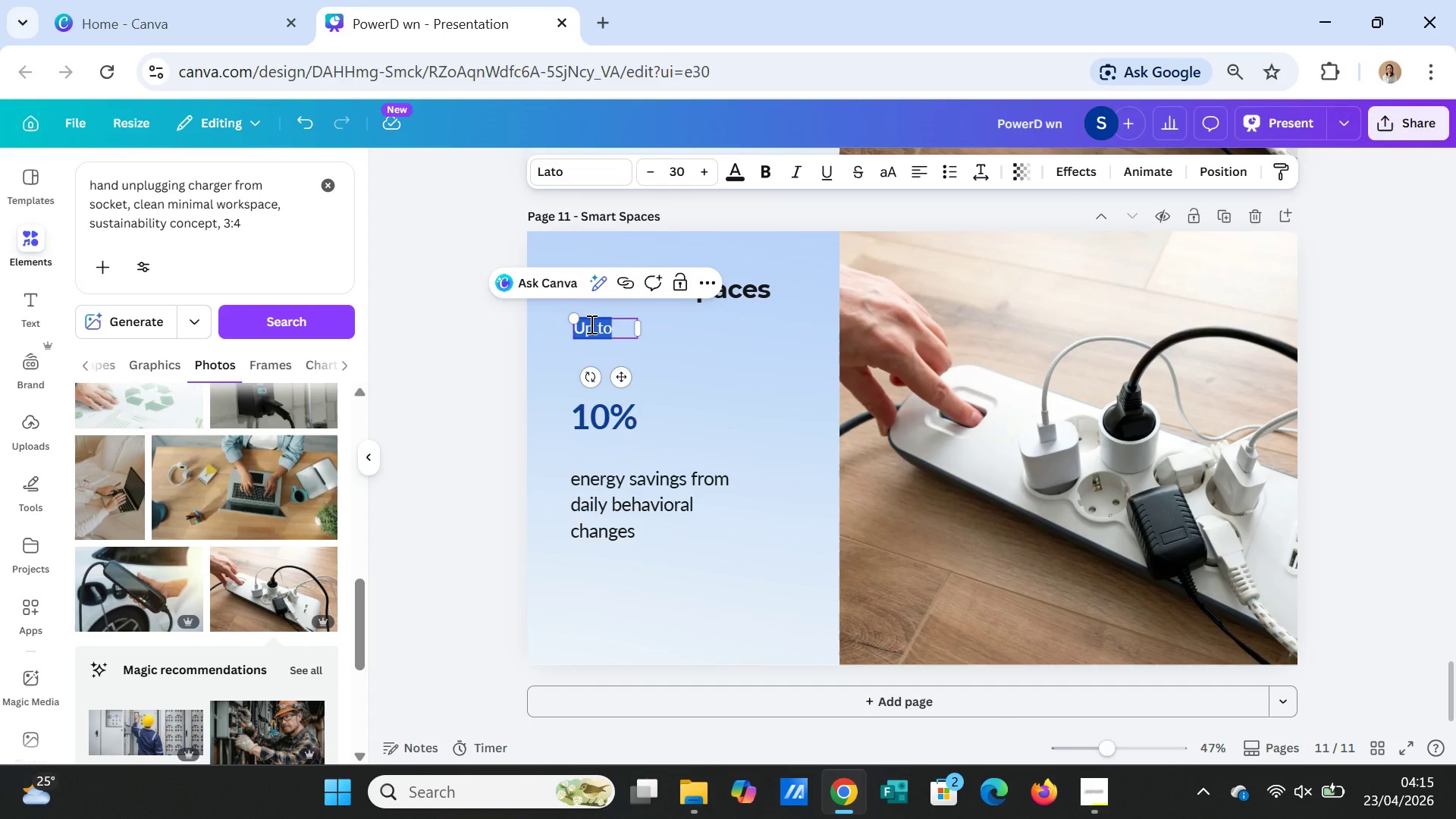 
type(Motion - Sensor )
 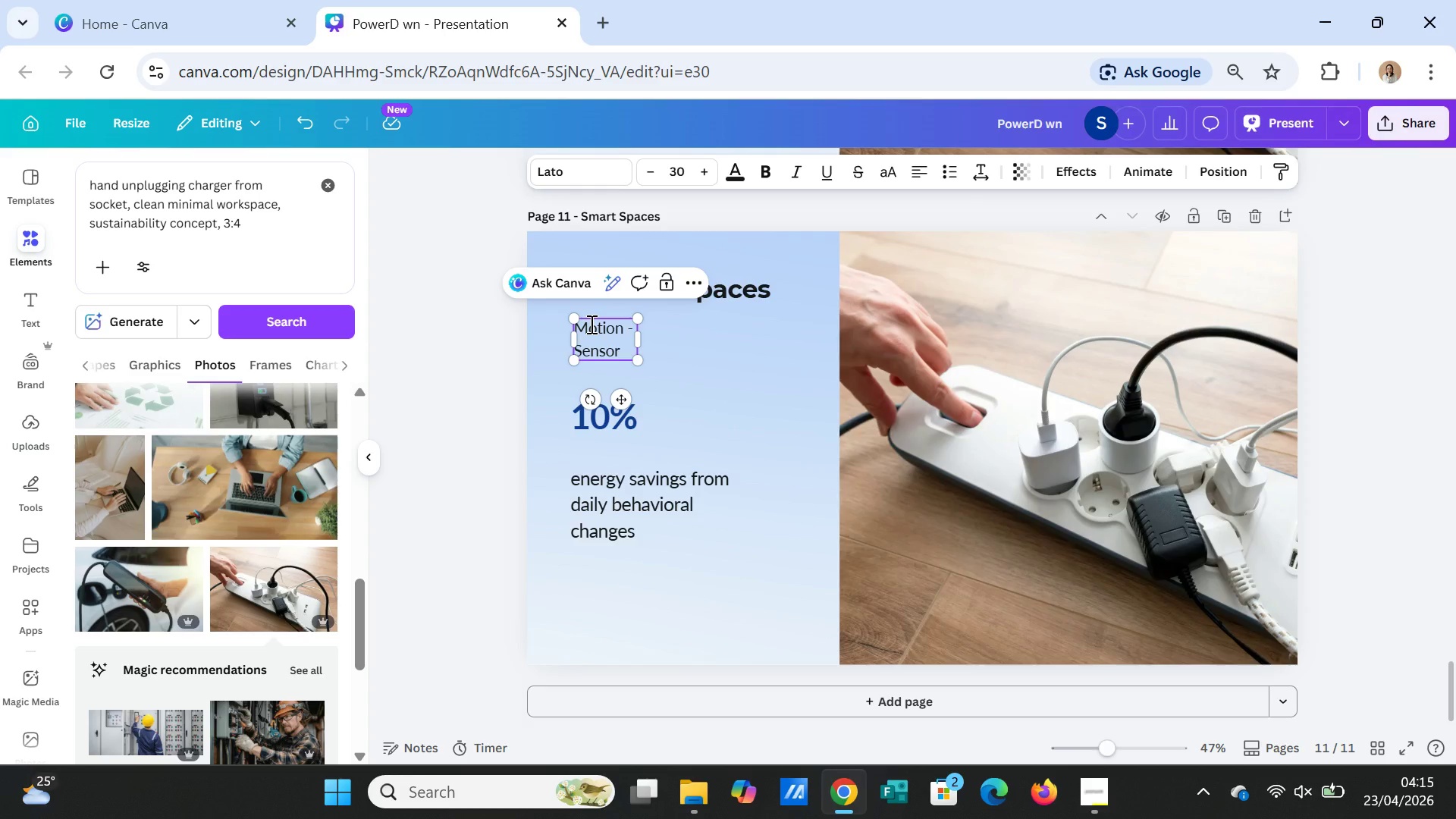 
type(LED Zones)
 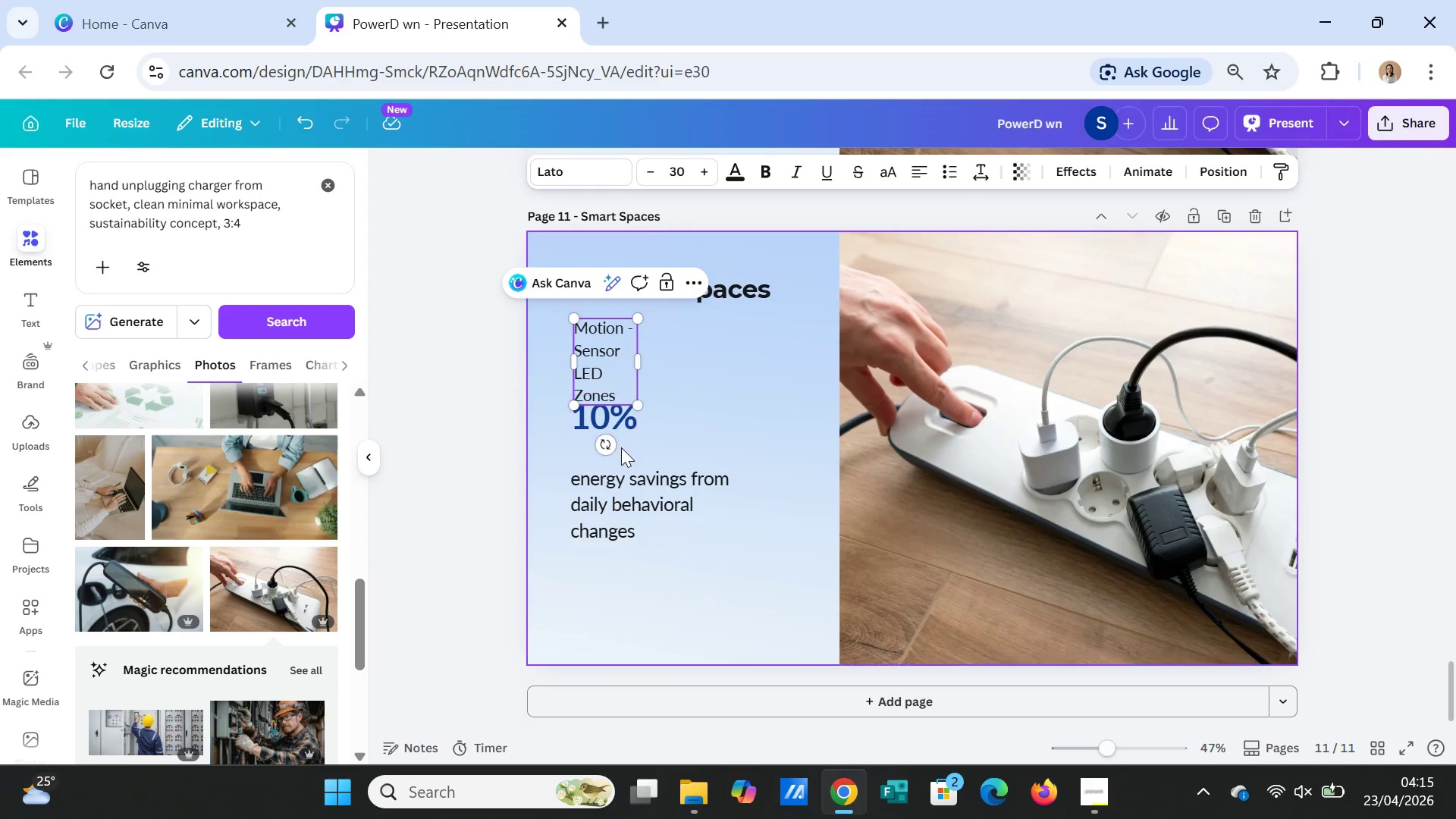 
left_click([705, 372])
 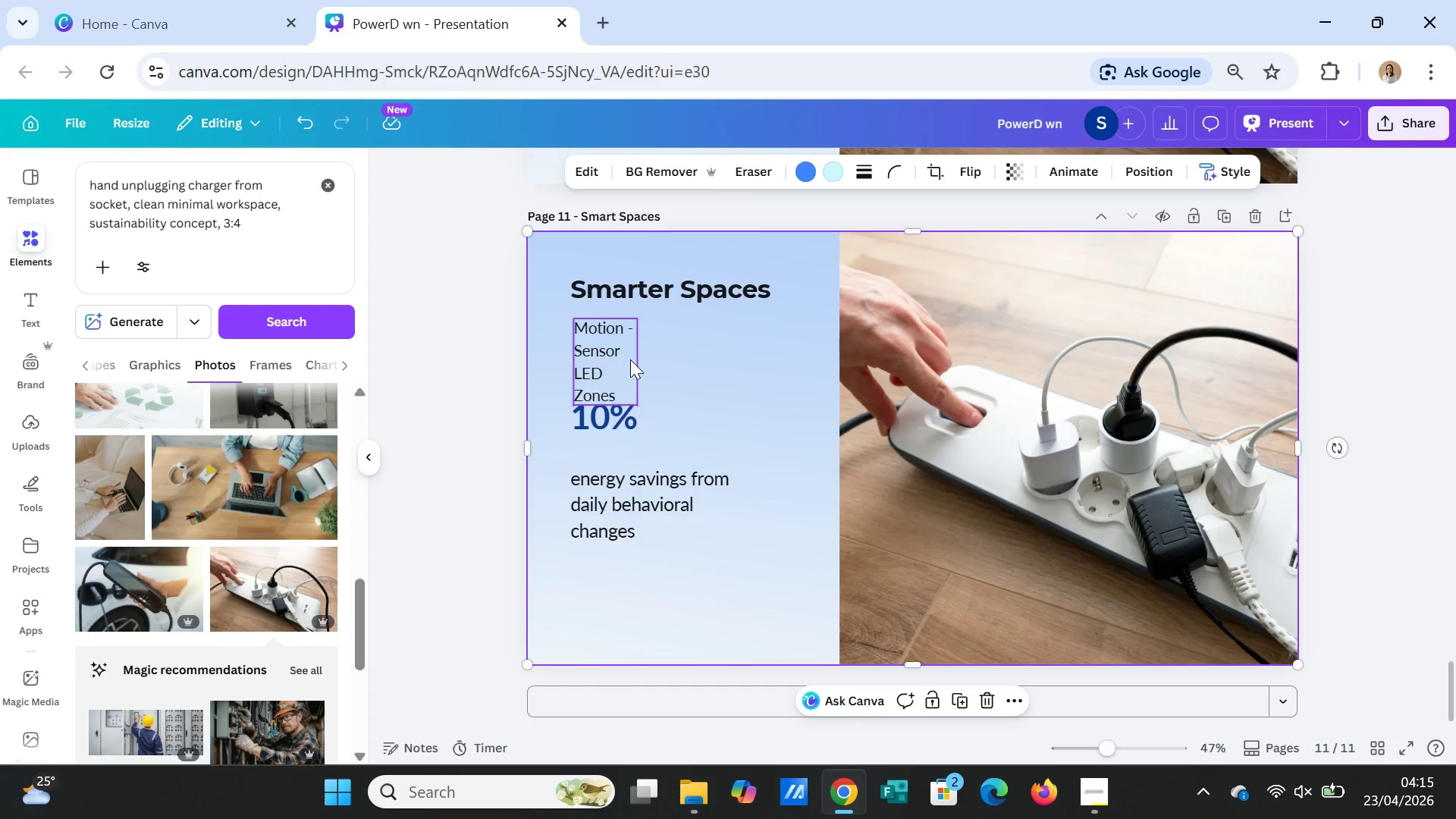 
left_click([630, 359])
 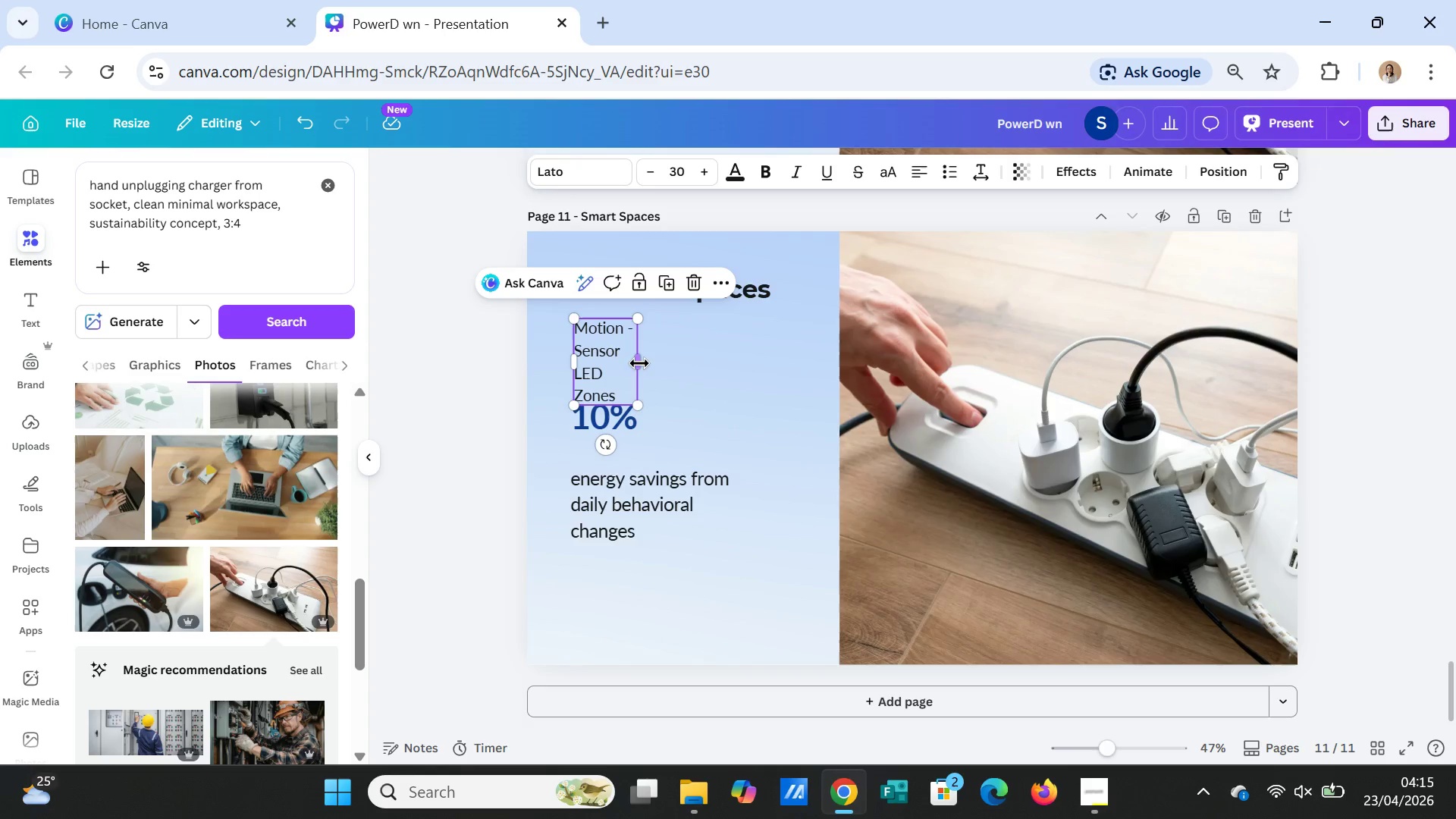 
left_click_drag(start_coordinate=[642, 363], to_coordinate=[786, 344])
 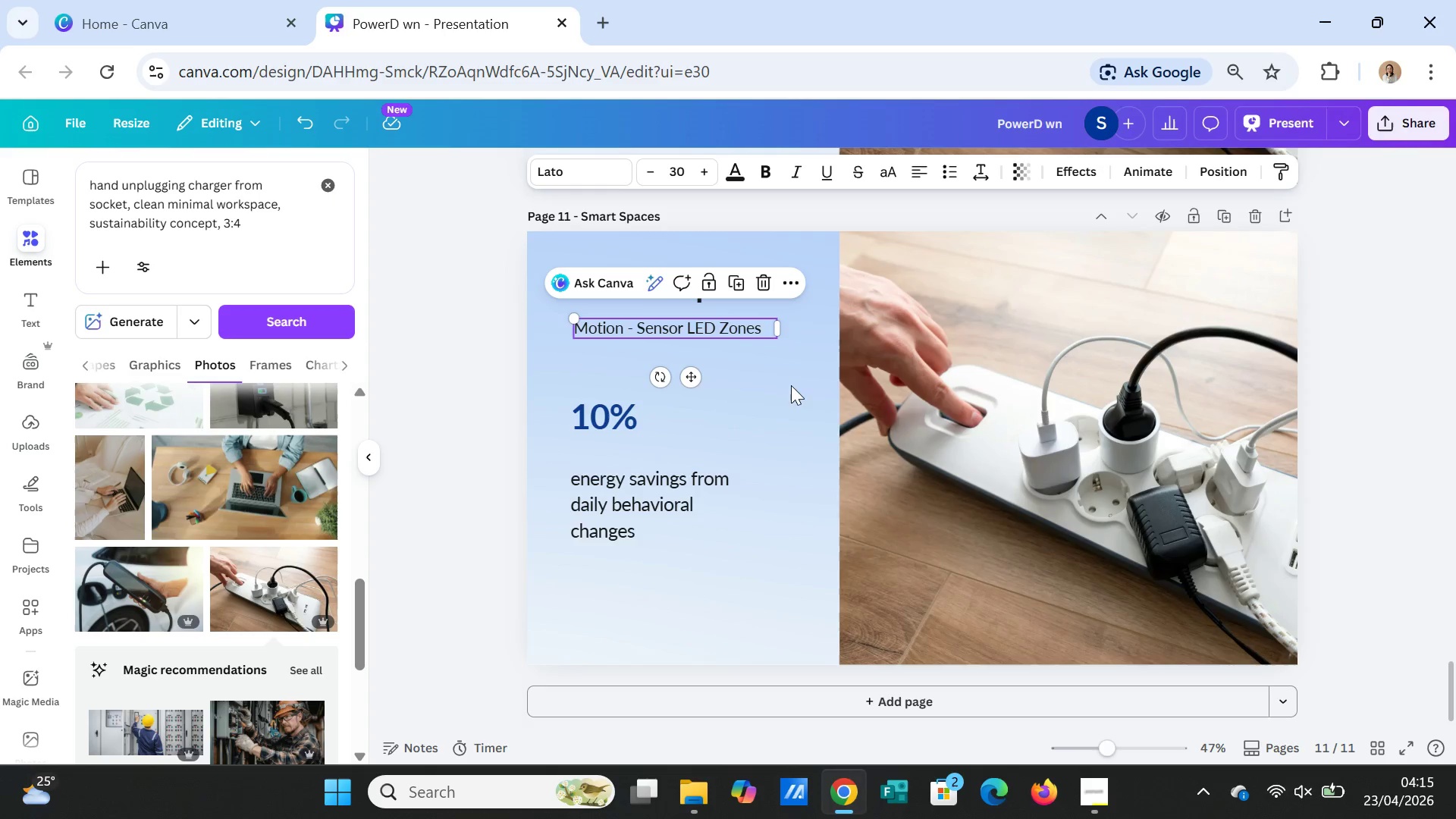 
left_click([791, 385])
 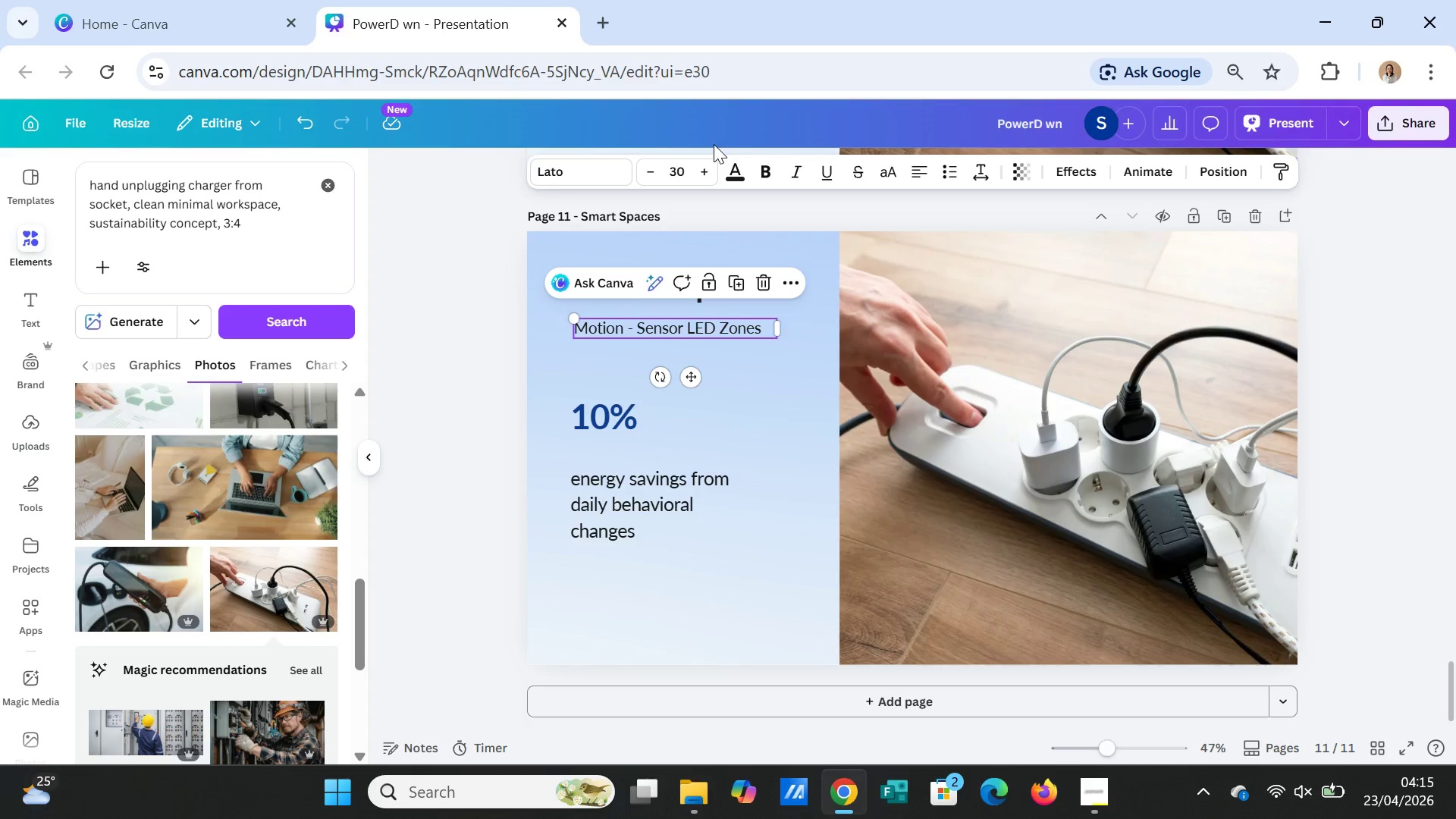 
left_click([730, 169])
 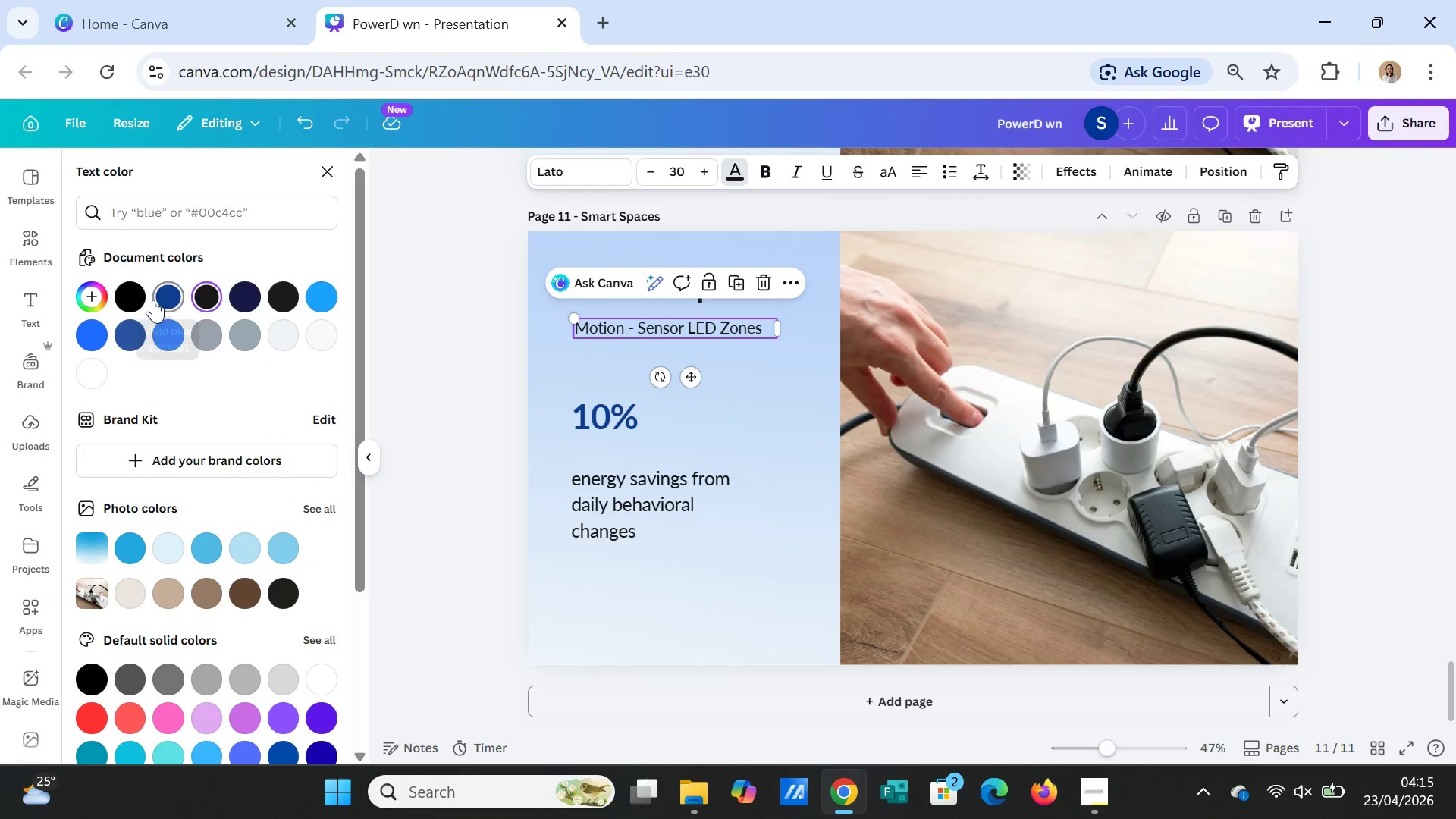 
left_click([164, 293])
 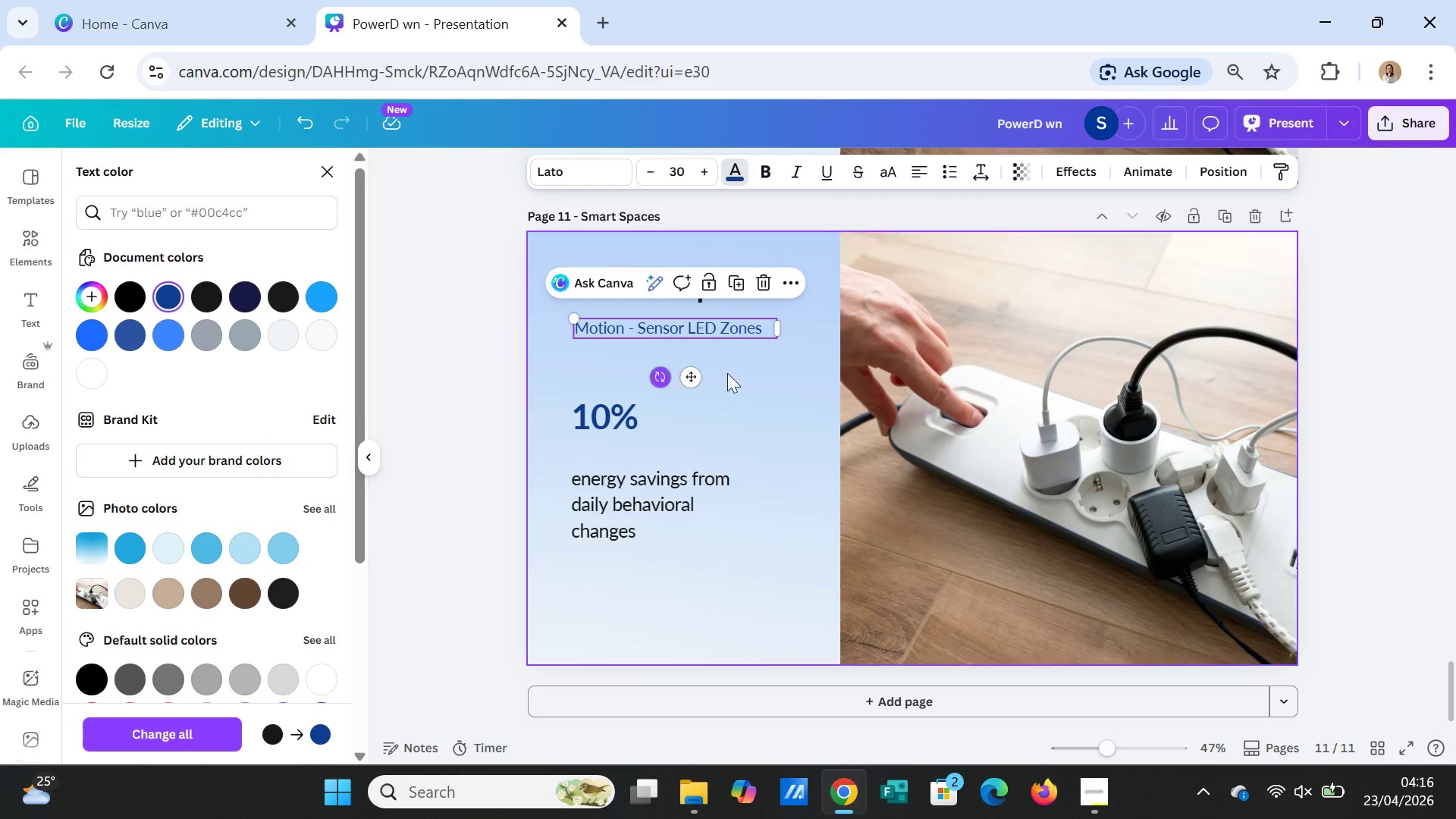 
left_click([790, 376])
 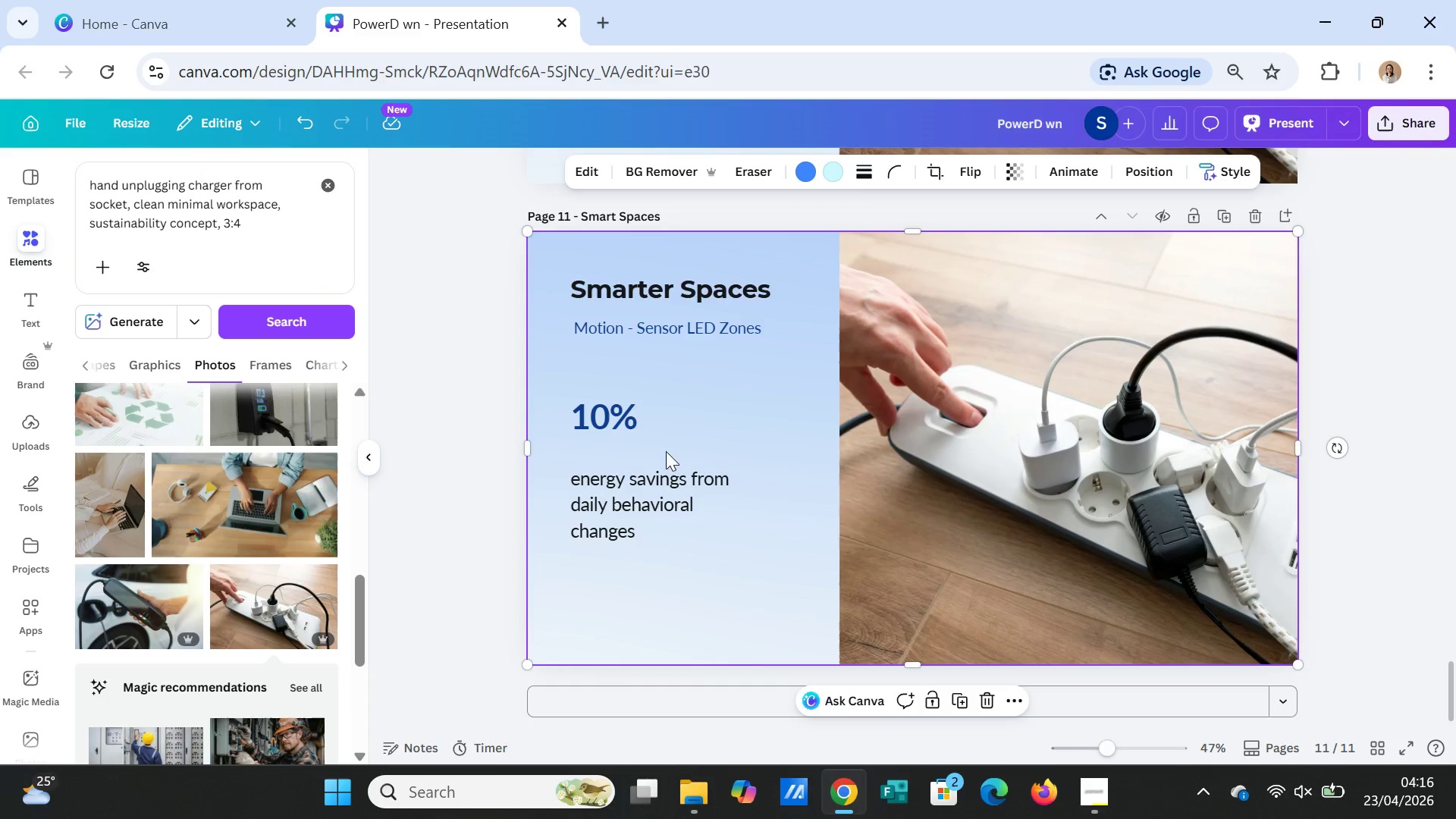 
left_click([603, 421])
 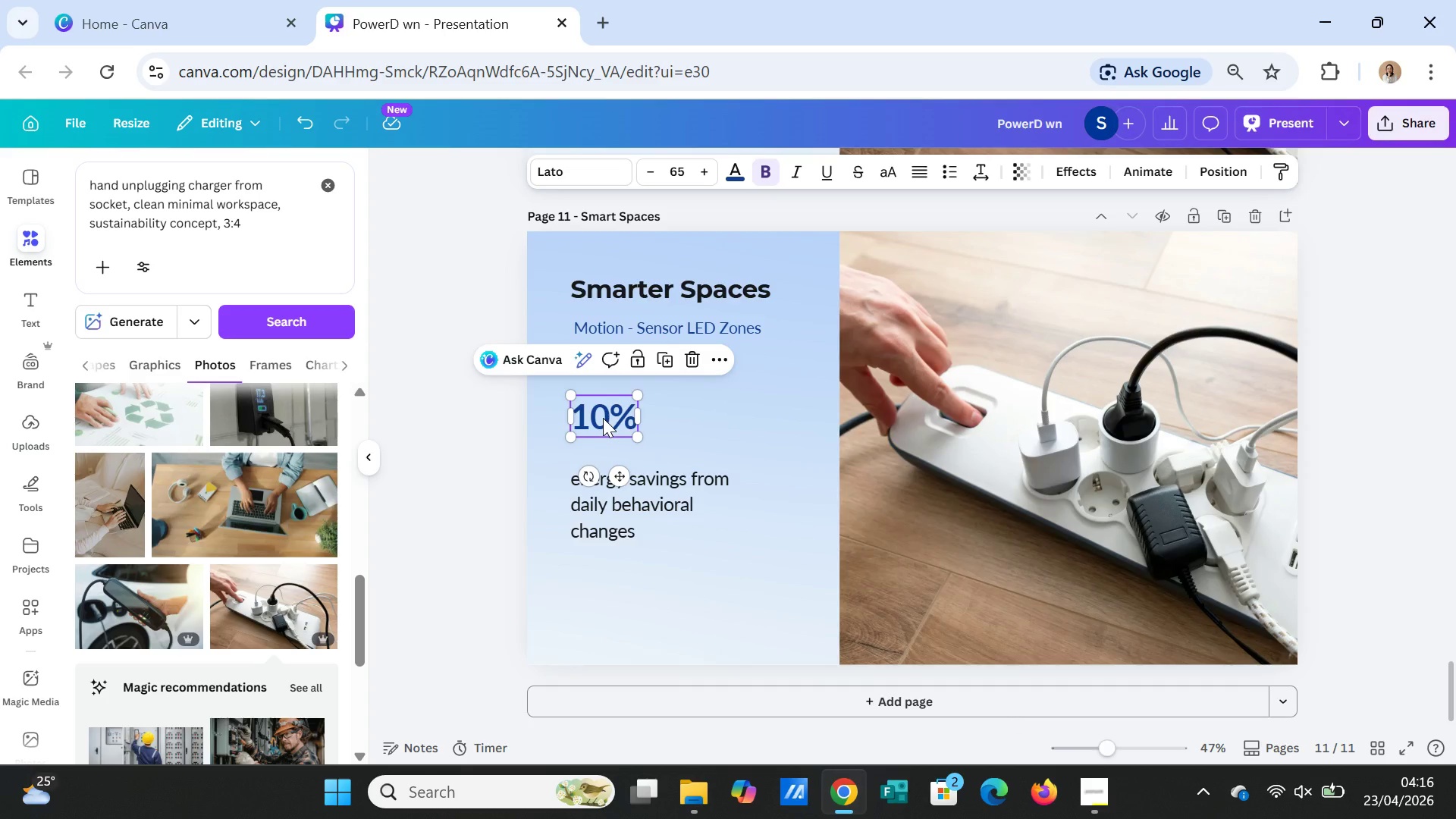 
key(Delete)
 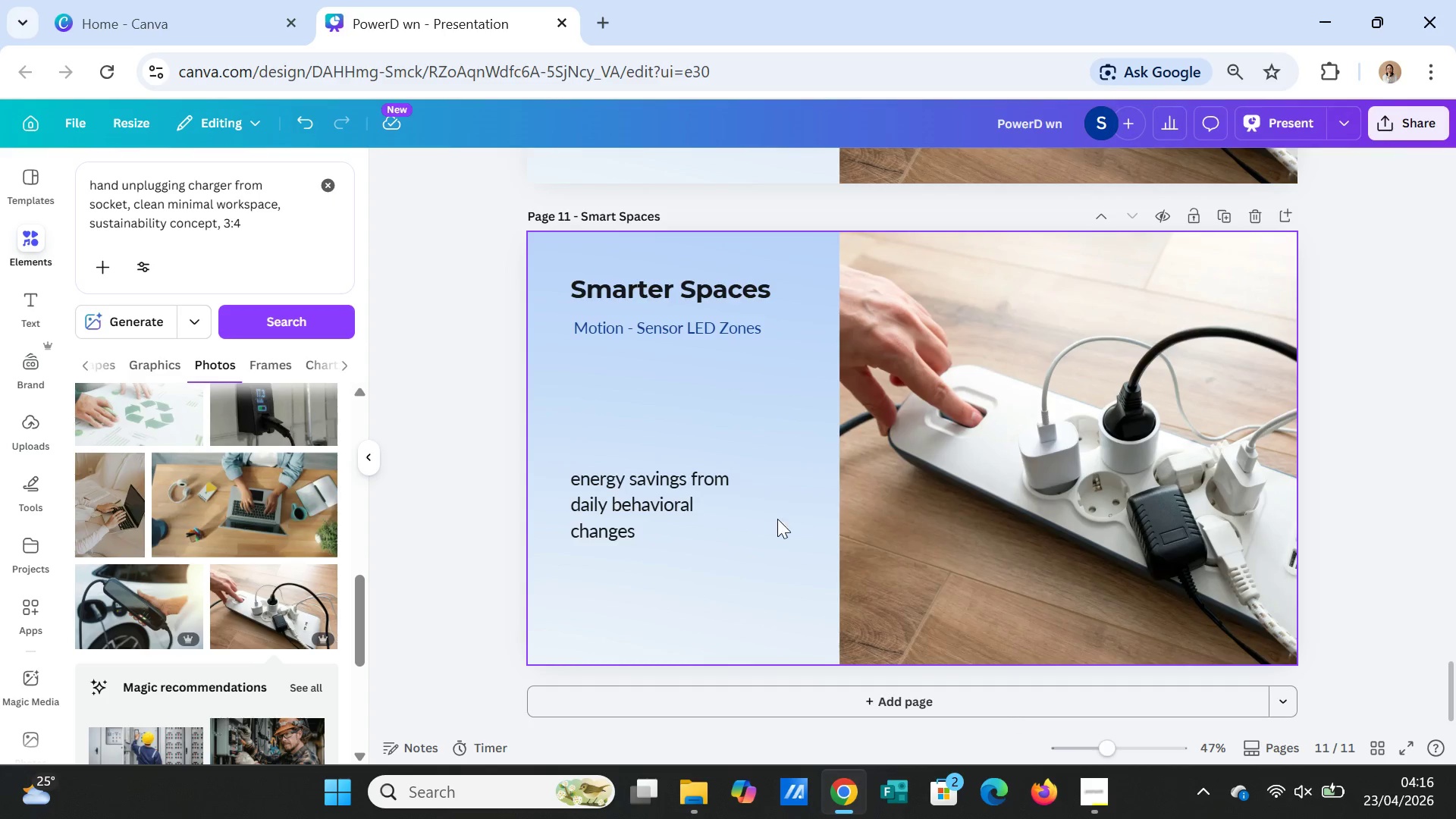 
scroll: coordinate [787, 532], scroll_direction: up, amount: 11.0
 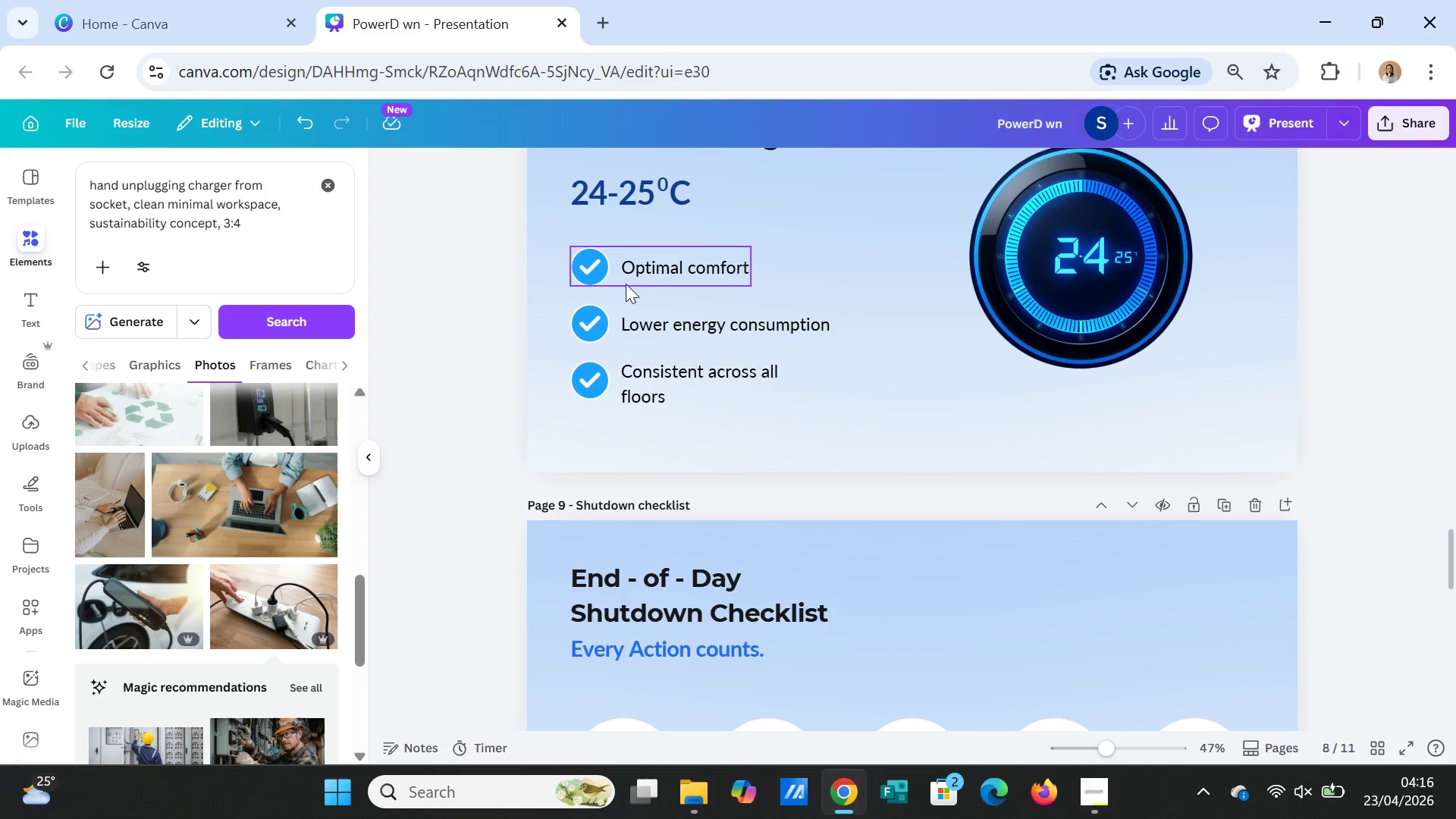 
left_click([637, 276])
 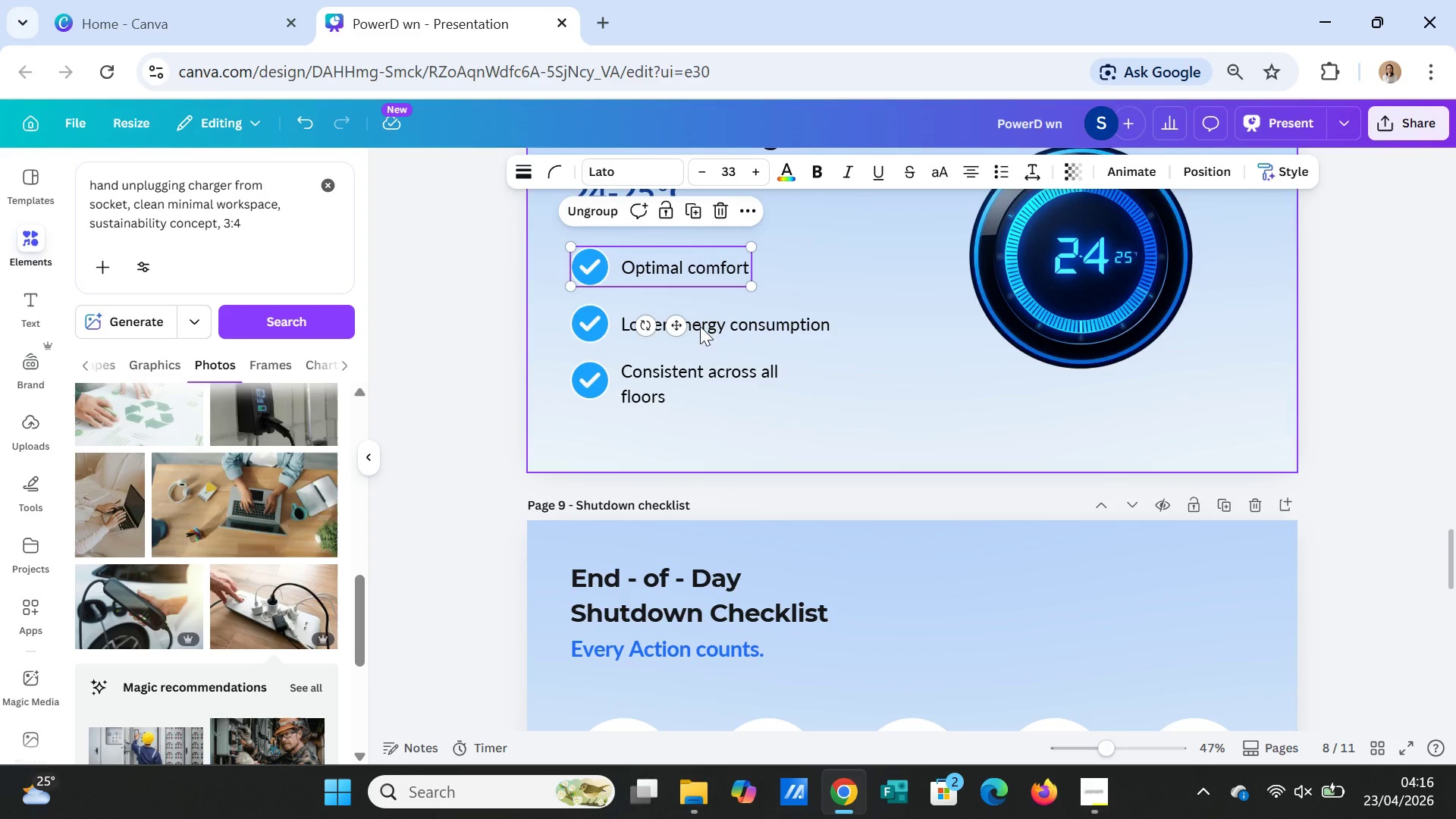 
key(Control+C)
 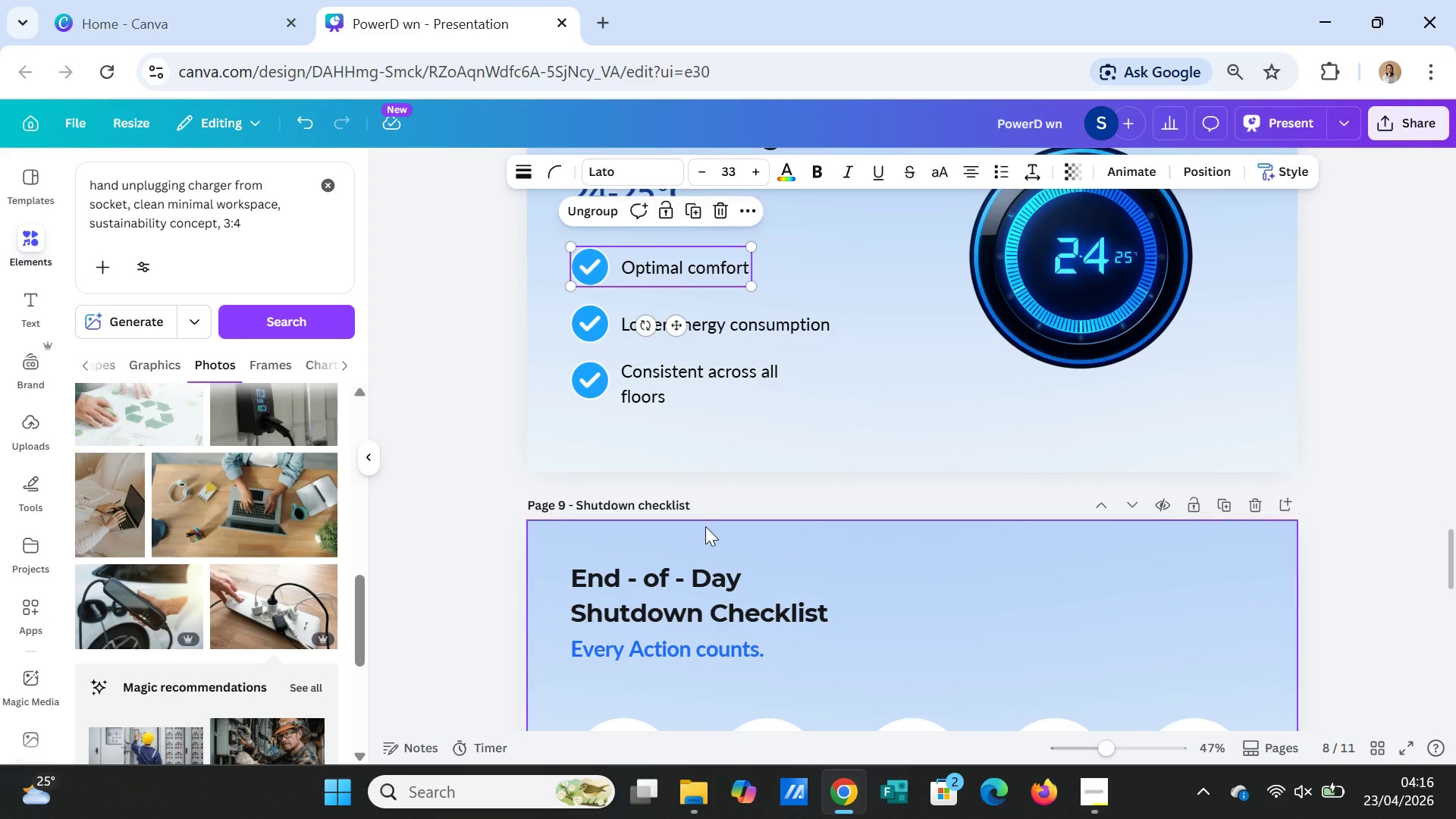 
scroll: coordinate [702, 538], scroll_direction: down, amount: 13.0
 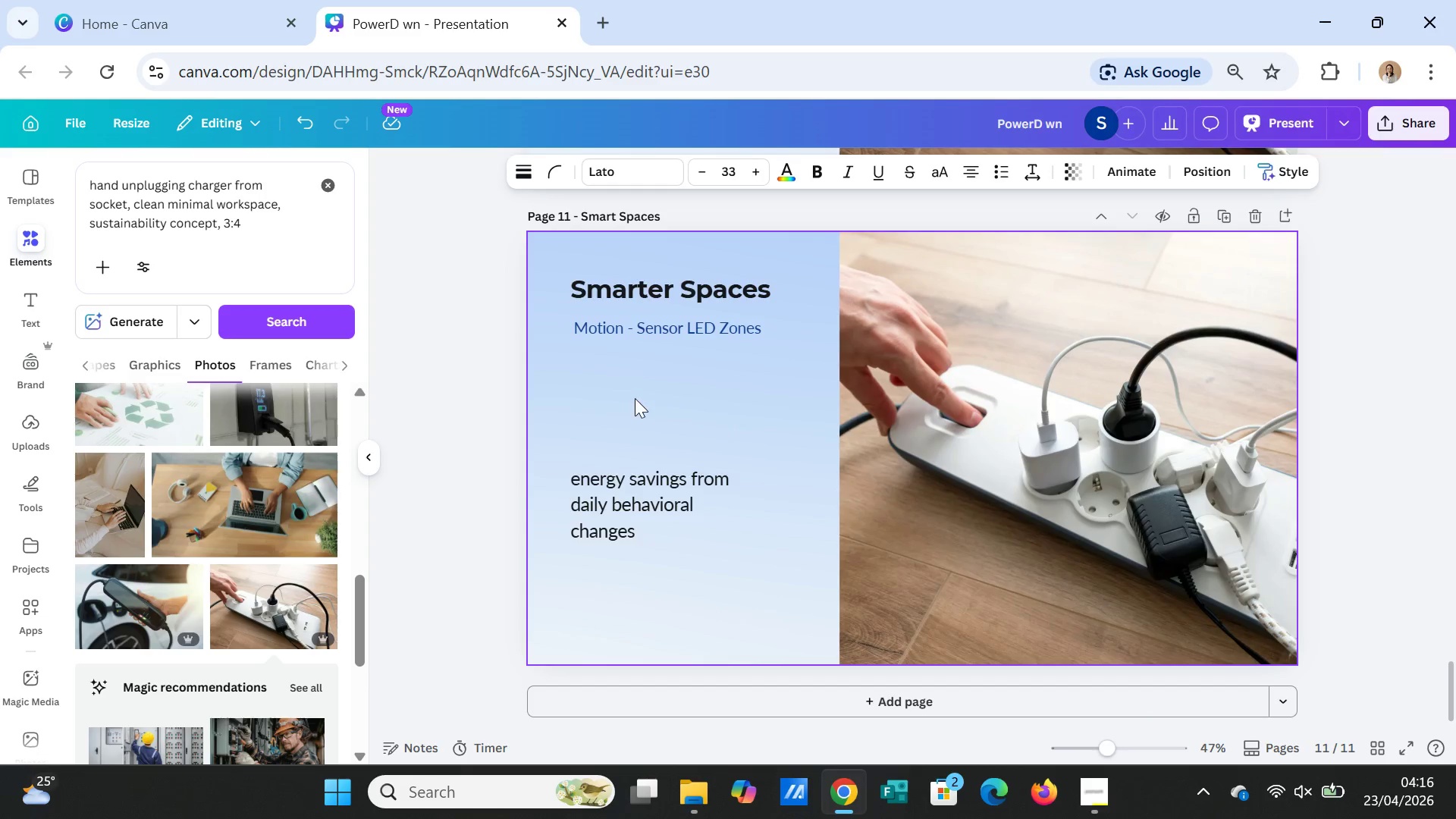 
left_click([635, 398])
 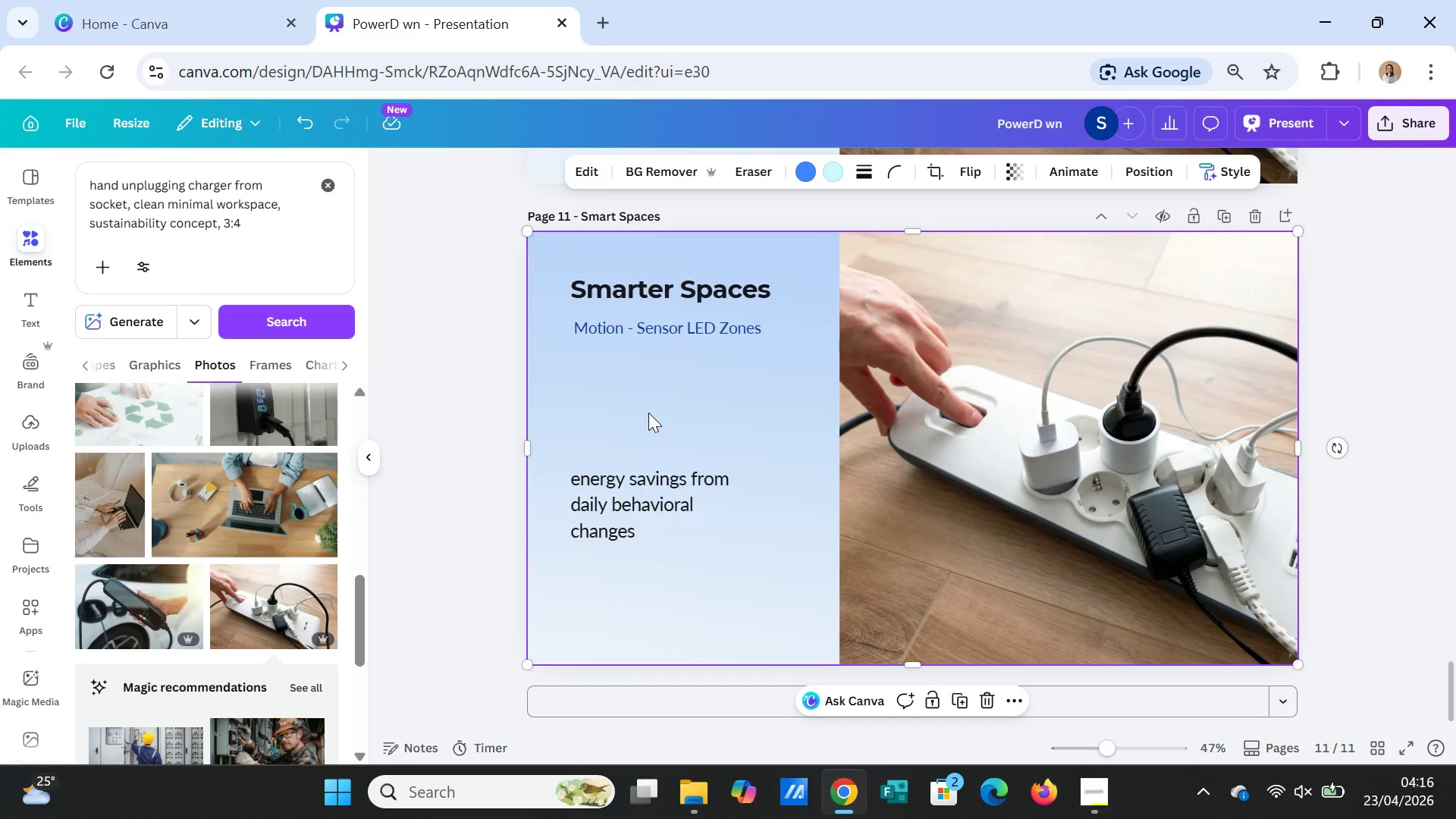 
key(Control+V)
 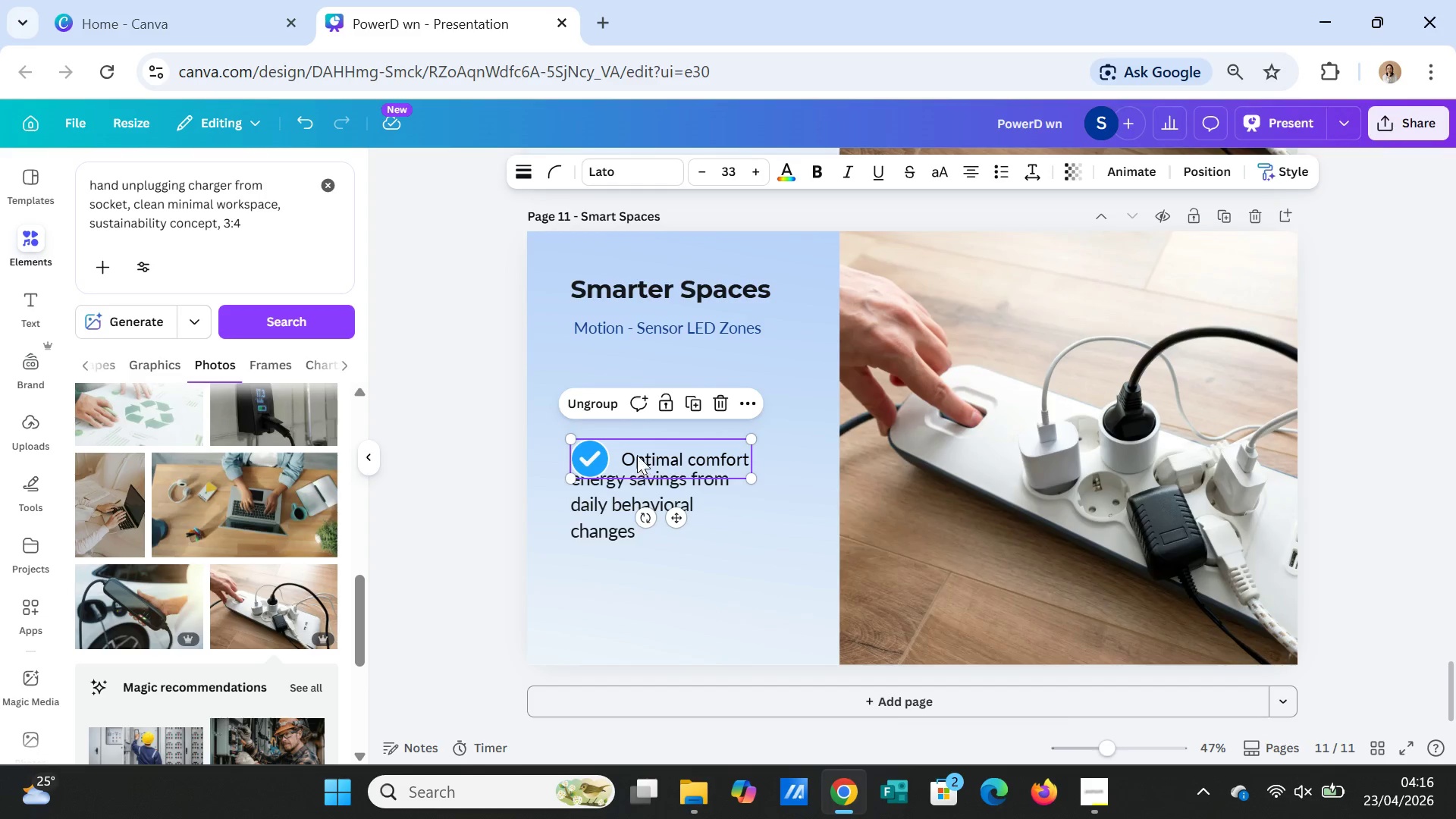 
left_click_drag(start_coordinate=[637, 455], to_coordinate=[637, 410])
 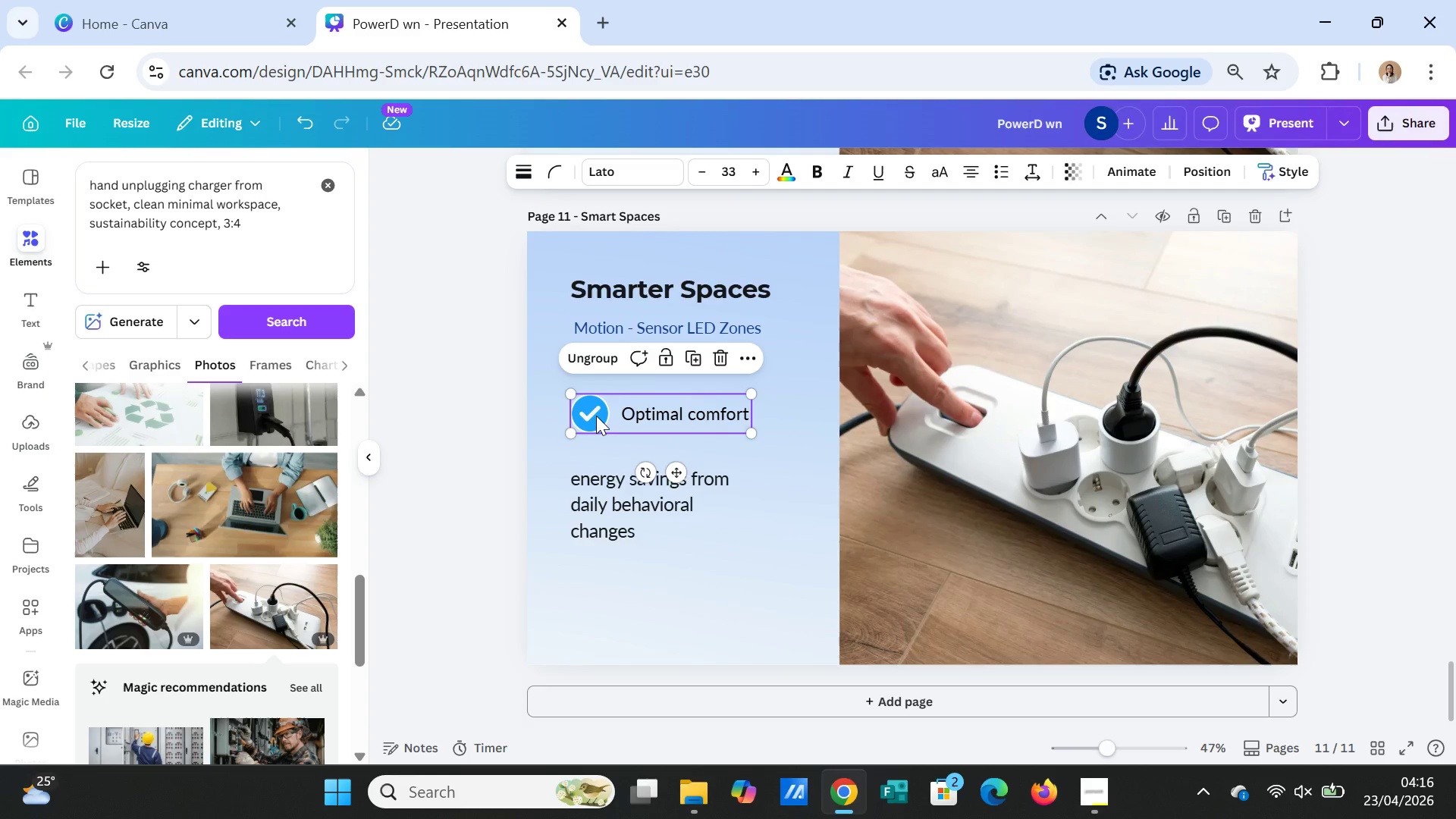 
left_click([596, 416])
 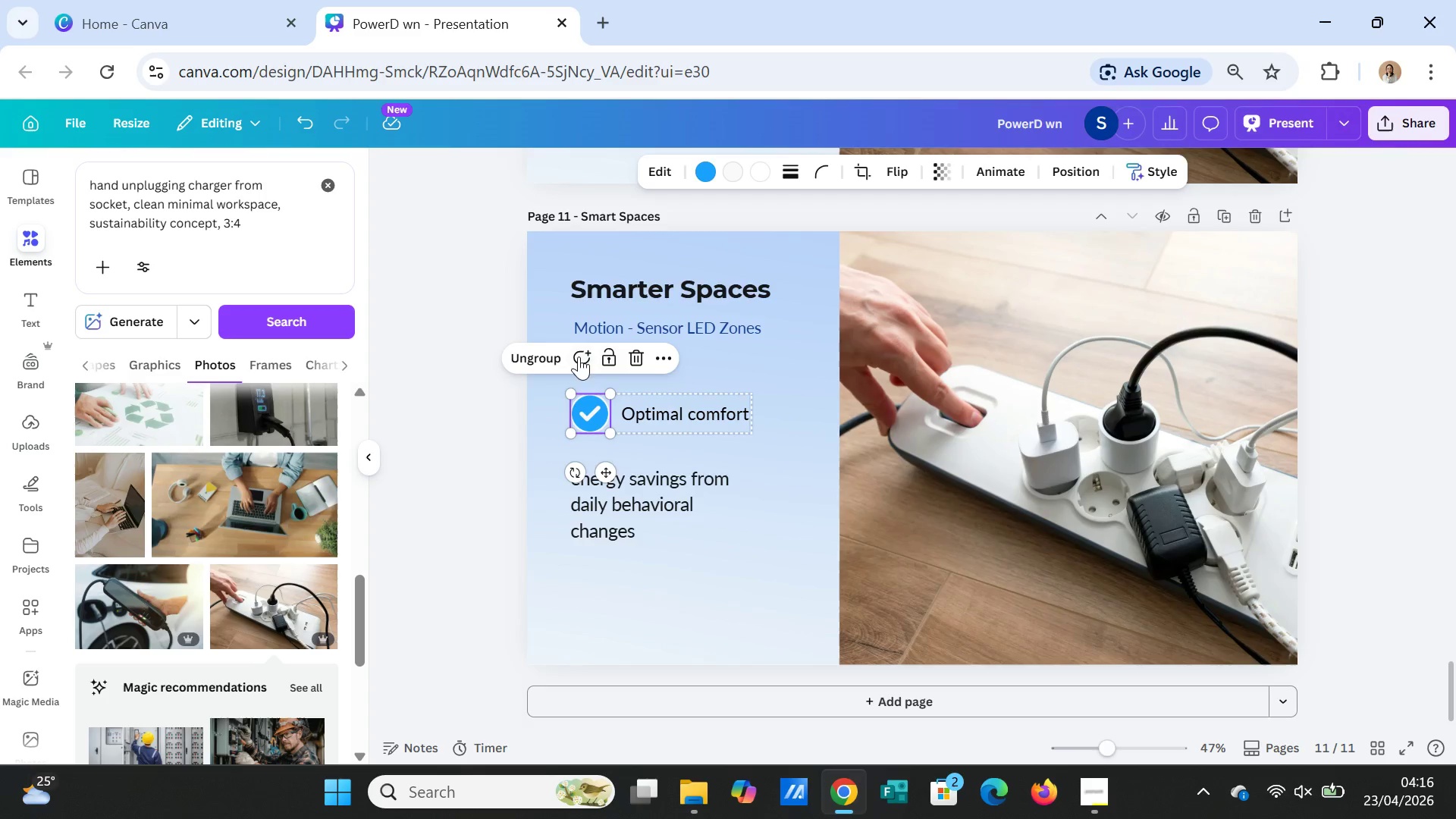 
left_click([551, 355])
 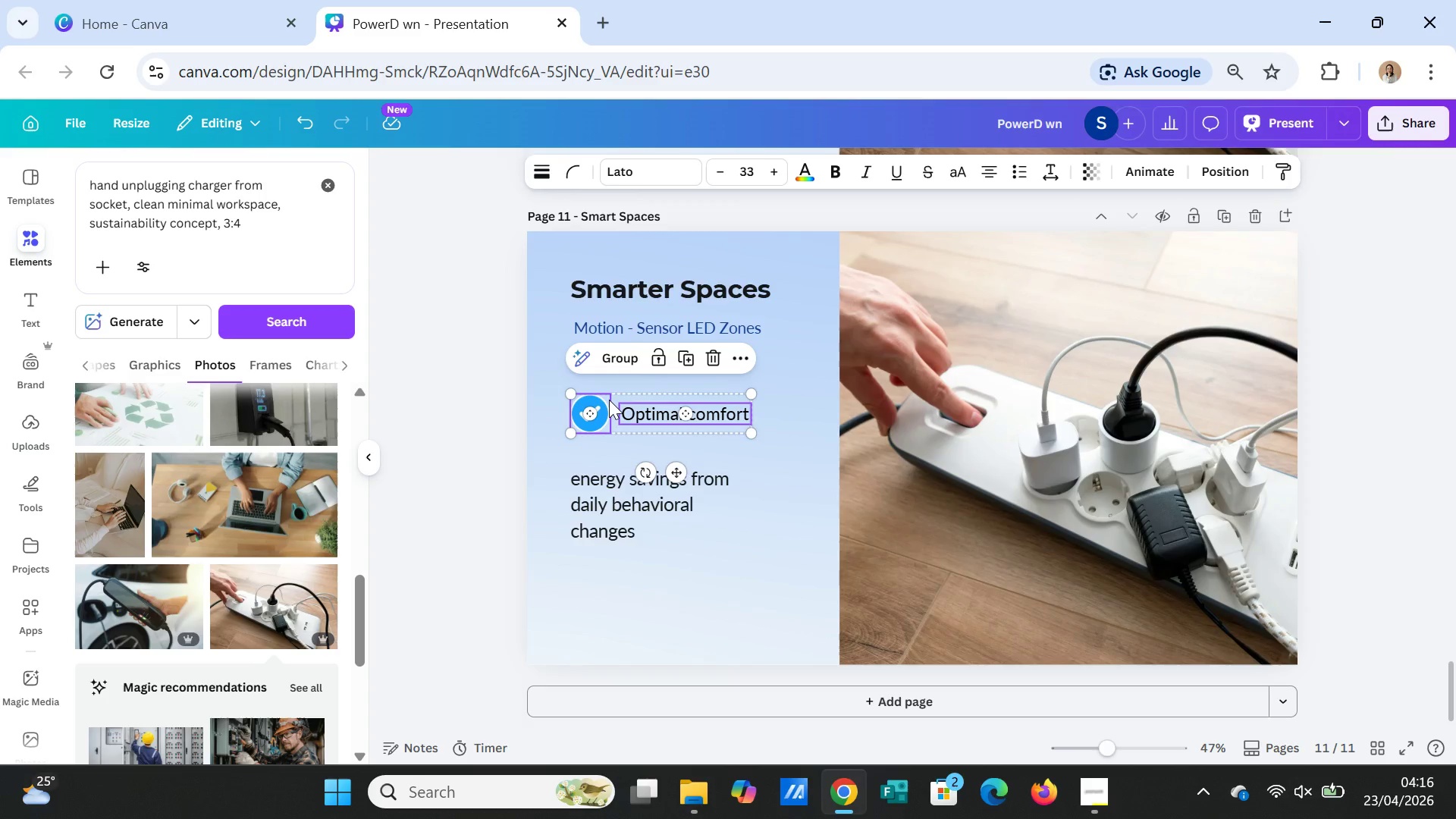 
left_click([609, 401])
 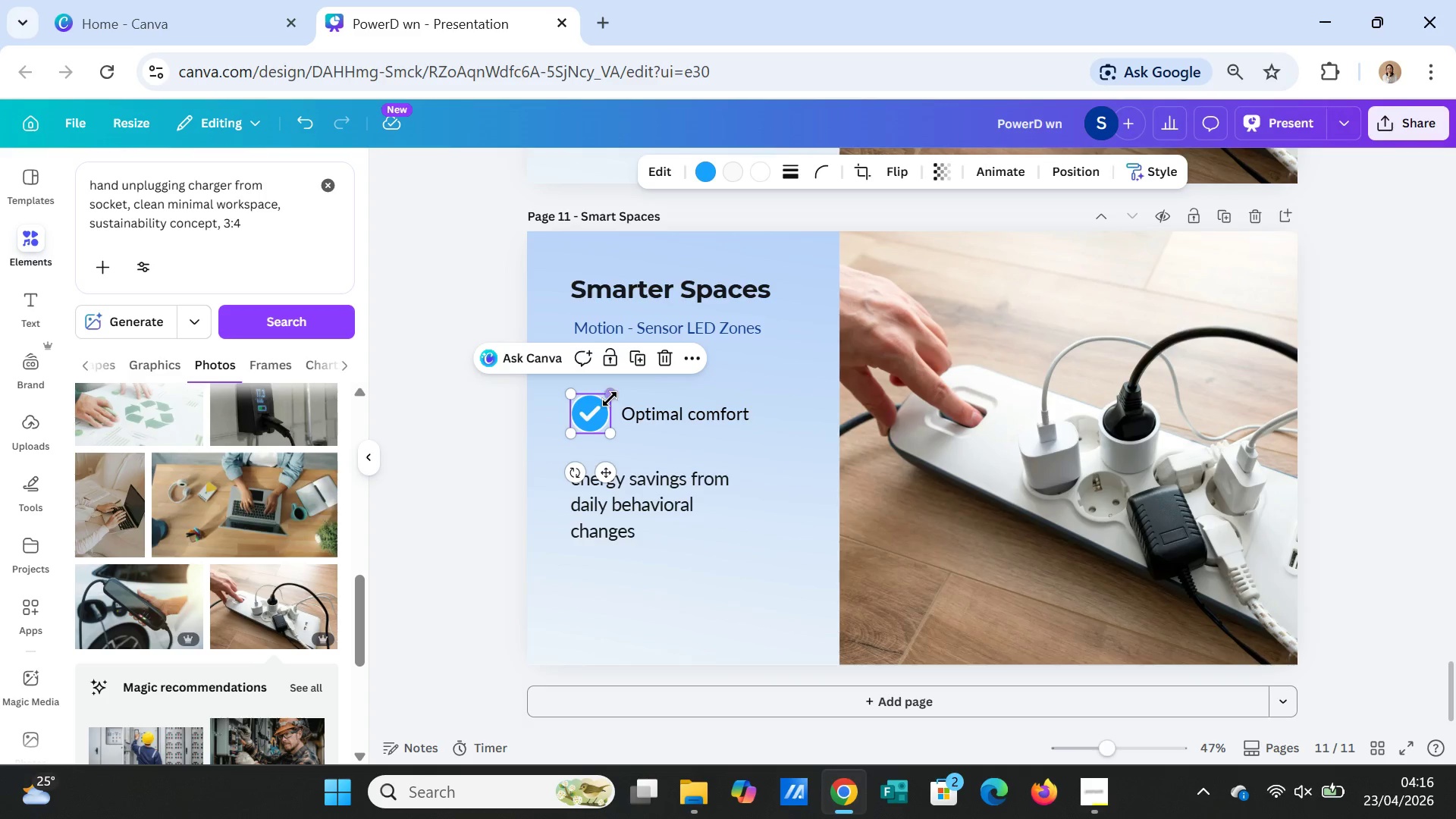 
left_click_drag(start_coordinate=[610, 399], to_coordinate=[604, 407])
 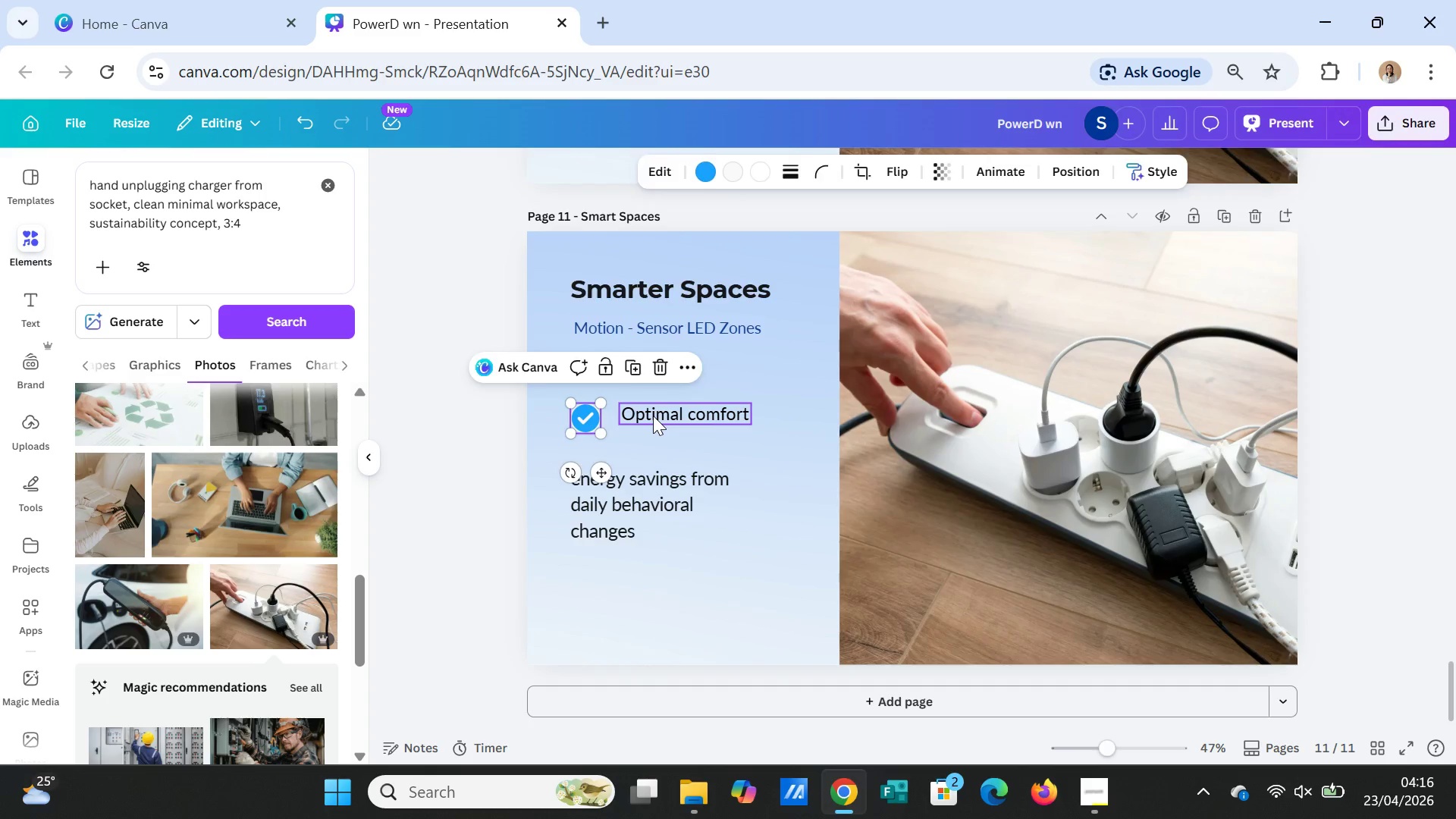 
left_click_drag(start_coordinate=[653, 416], to_coordinate=[639, 422])
 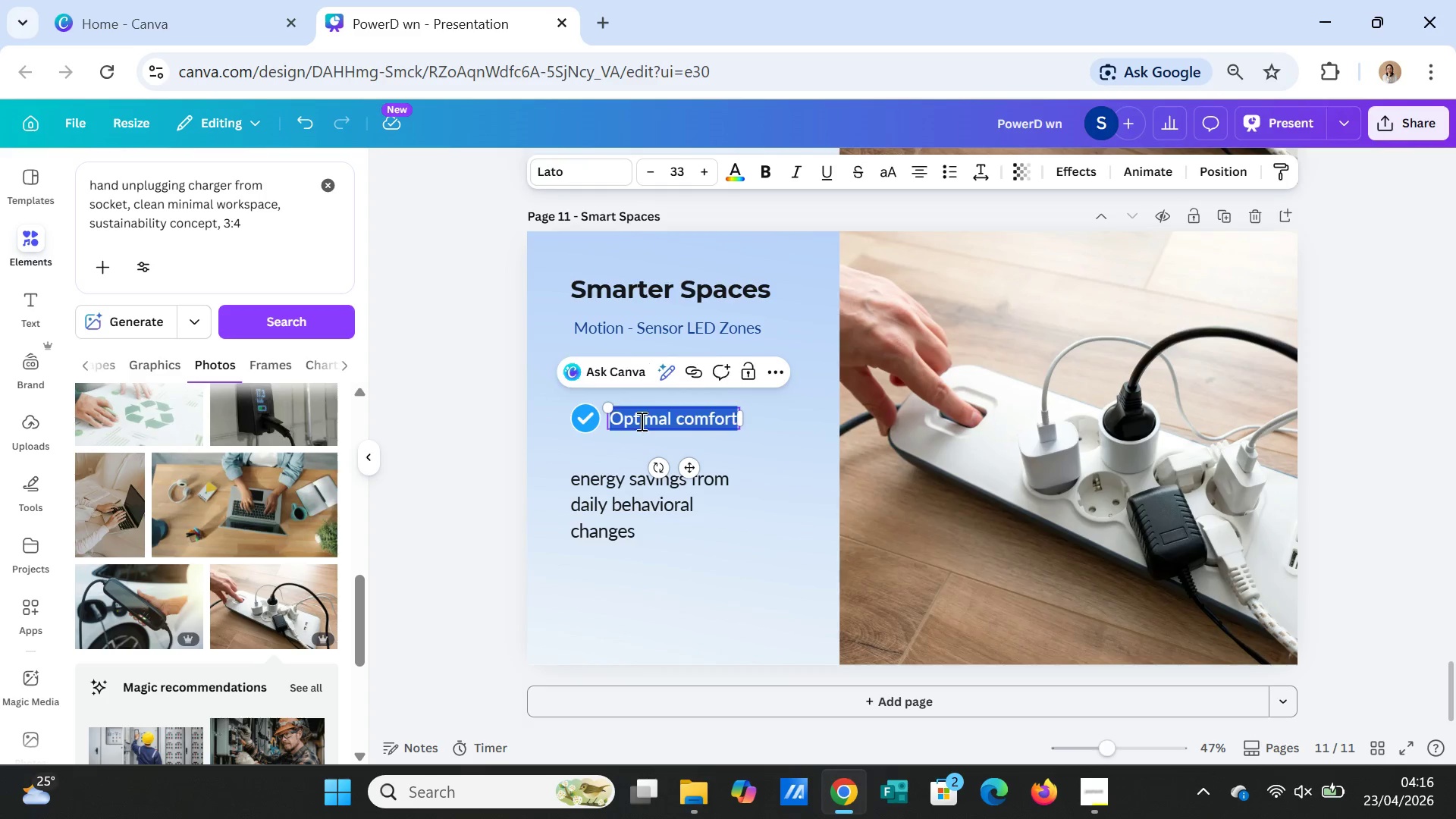 
double_click([640, 421])
 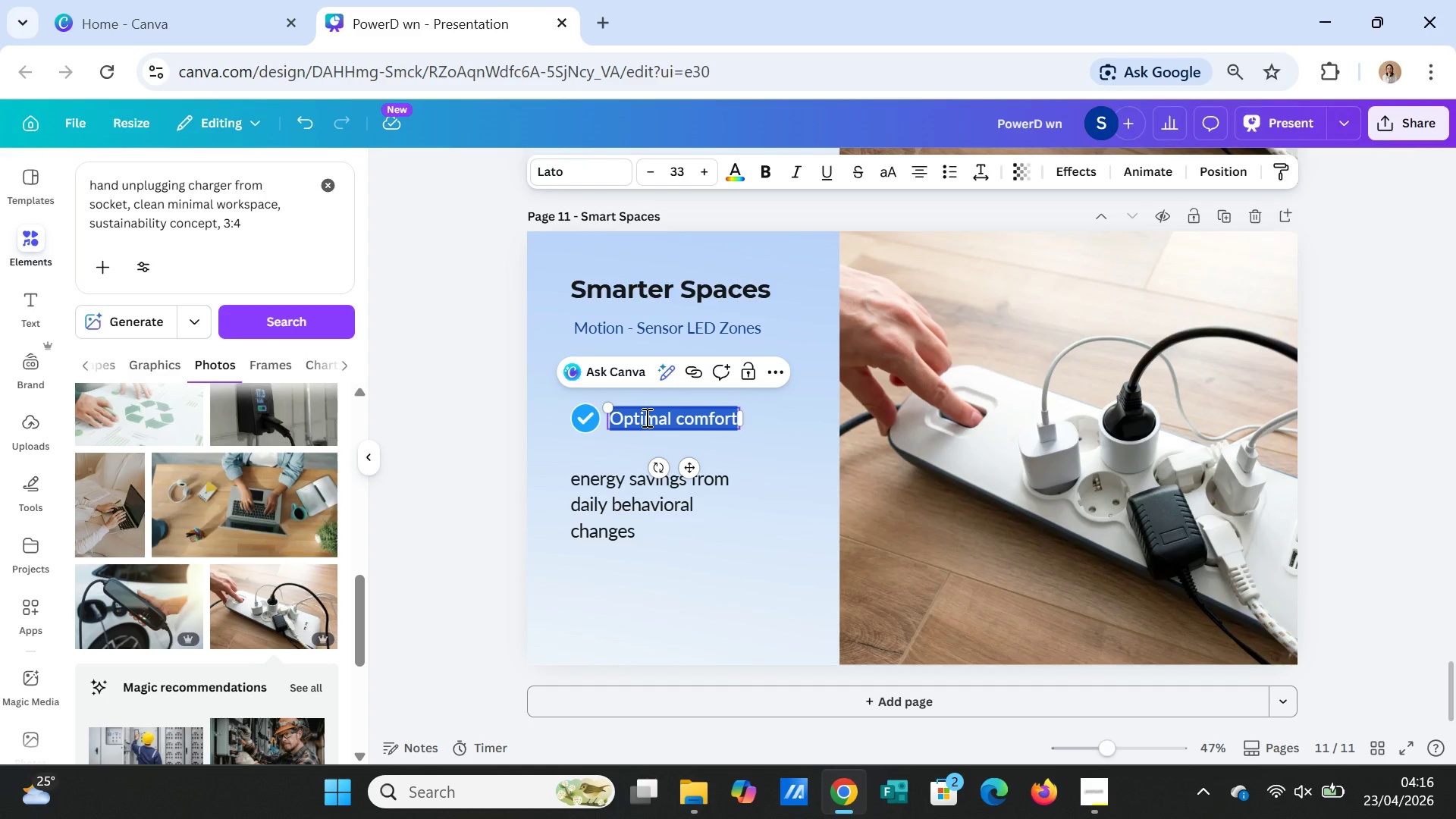 
wait(5.2)
 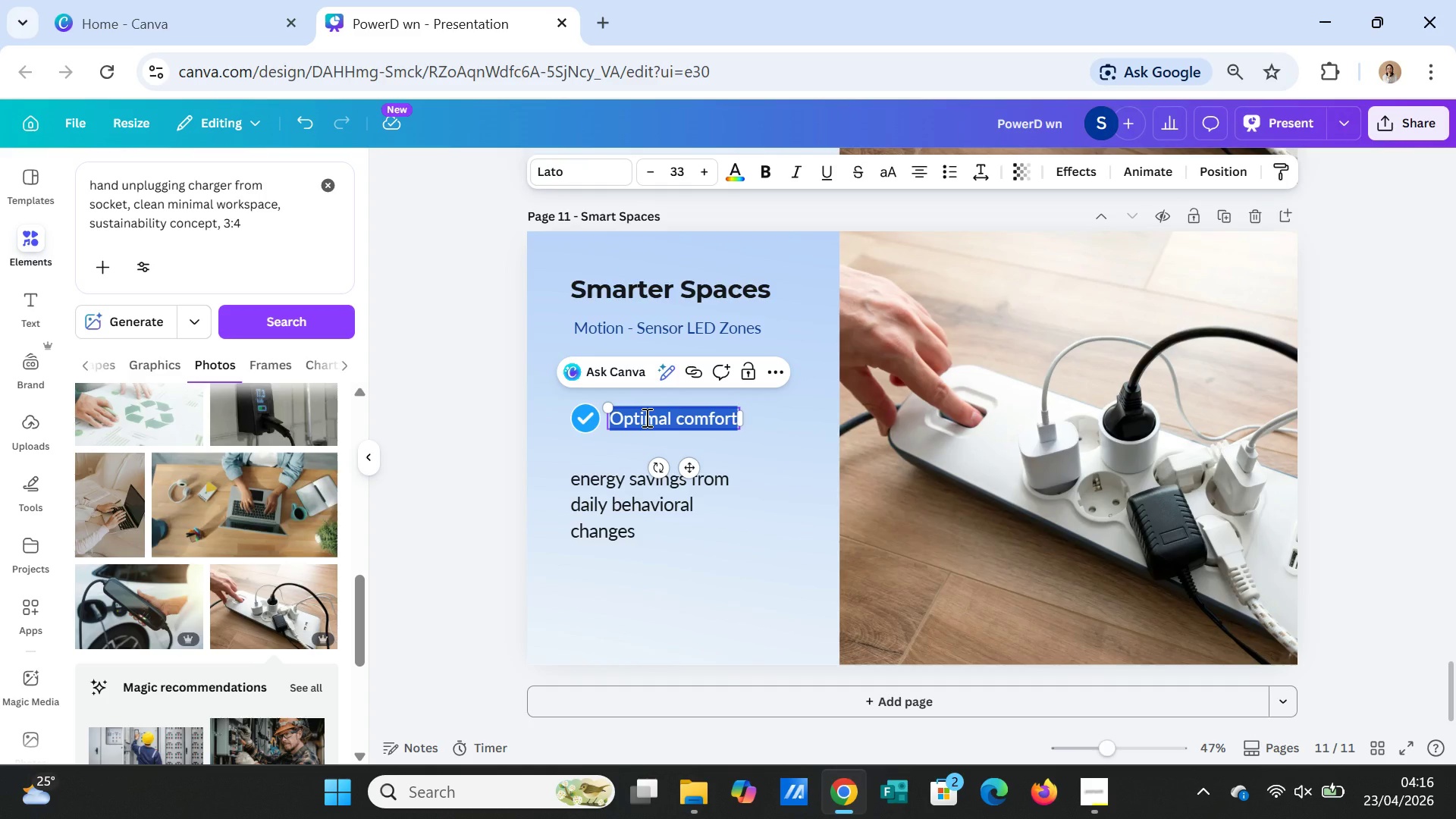 
type(Lights )
 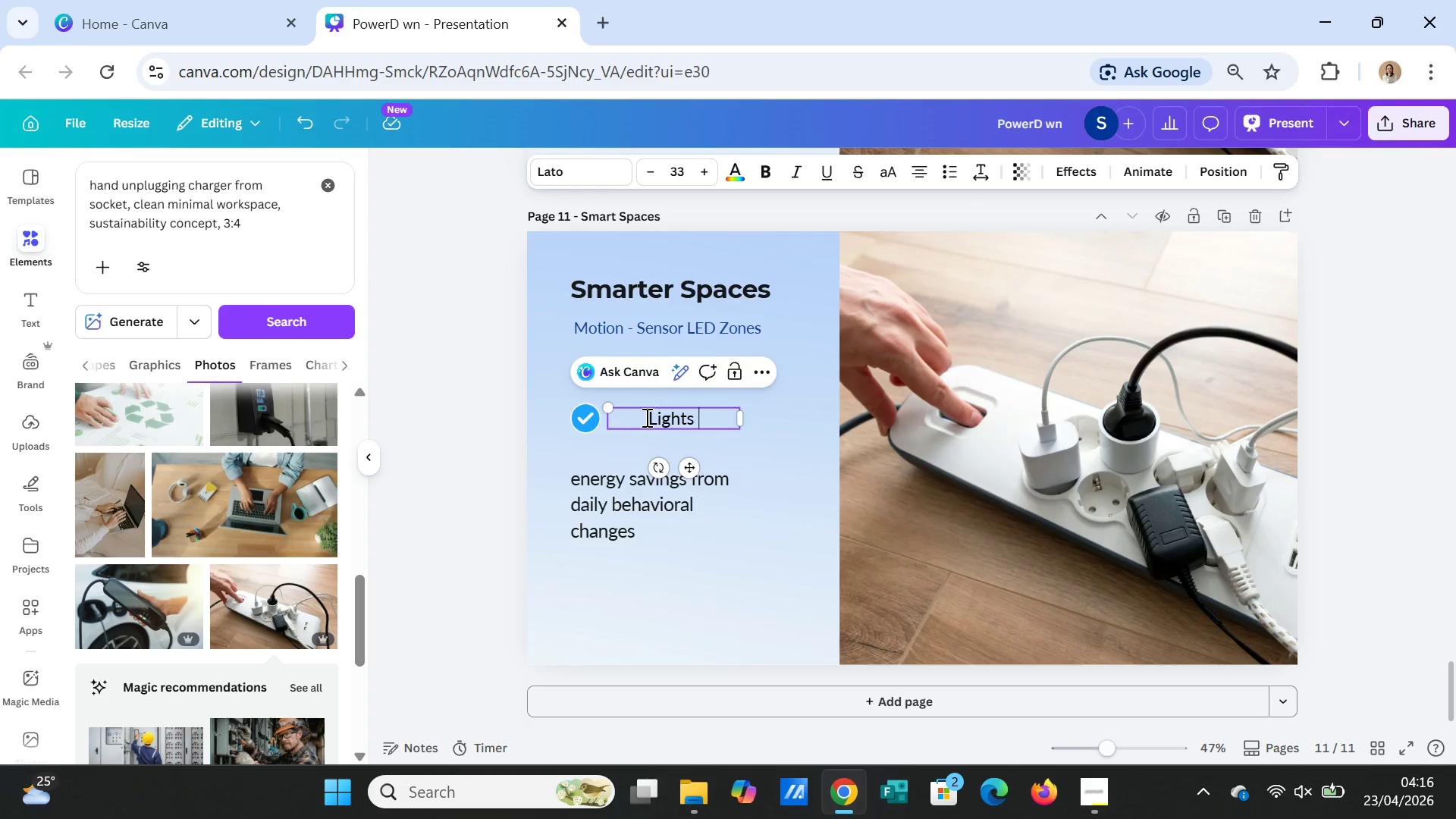 
type(on onlyb)
key(Backspace)
type( when needed)
 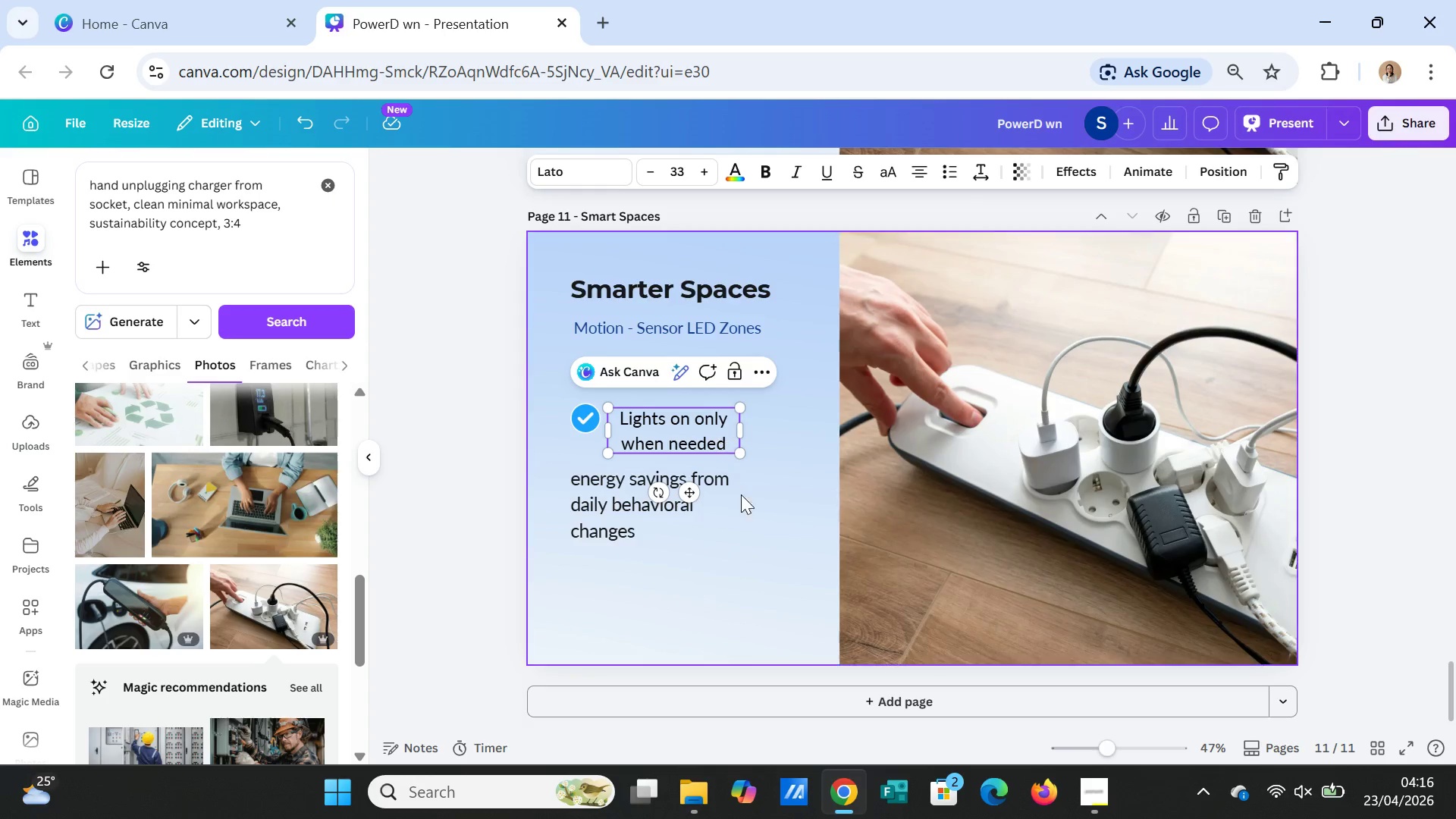 
left_click([770, 498])
 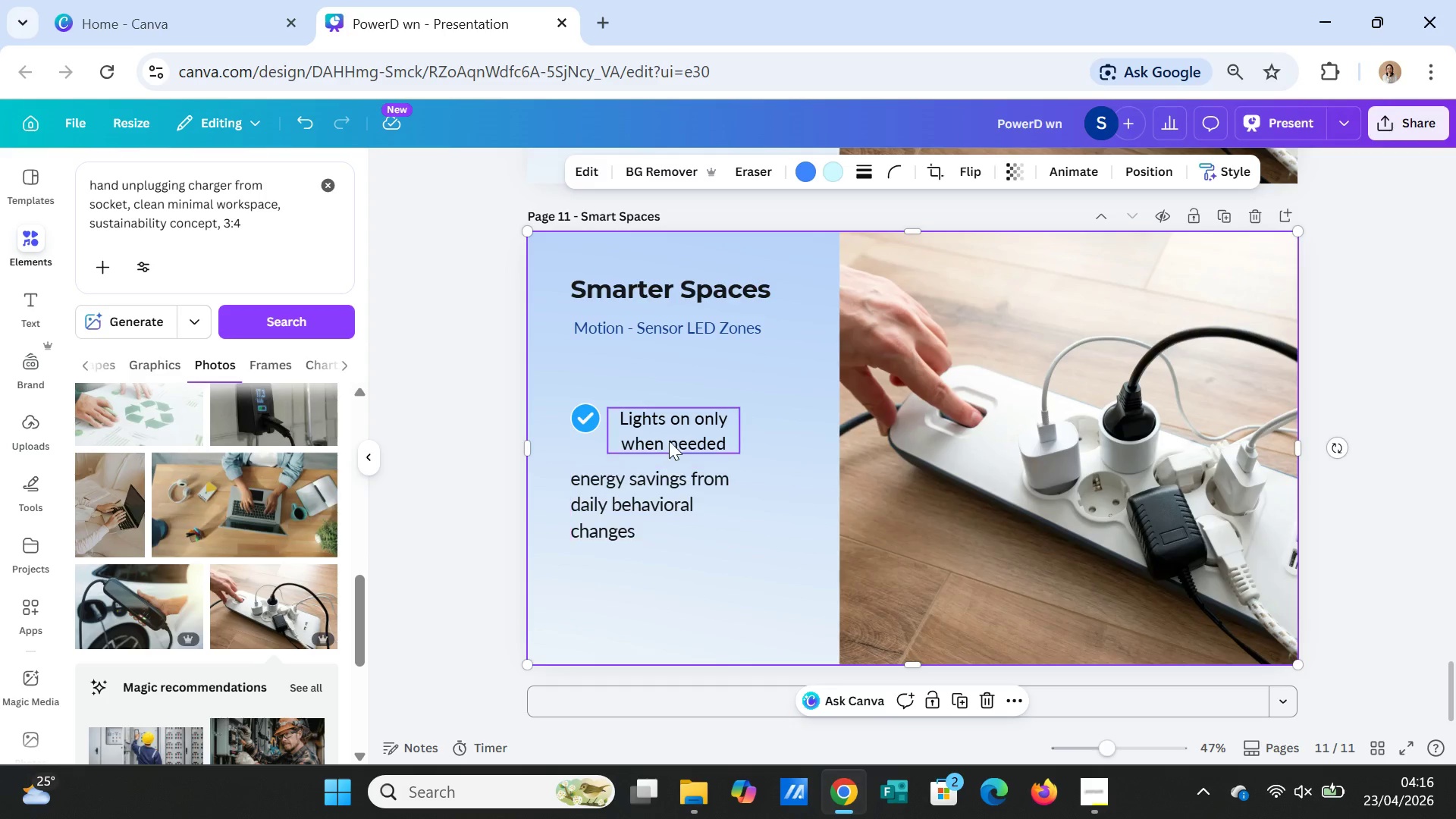 
left_click_drag(start_coordinate=[669, 430], to_coordinate=[661, 426])
 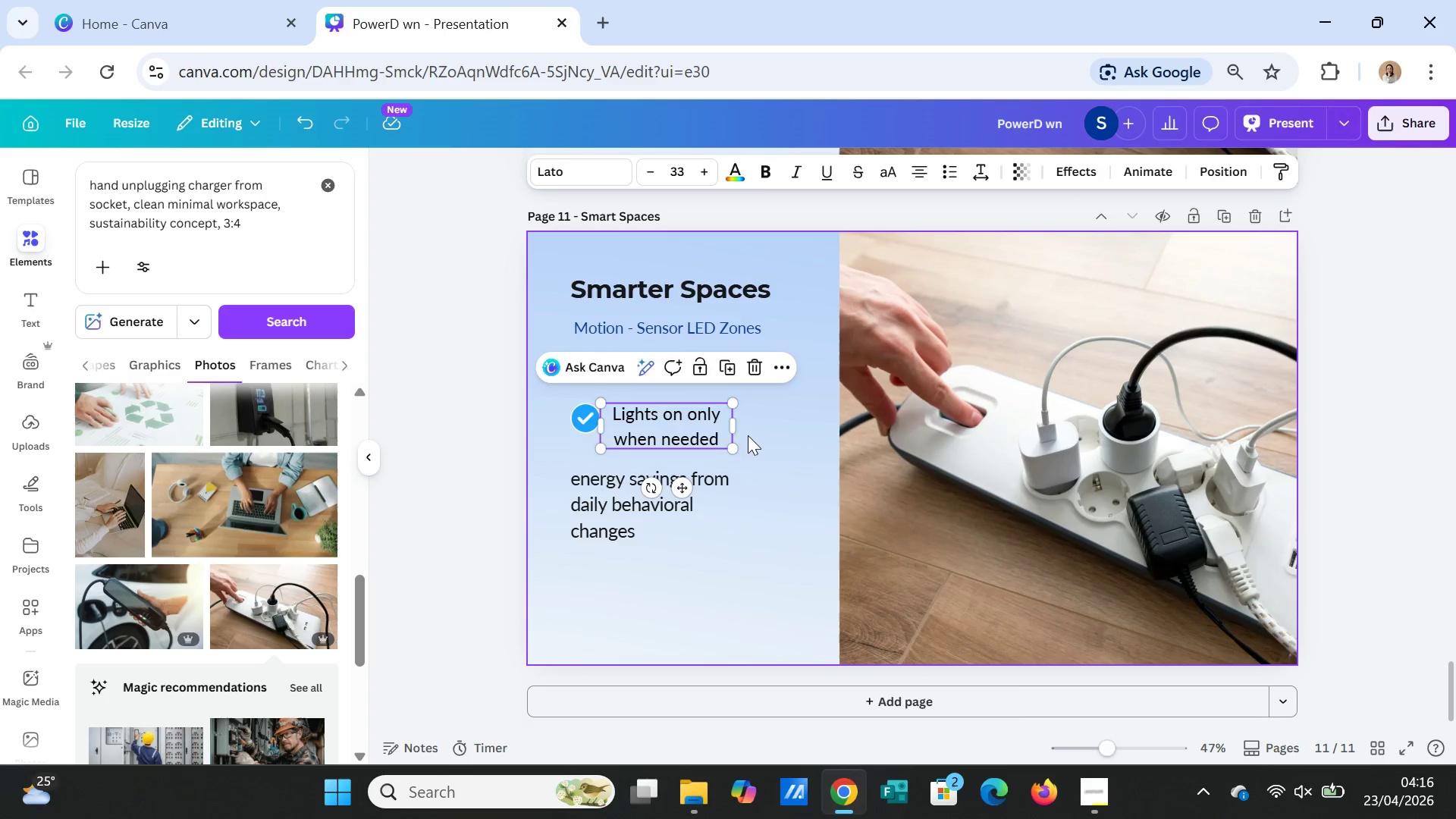 
left_click([748, 435])
 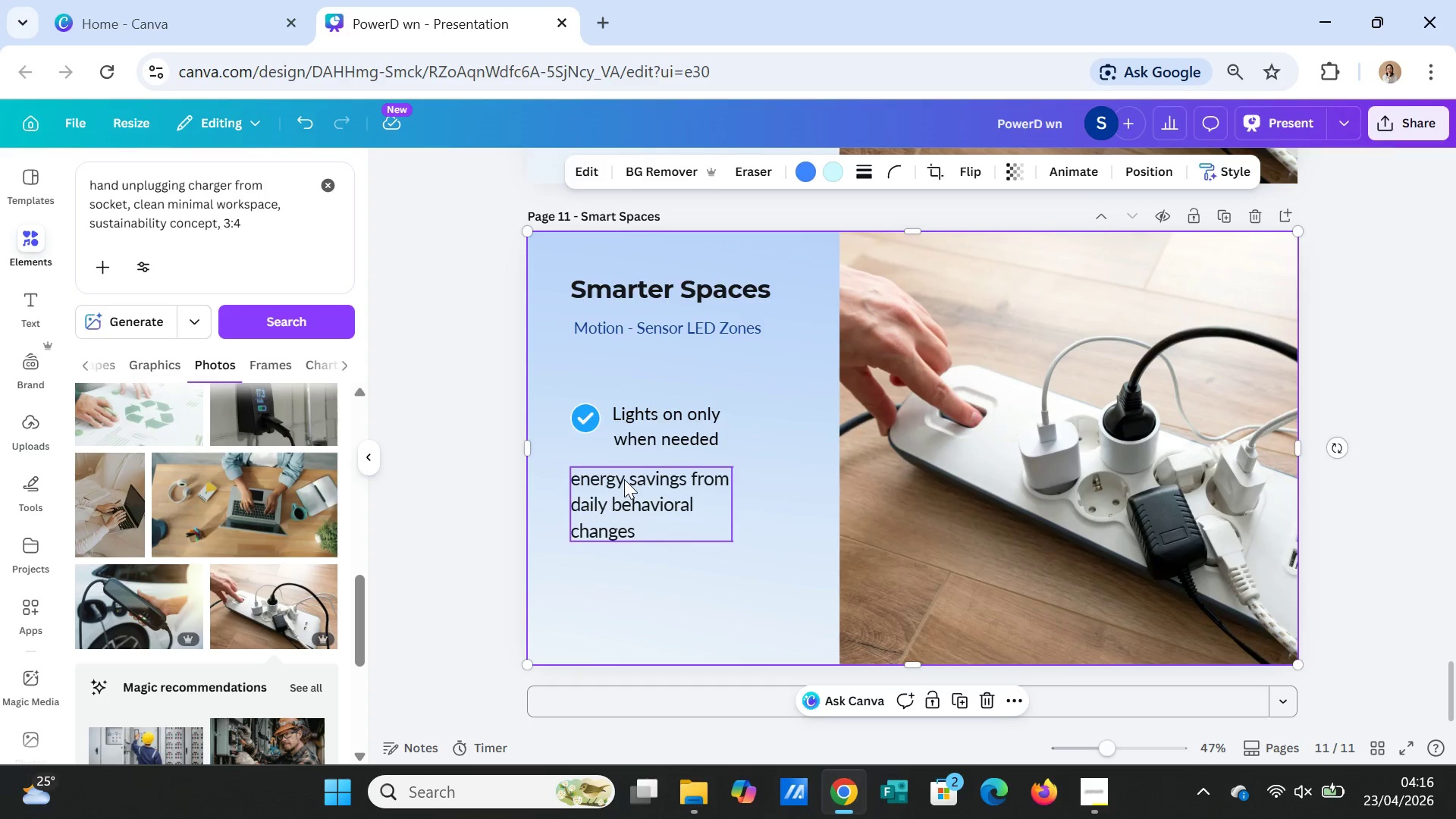 
left_click([624, 479])
 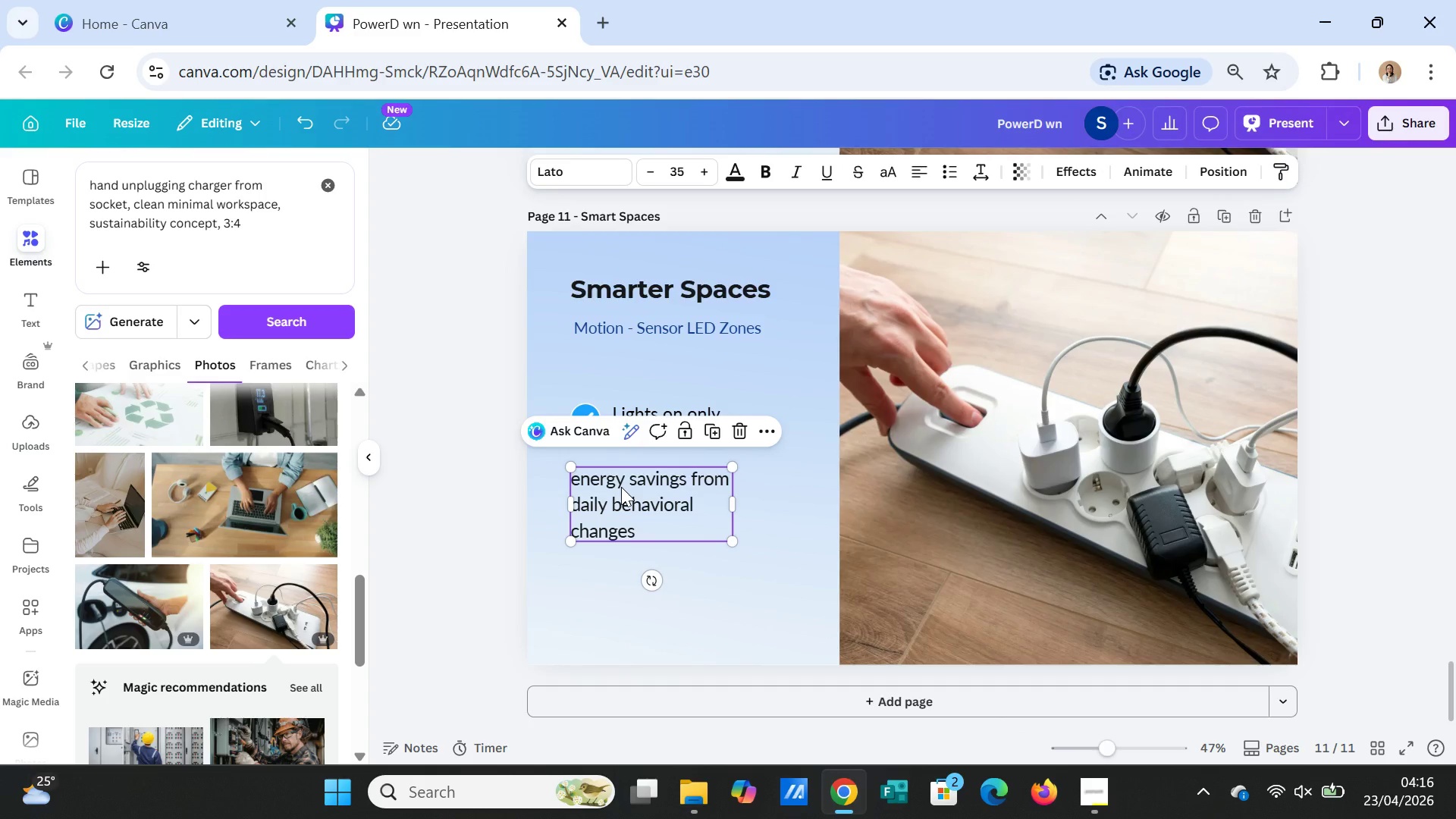 
key(Delete)
 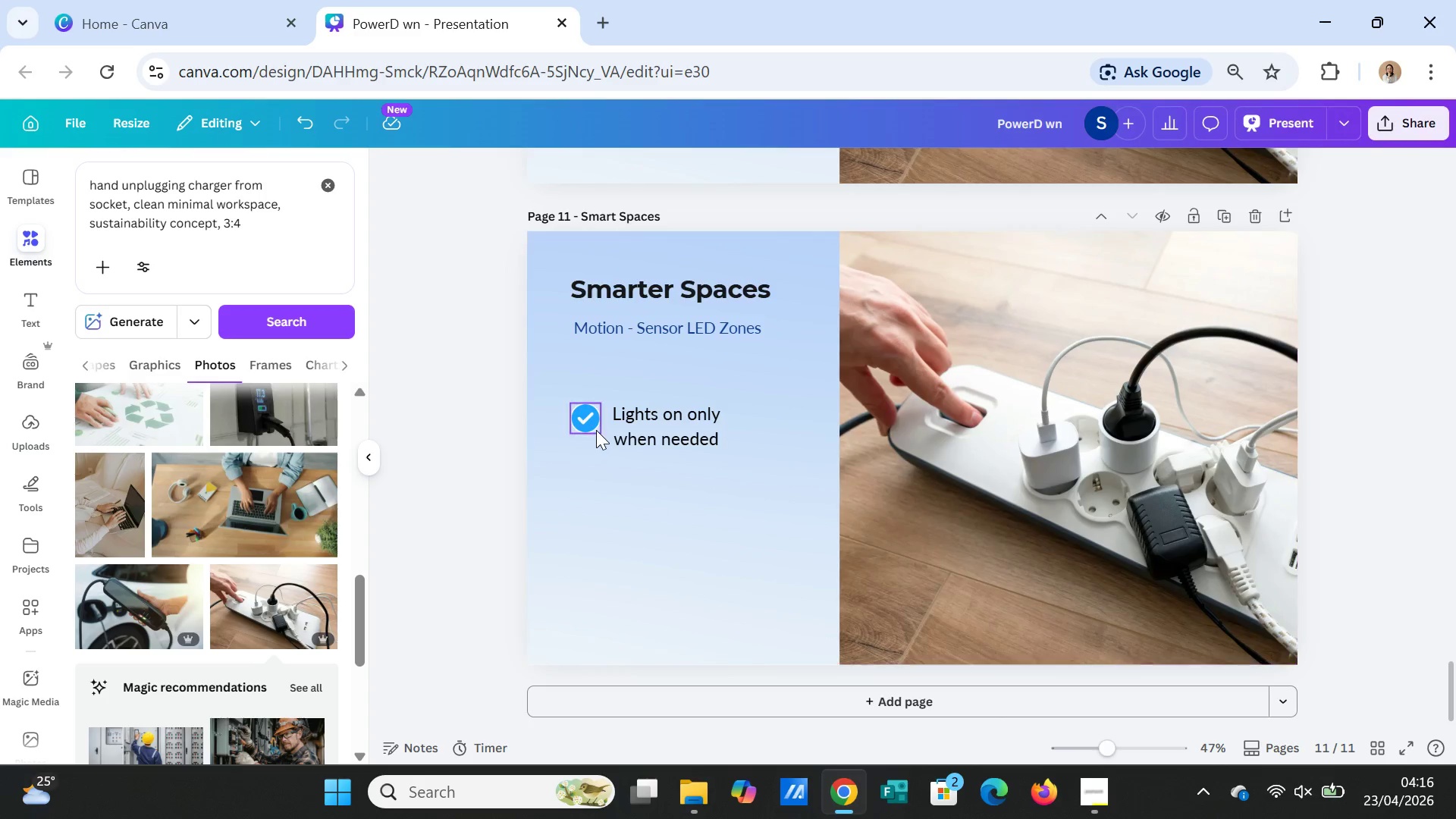 
left_click([596, 427])
 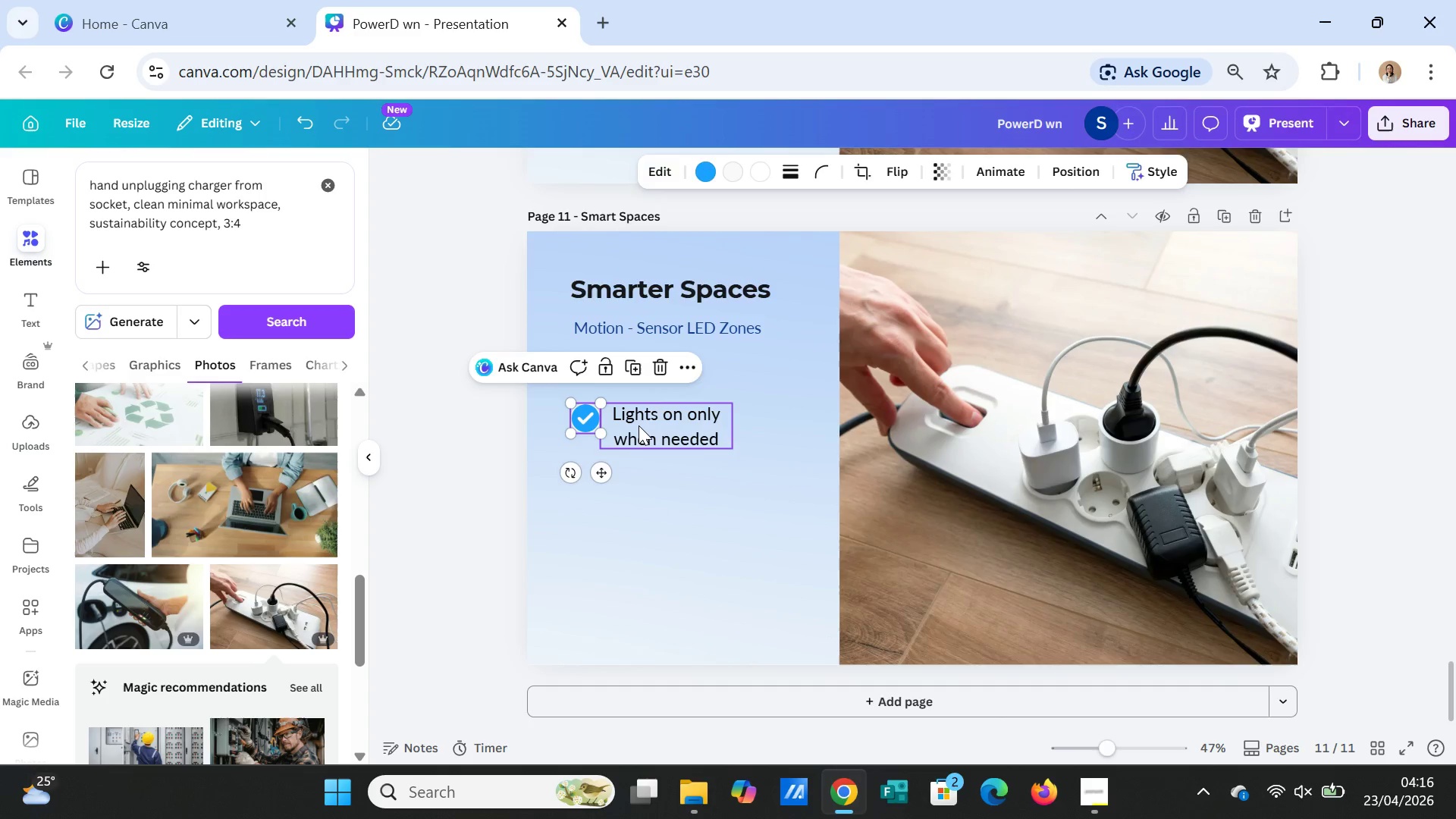 
hold_key(key=ShiftLeft, duration=0.56)
left_click([639, 425])
 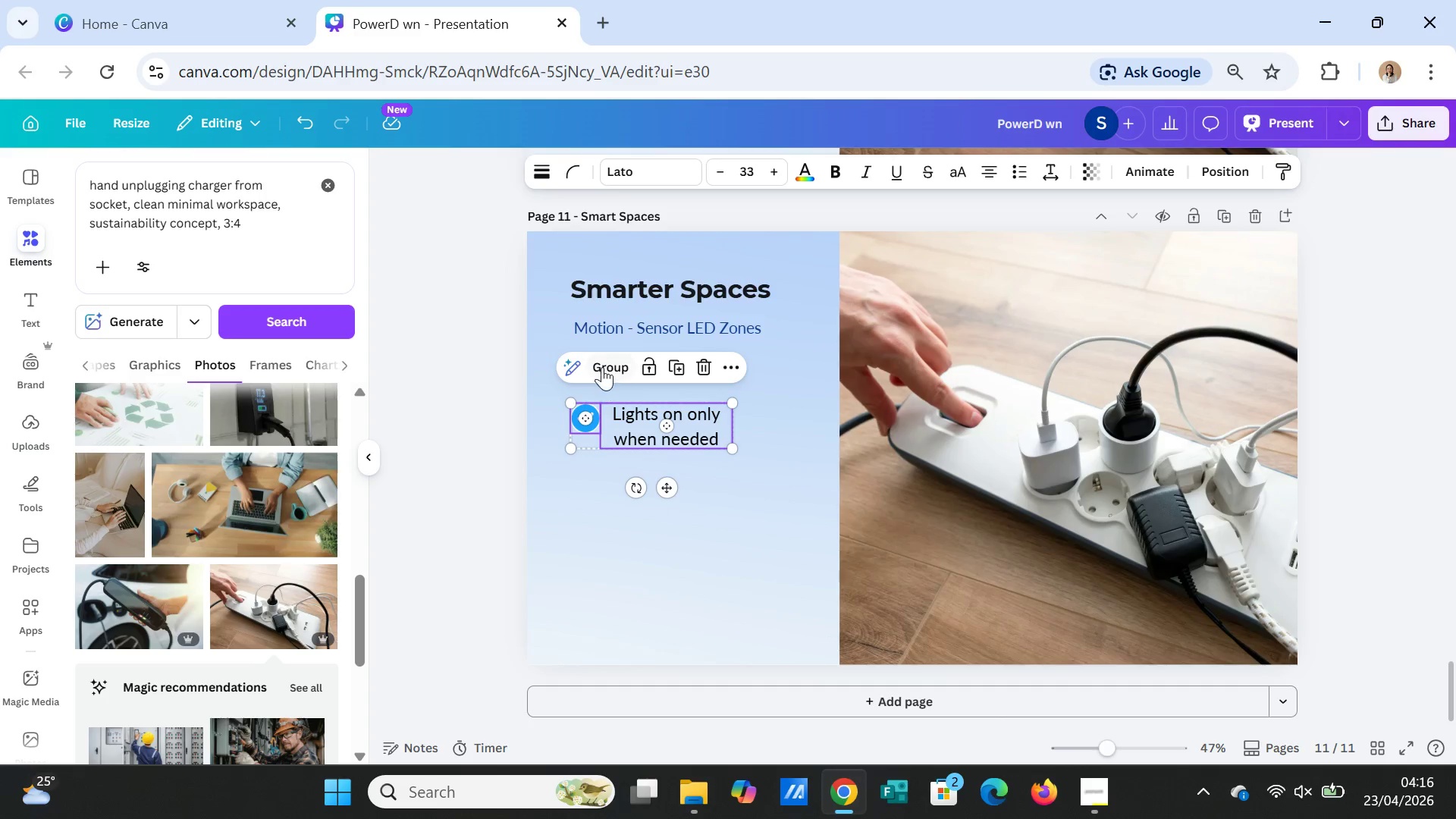 
left_click([602, 367])
 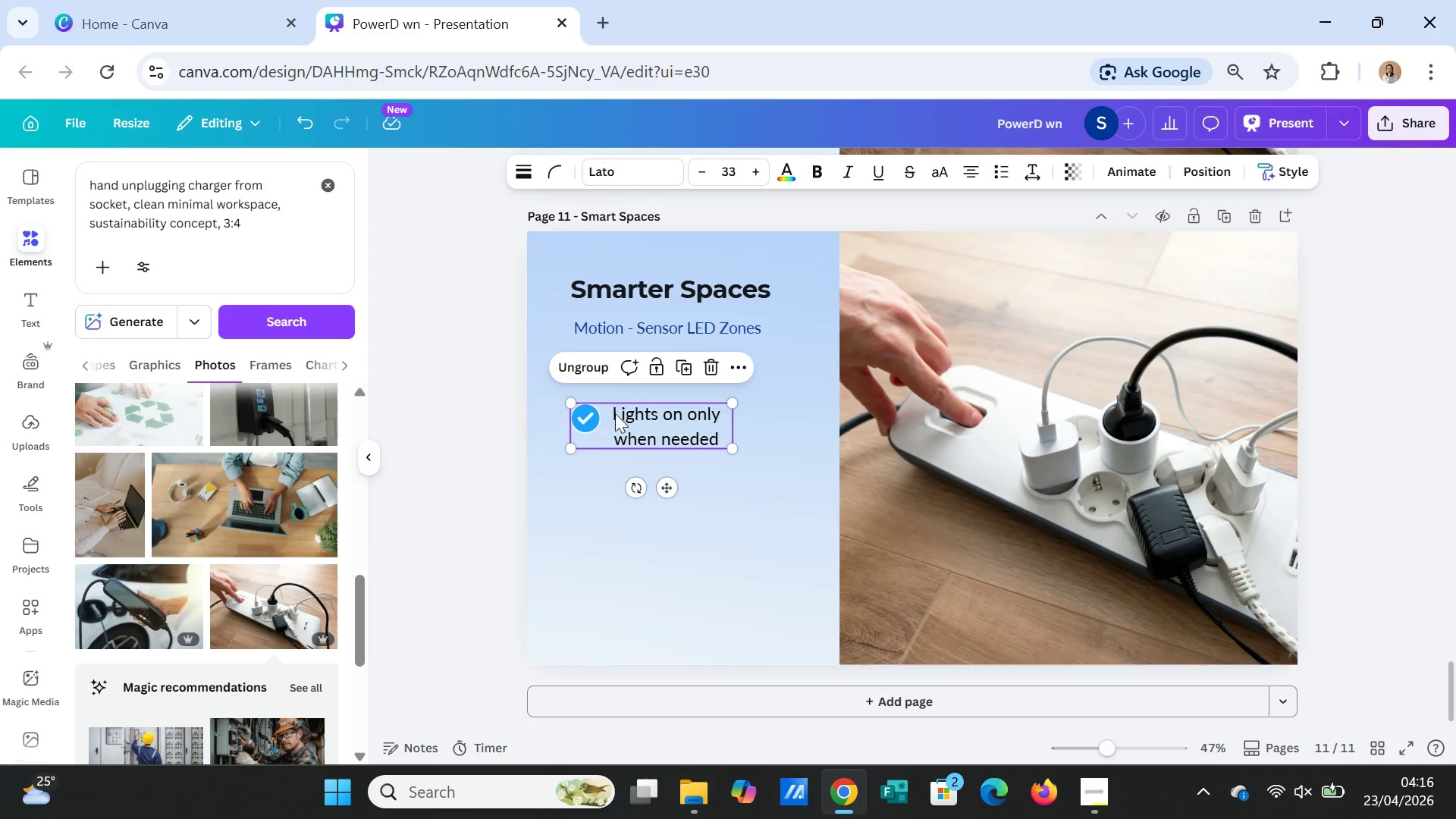 
key(Control+Shift+C)
 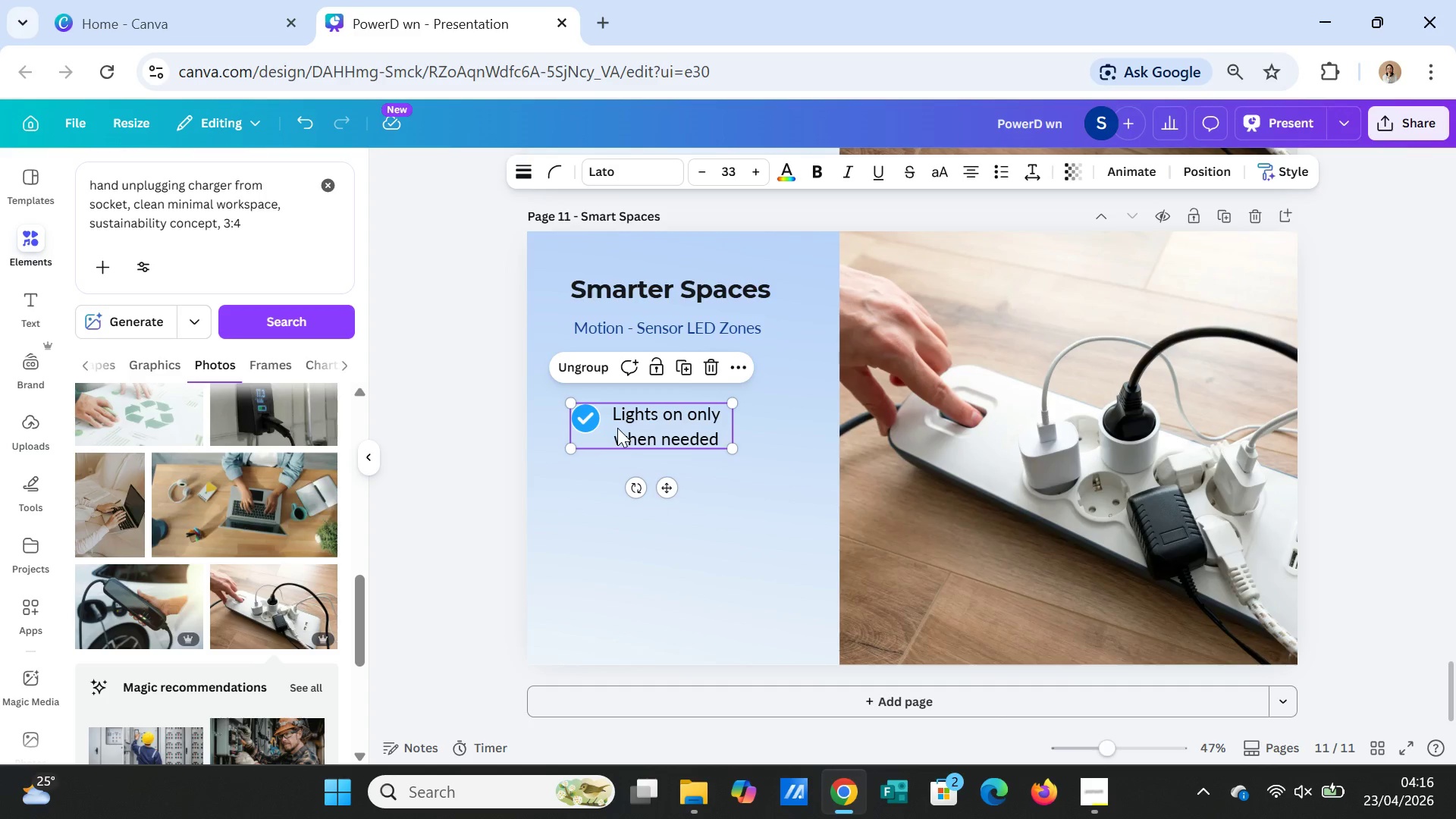 
key(Control+Shift+V)
 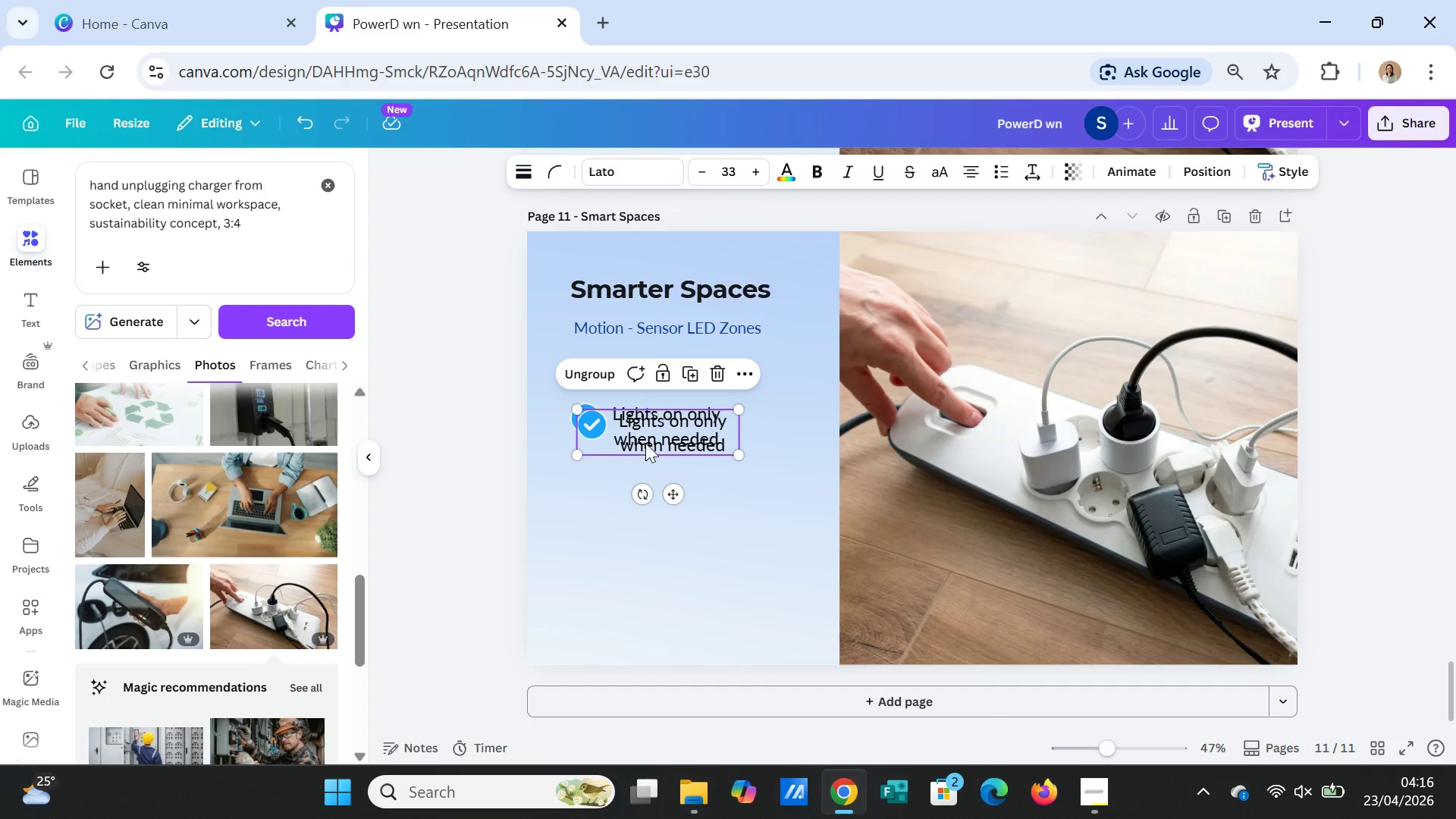 
left_click_drag(start_coordinate=[645, 443], to_coordinate=[641, 521])
 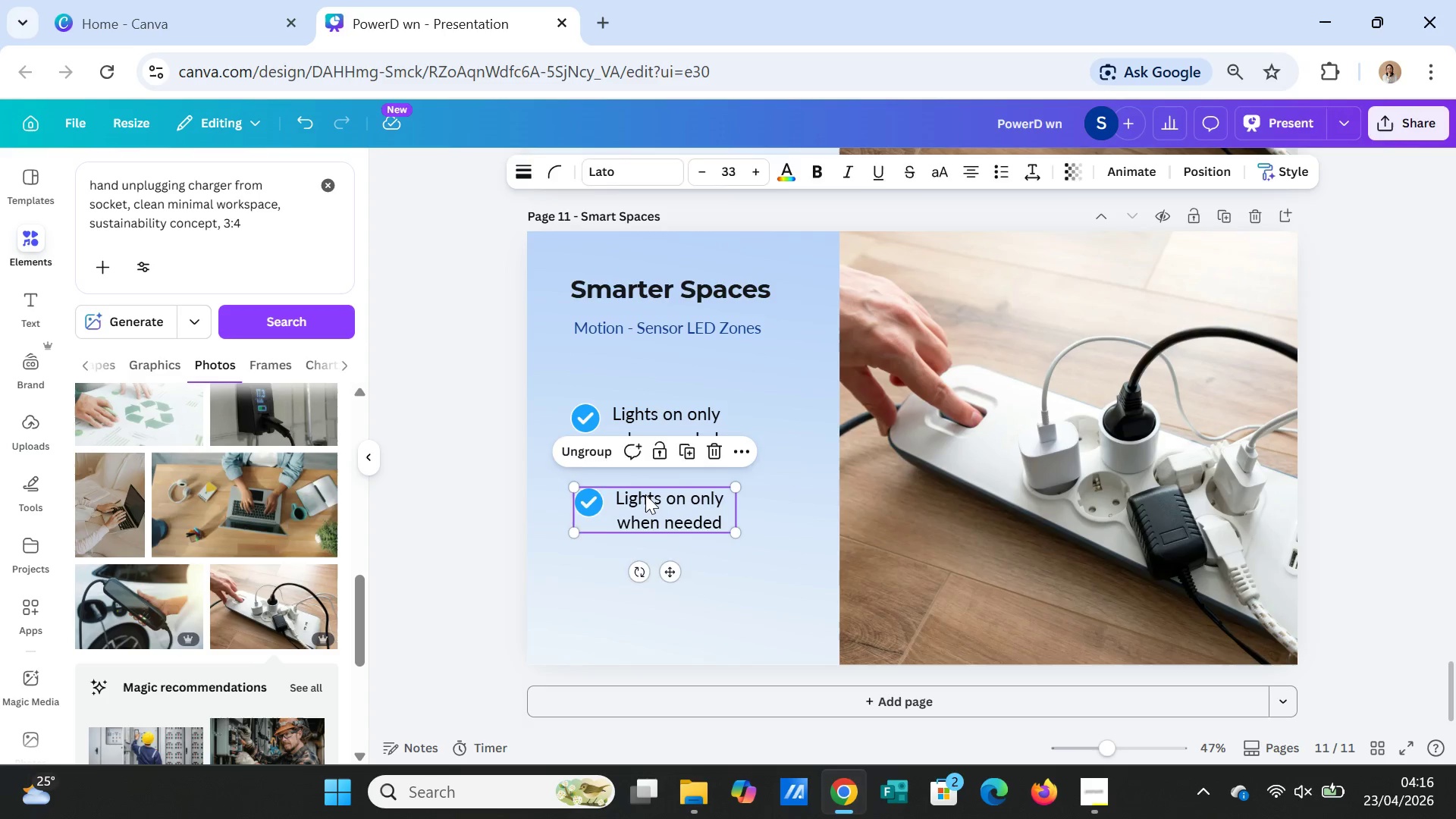 
double_click([645, 494])
 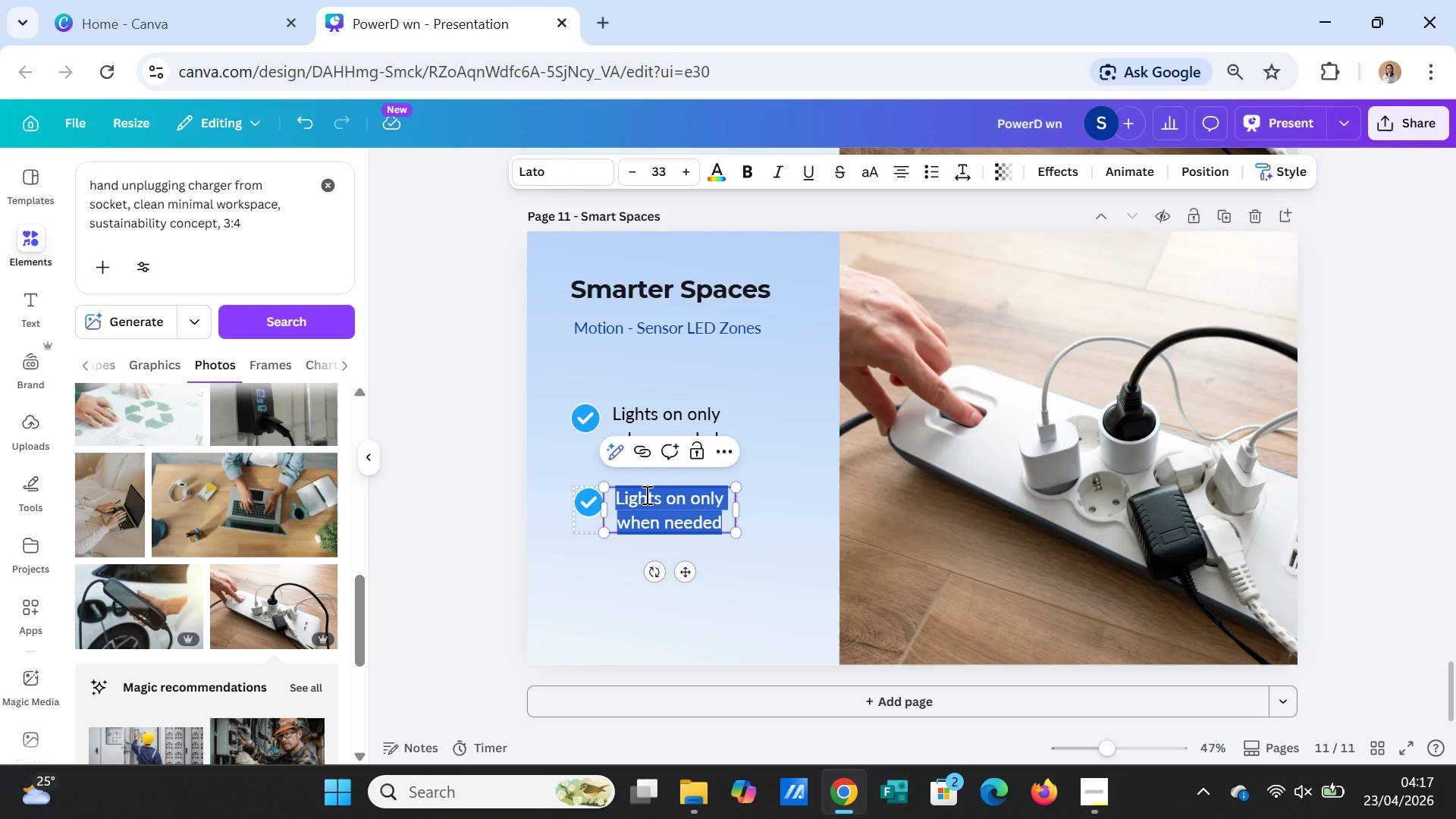 
type(Auto0off )
key(Backspace)
key(Backspace)
key(Backspace)
key(Backspace)
key(Backspace)
type(-off when spaces are empty)
 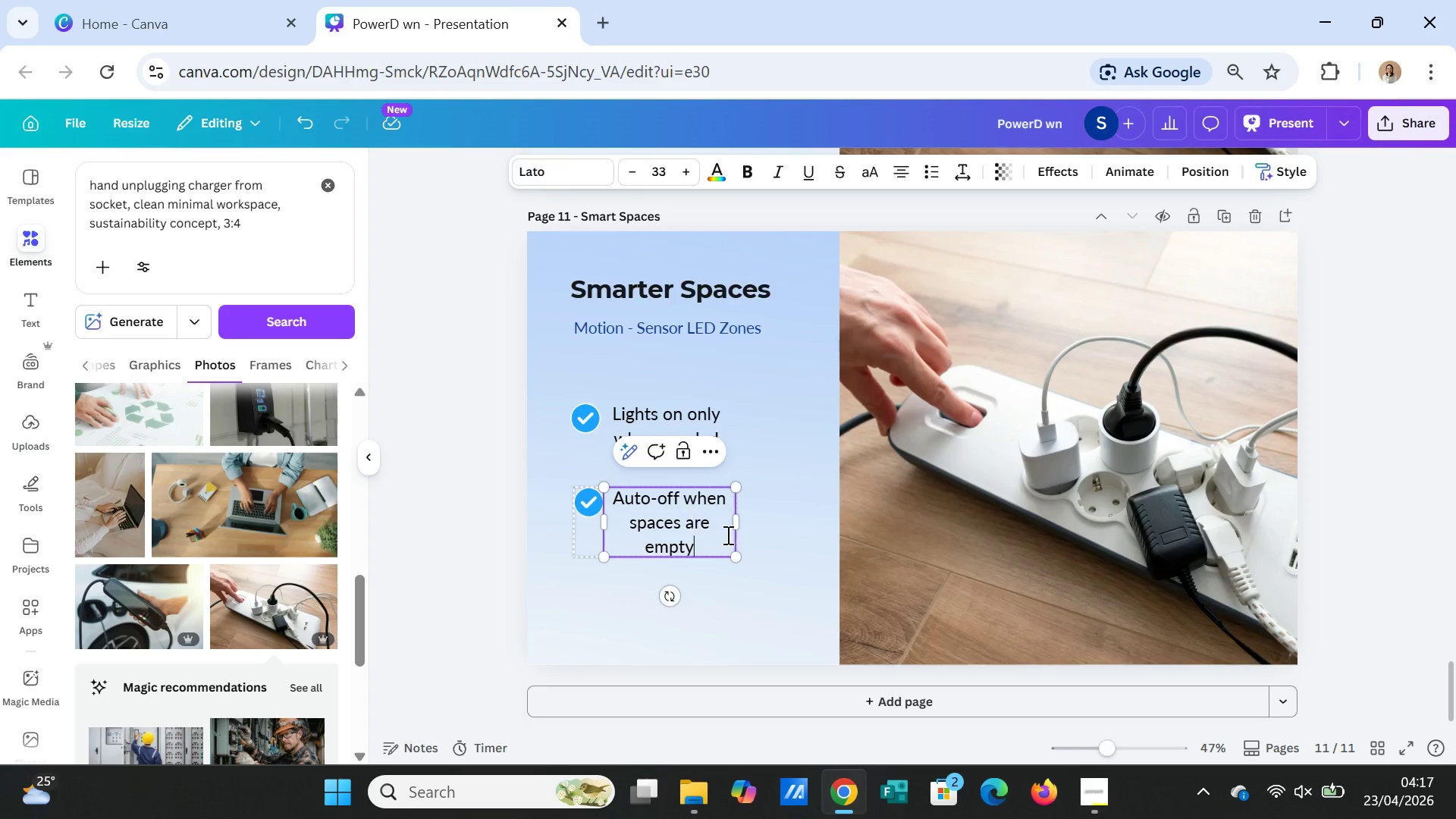 
left_click([760, 538])
 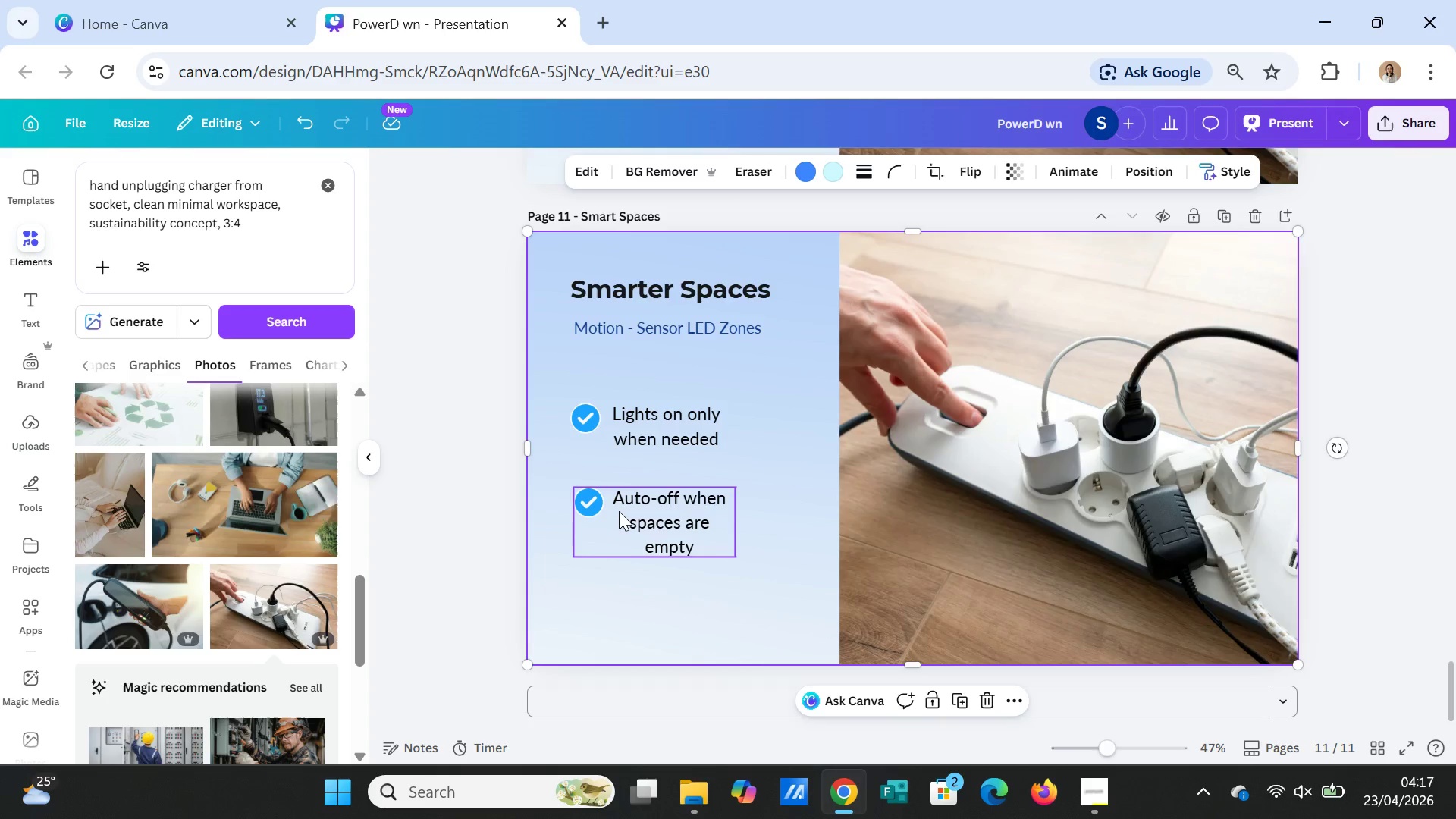 
left_click([619, 511])
 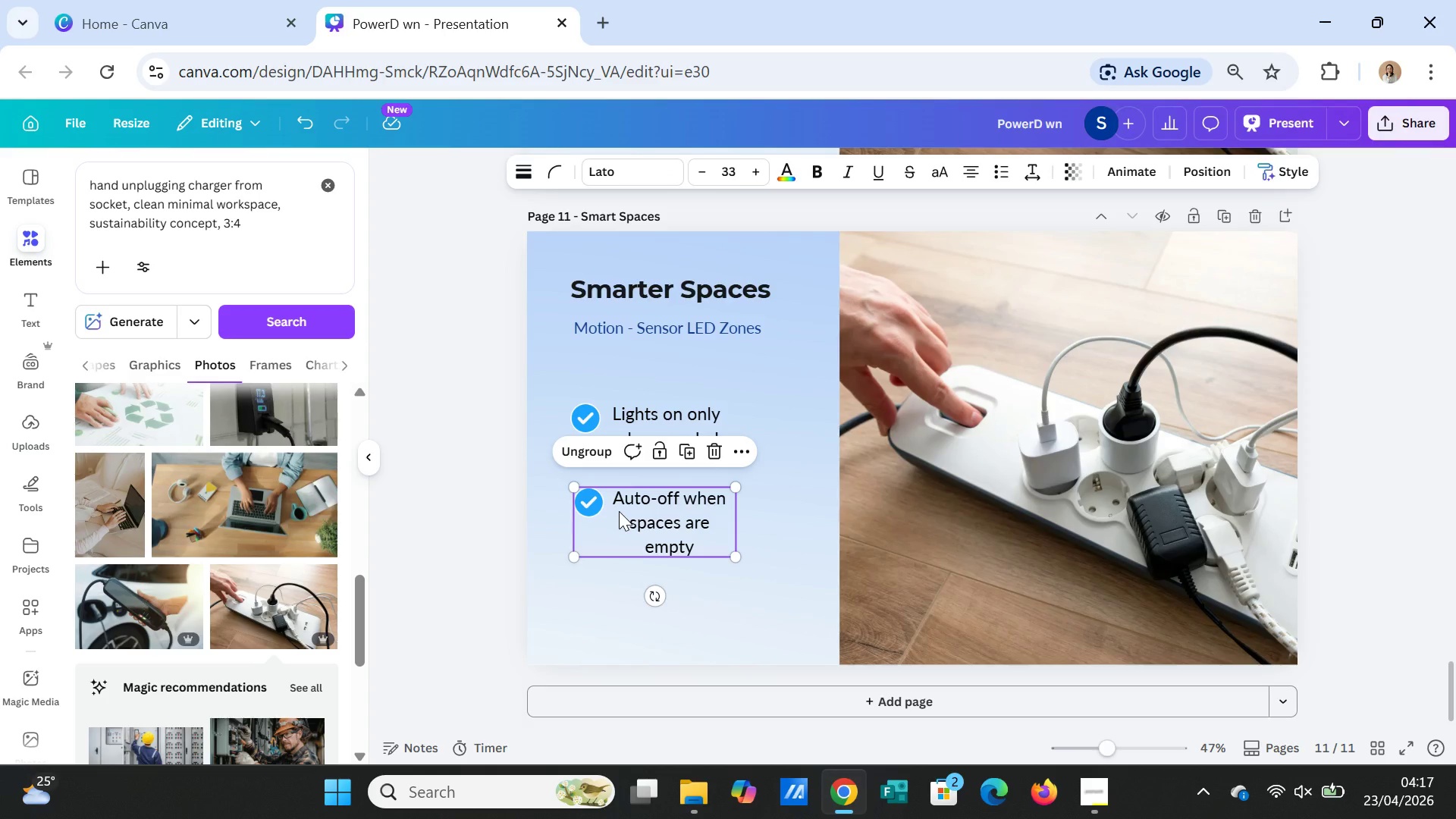 
key(Control+C)
 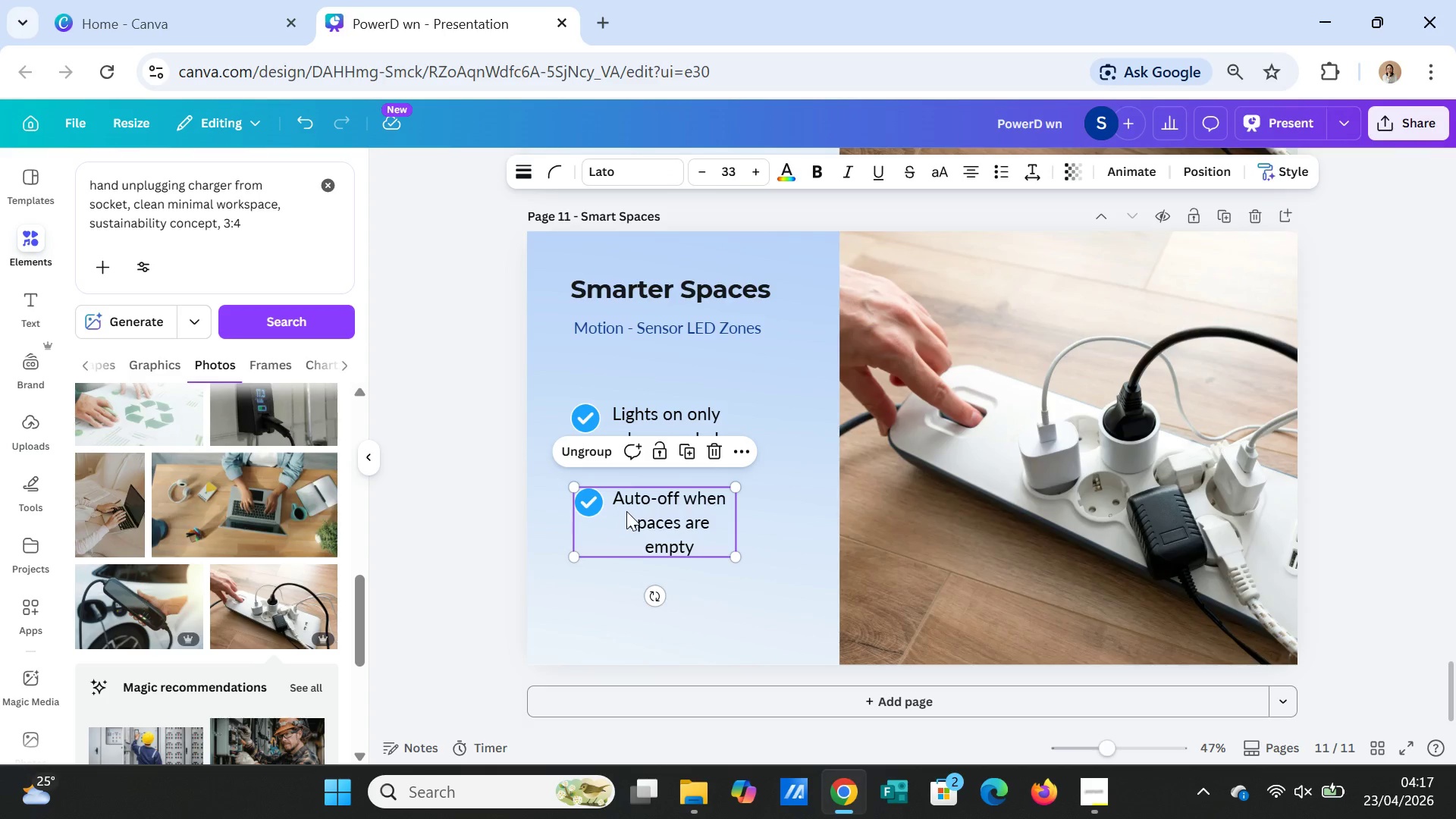 
key(Control+V)
 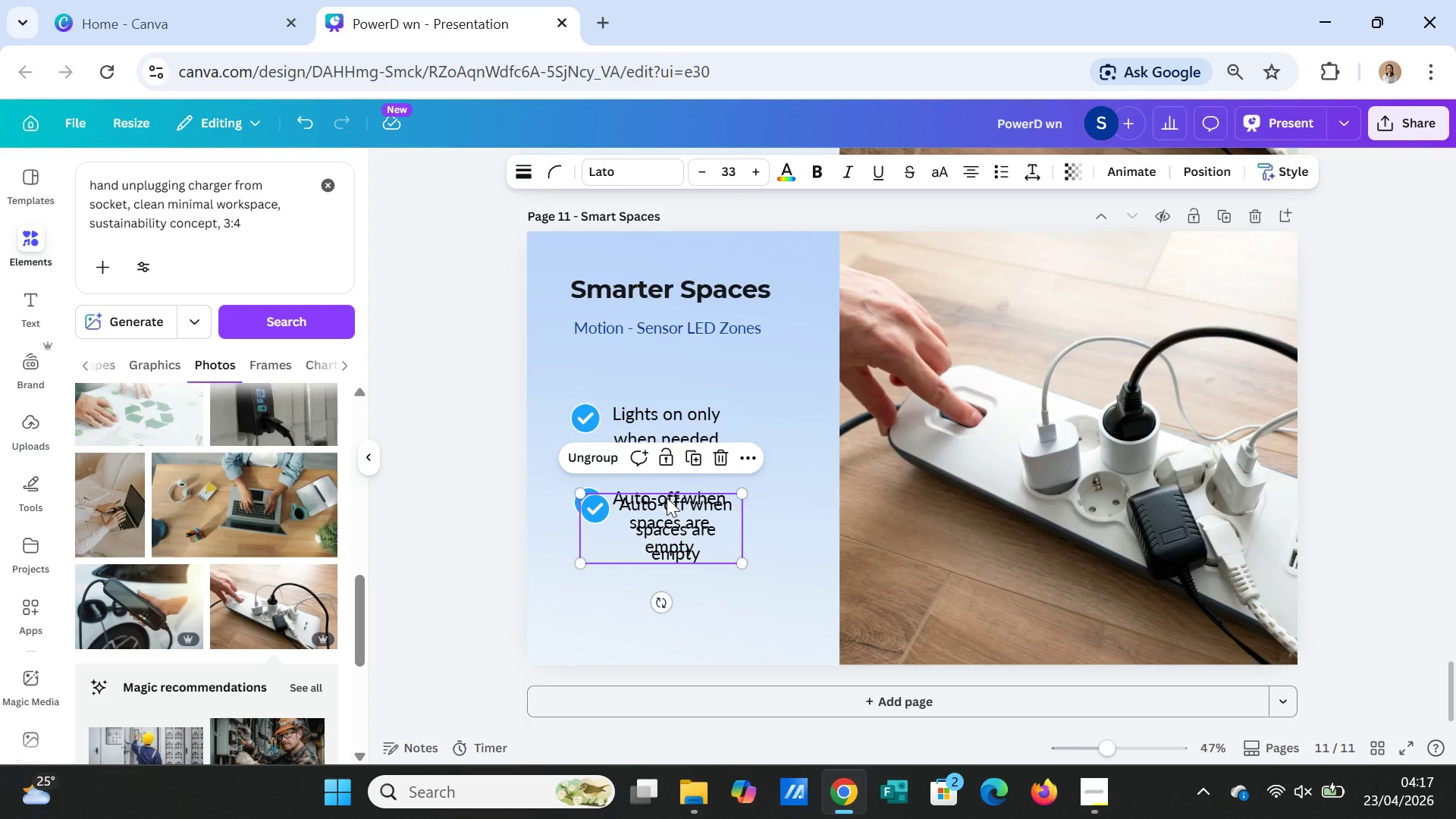 
left_click_drag(start_coordinate=[667, 497], to_coordinate=[664, 587])
 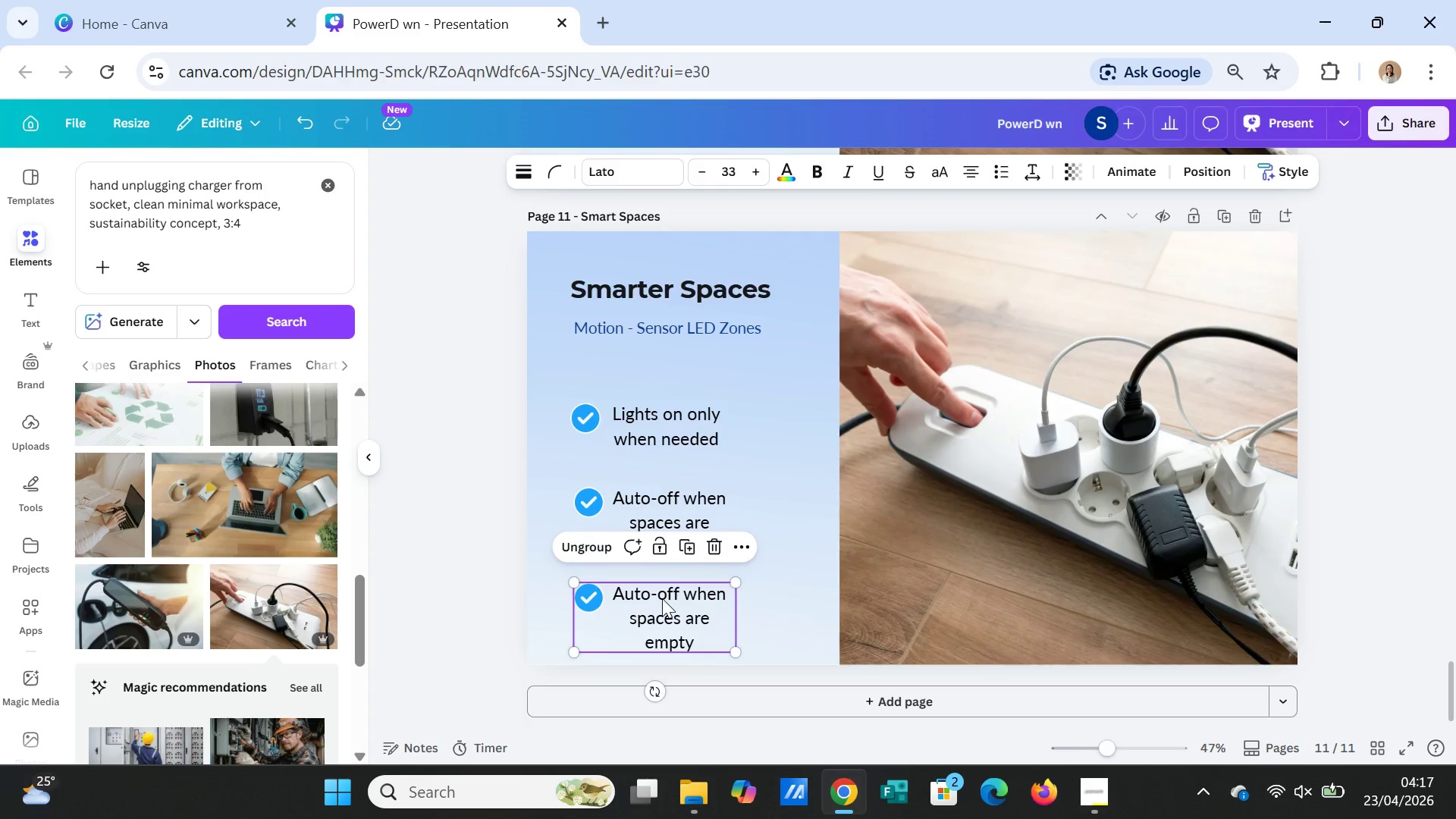 
double_click([662, 598])
 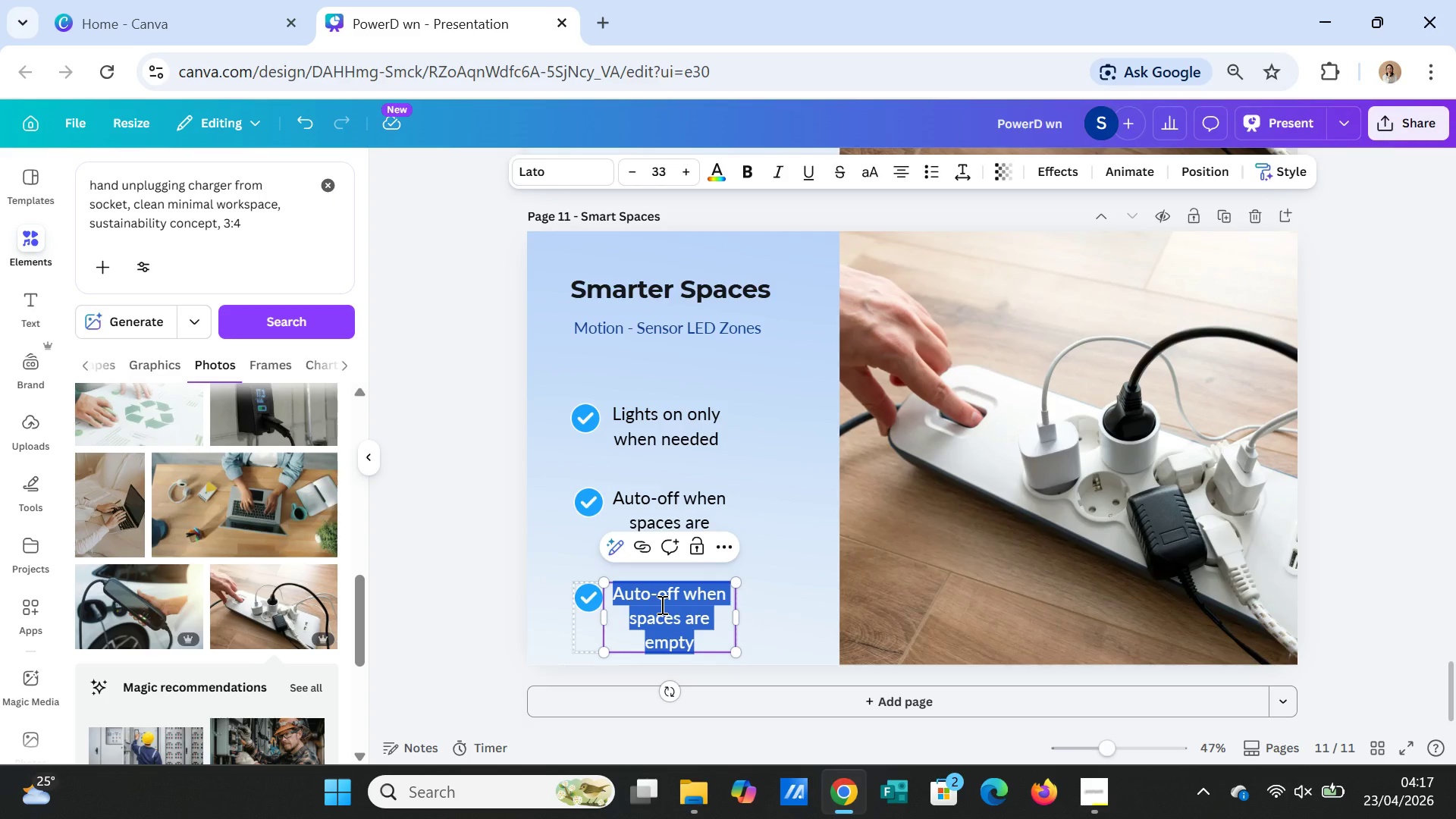 
type(Lower energy use, longer bu)
 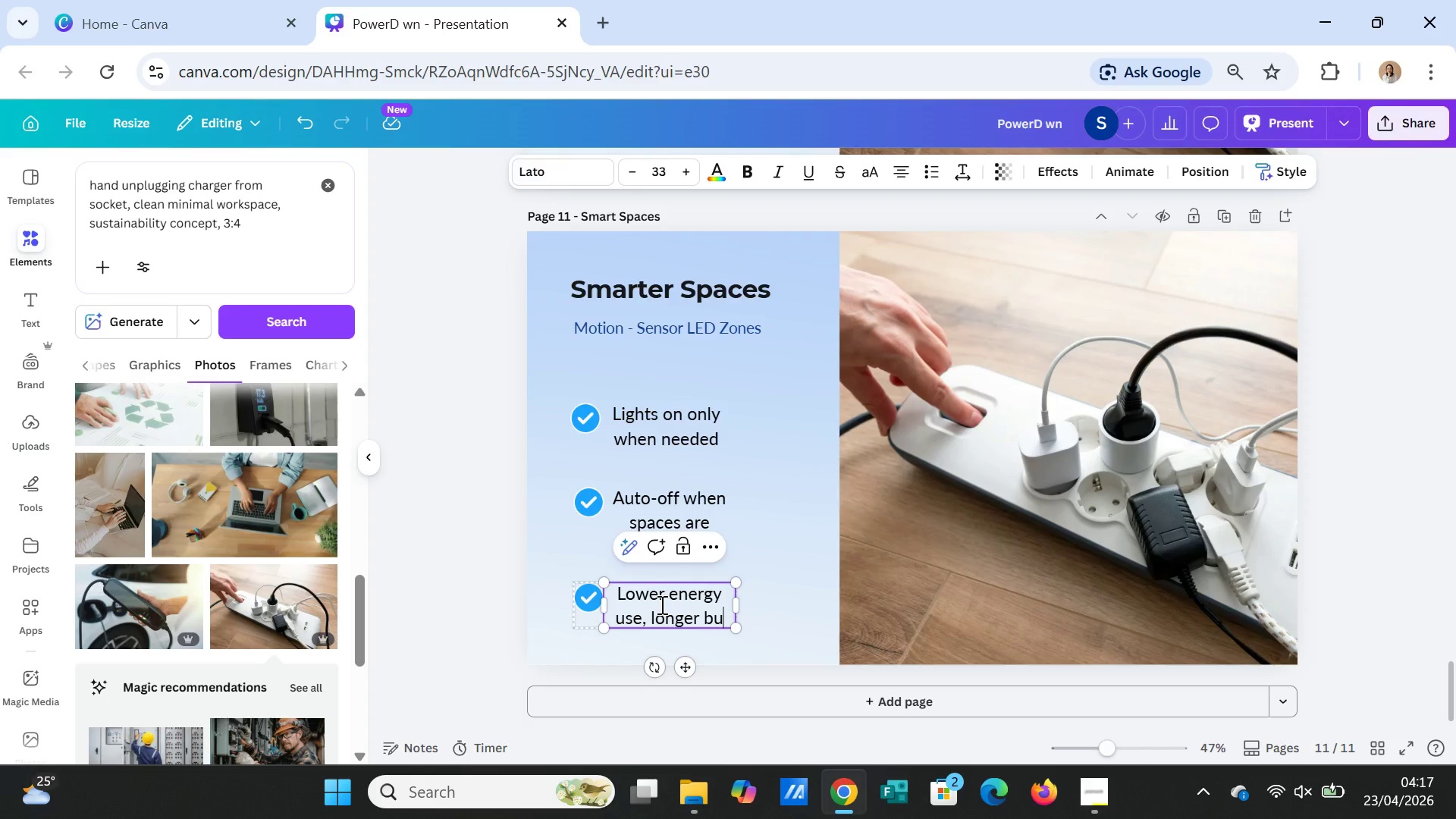 
type(lb life.)
 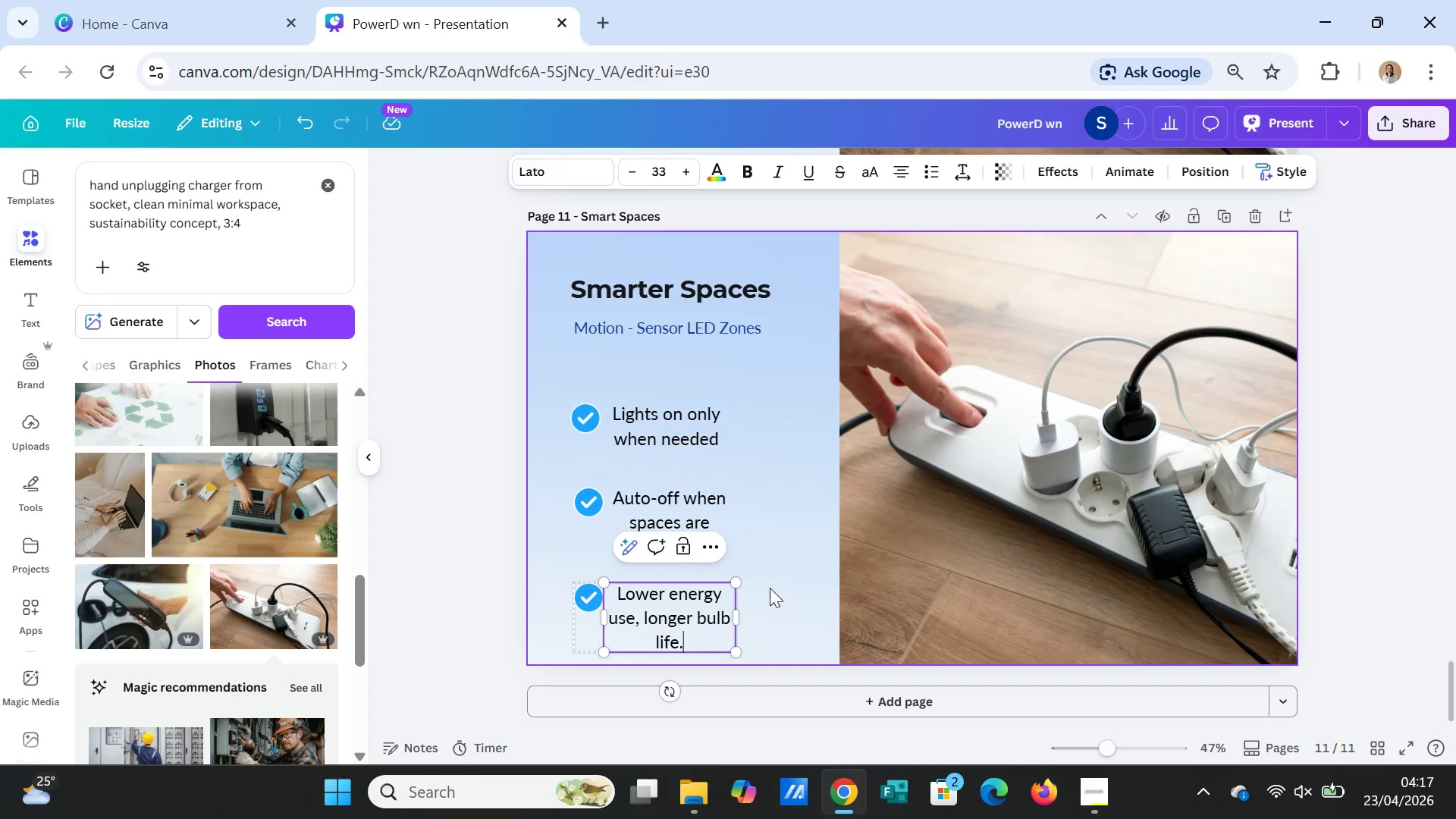 
left_click([780, 592])
 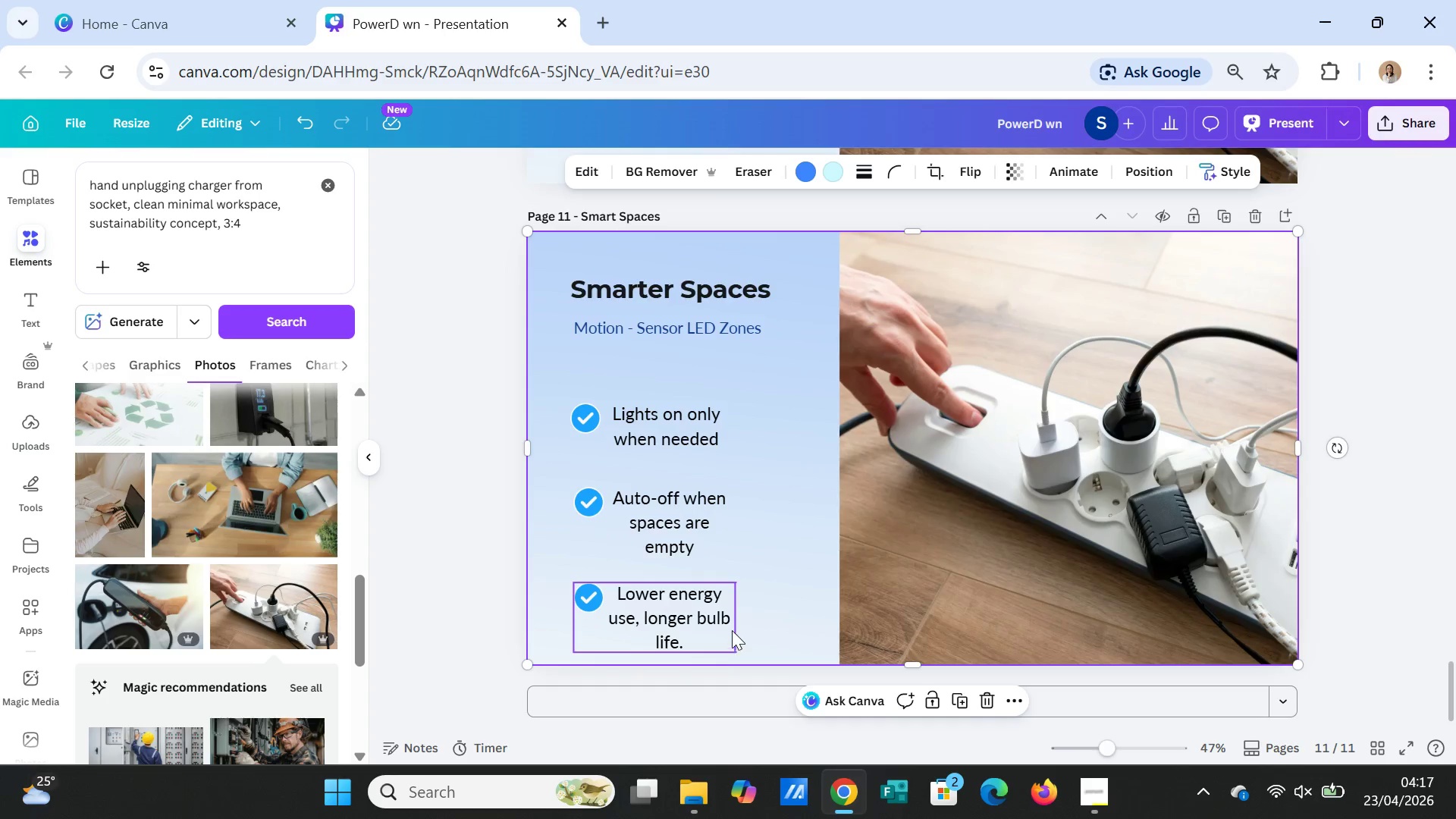 
left_click([789, 570])
 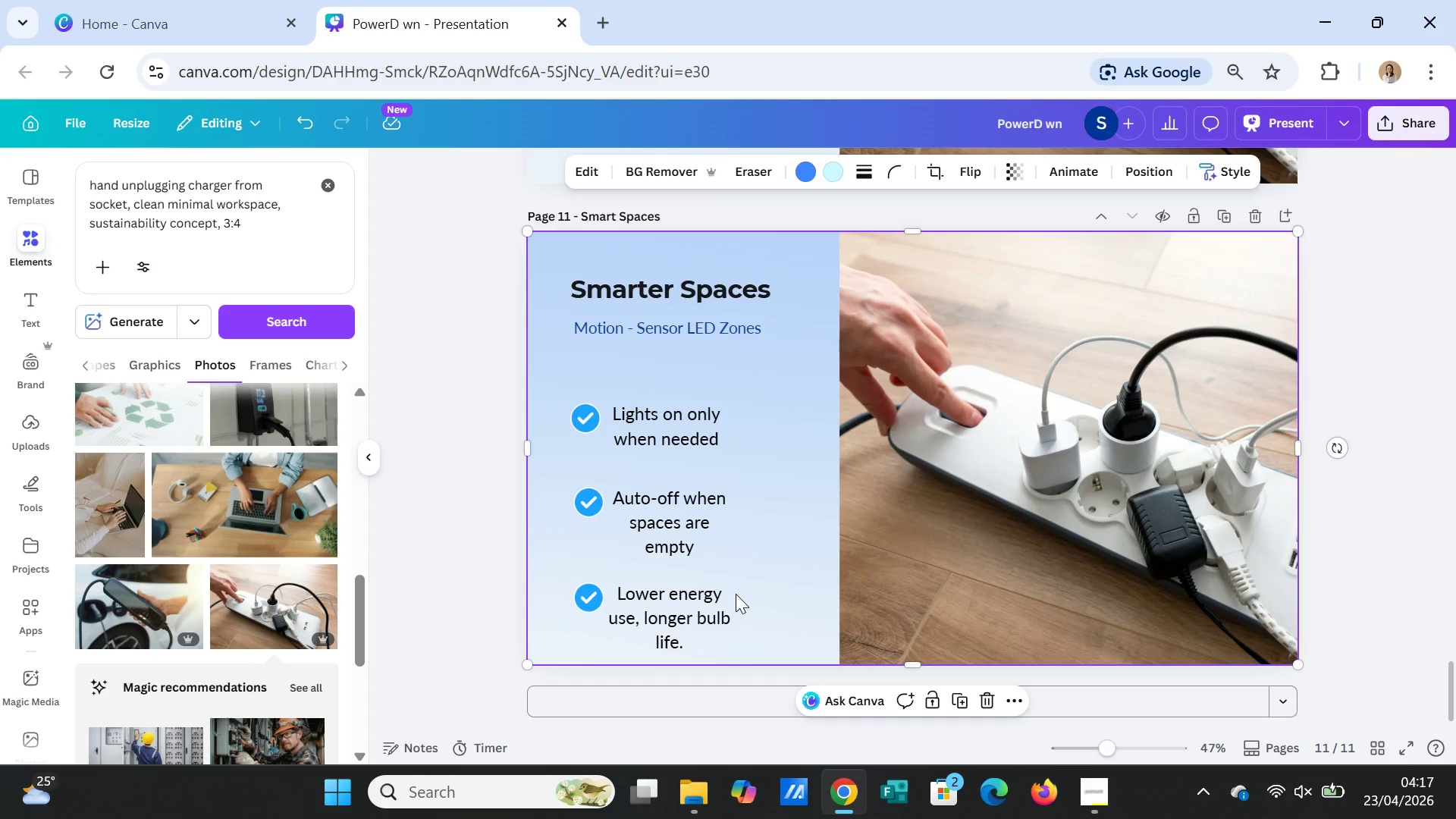 
scroll: coordinate [759, 573], scroll_direction: down, amount: 2.0
 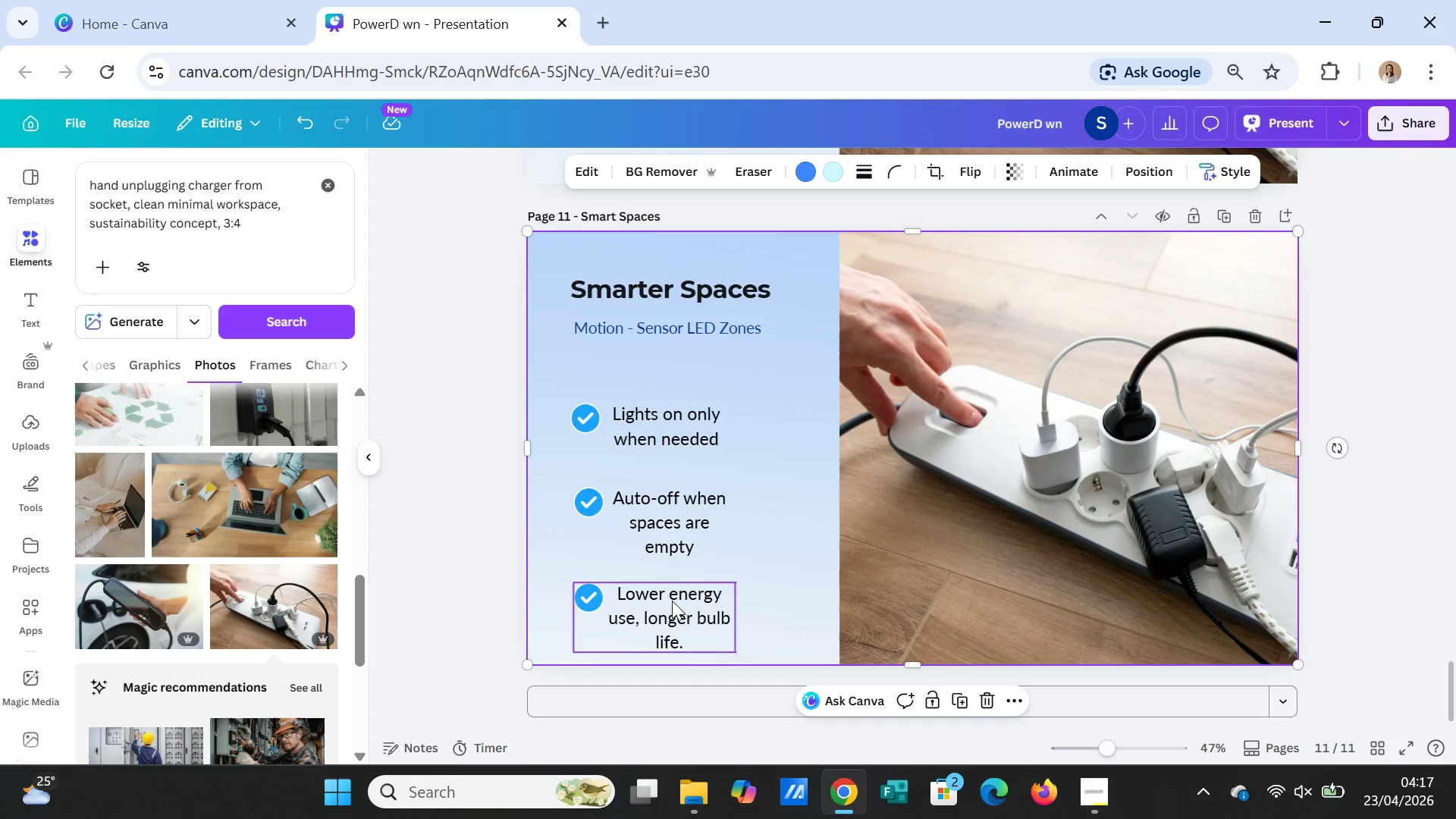 
left_click_drag(start_coordinate=[672, 601], to_coordinate=[683, 582])
 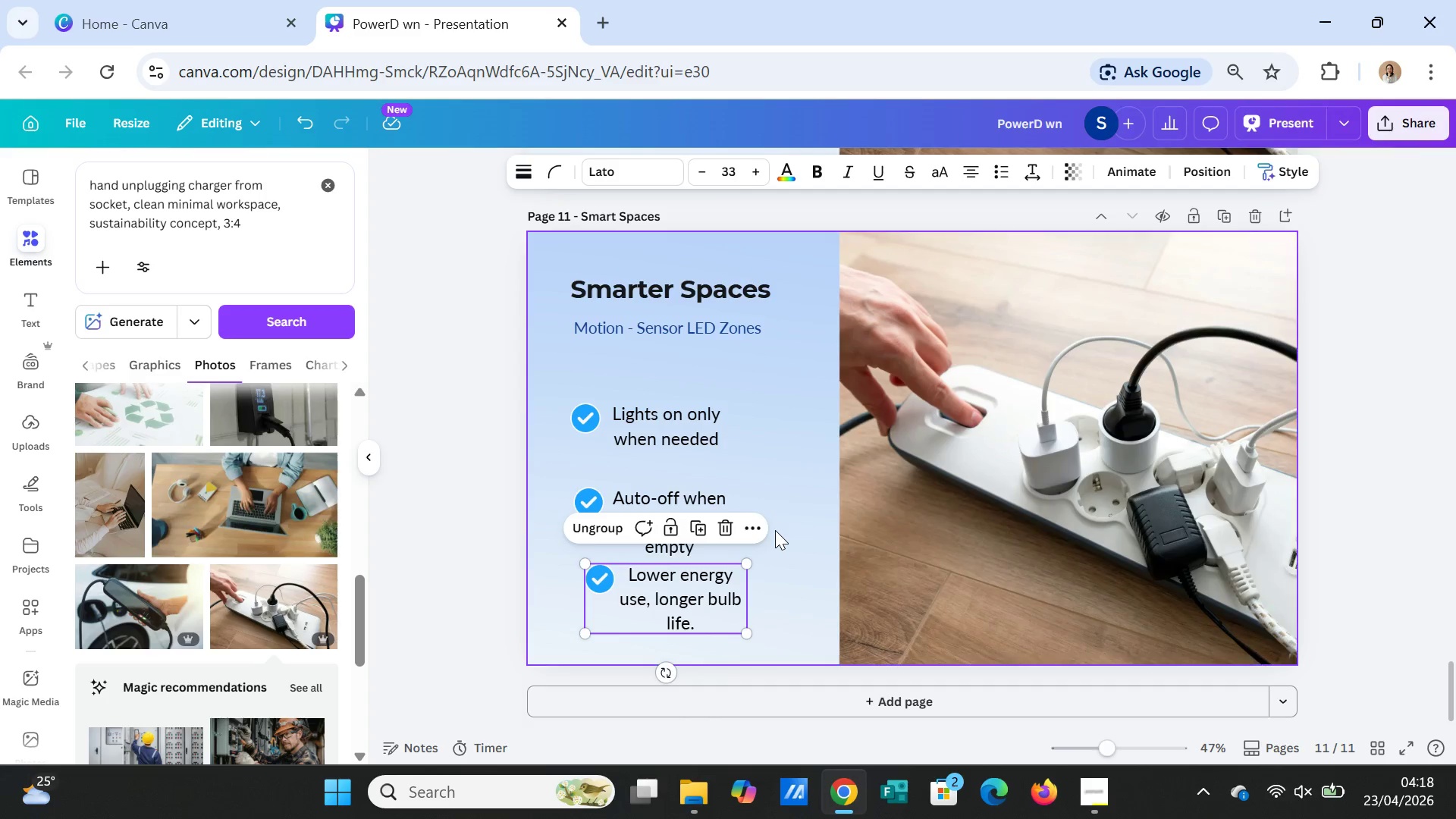 
left_click([775, 530])
 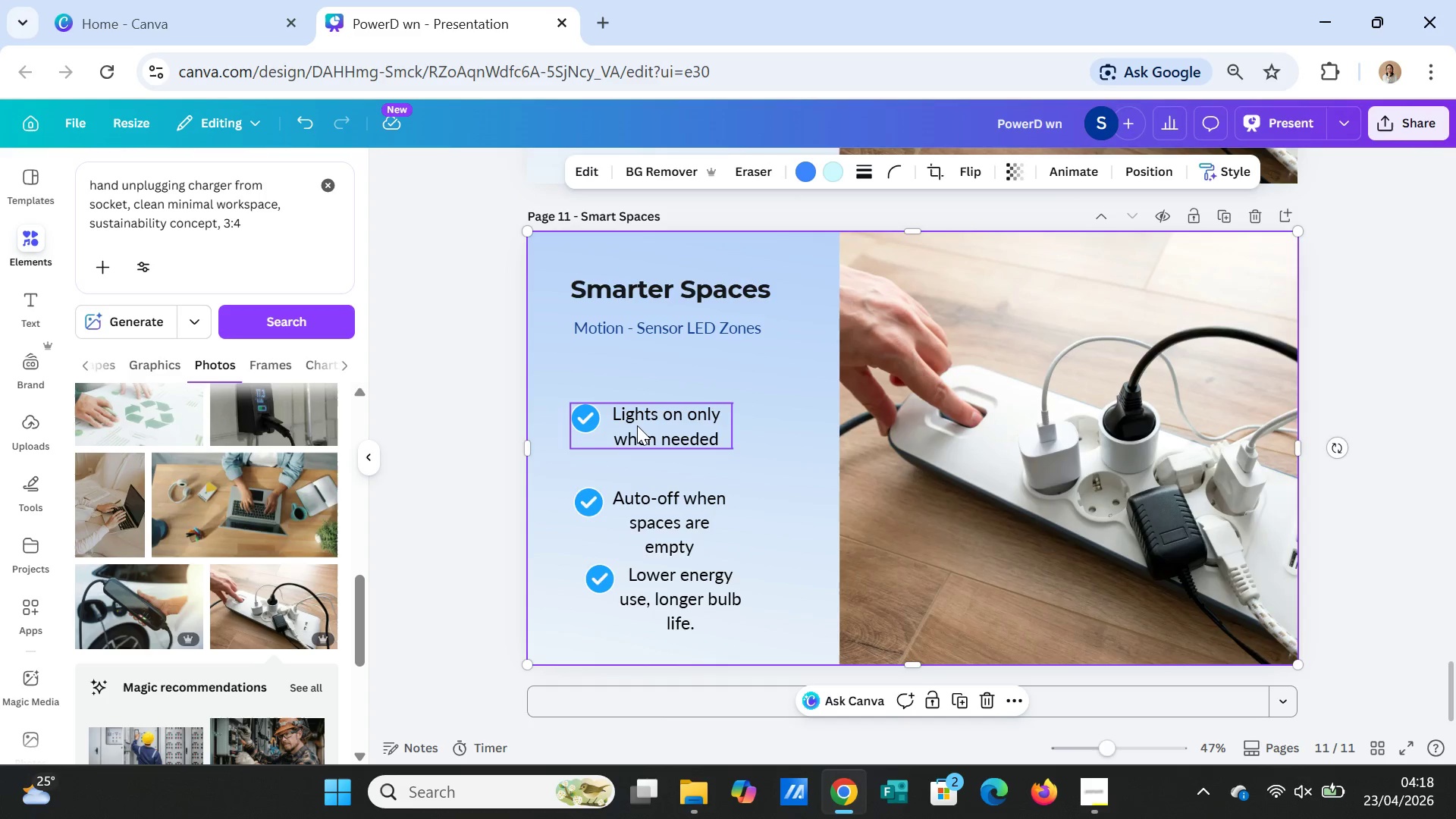 
left_click_drag(start_coordinate=[637, 425], to_coordinate=[639, 400])
 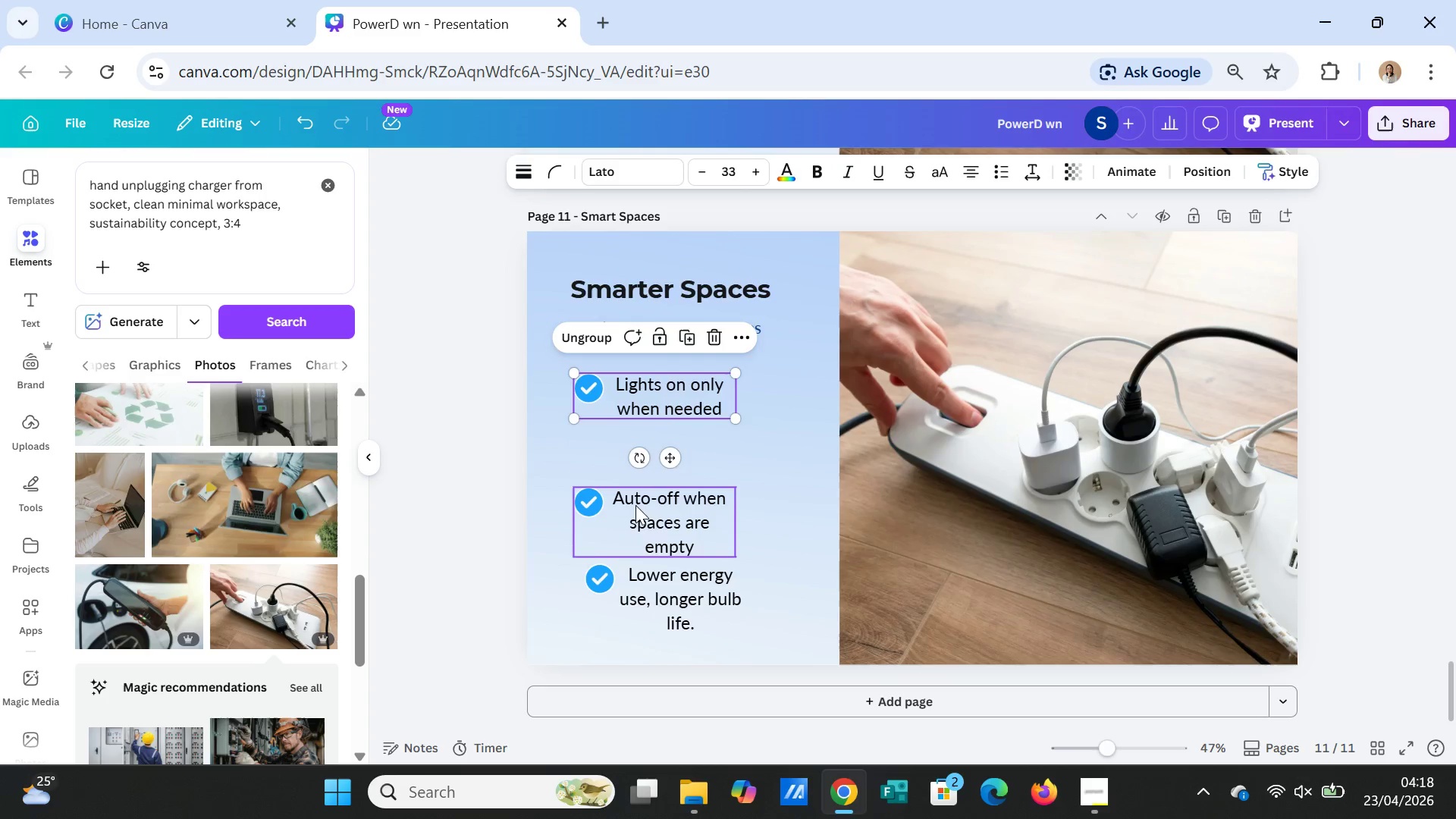 
left_click_drag(start_coordinate=[635, 508], to_coordinate=[637, 462])
 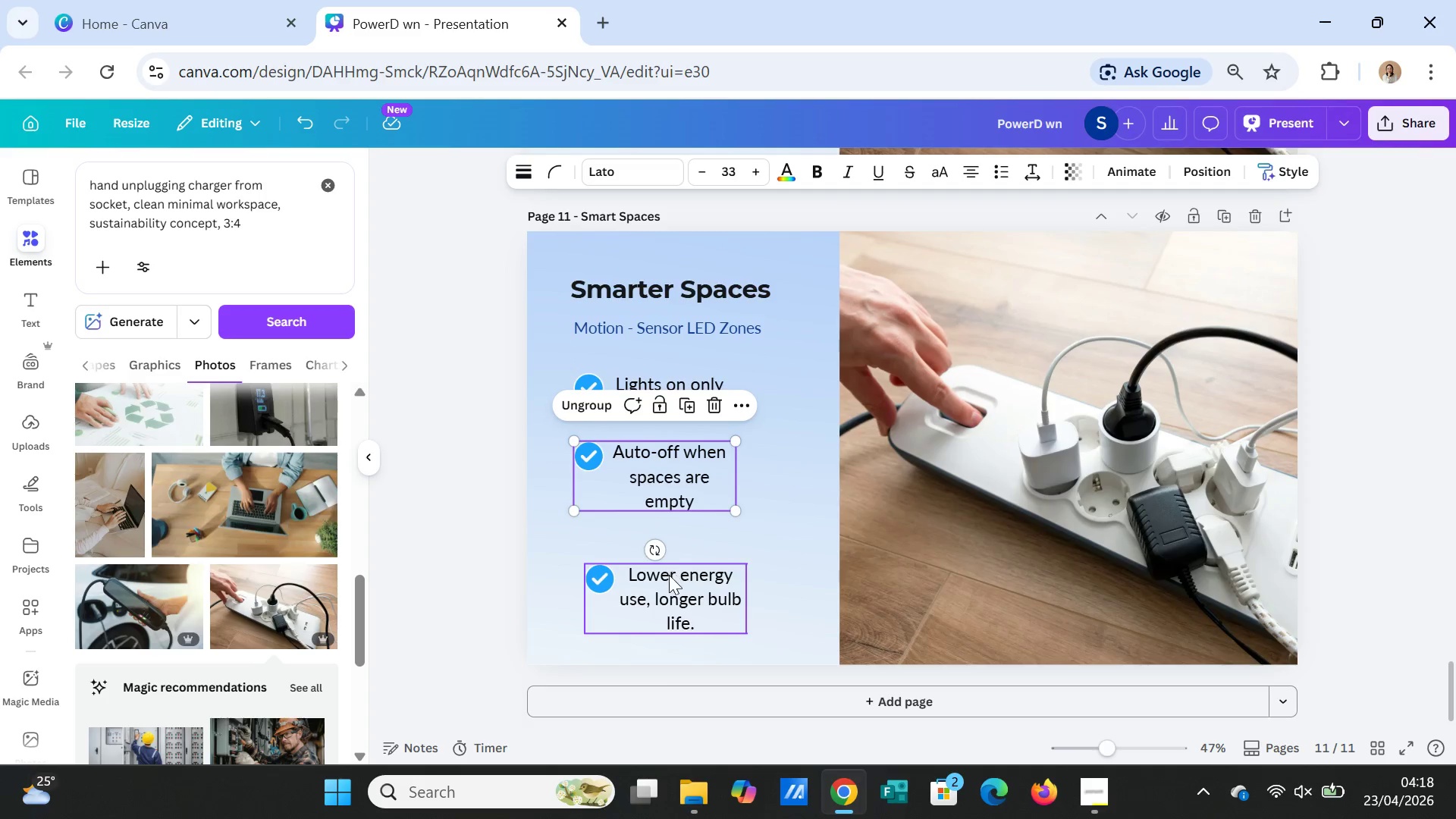 
left_click_drag(start_coordinate=[669, 578], to_coordinate=[662, 547])
 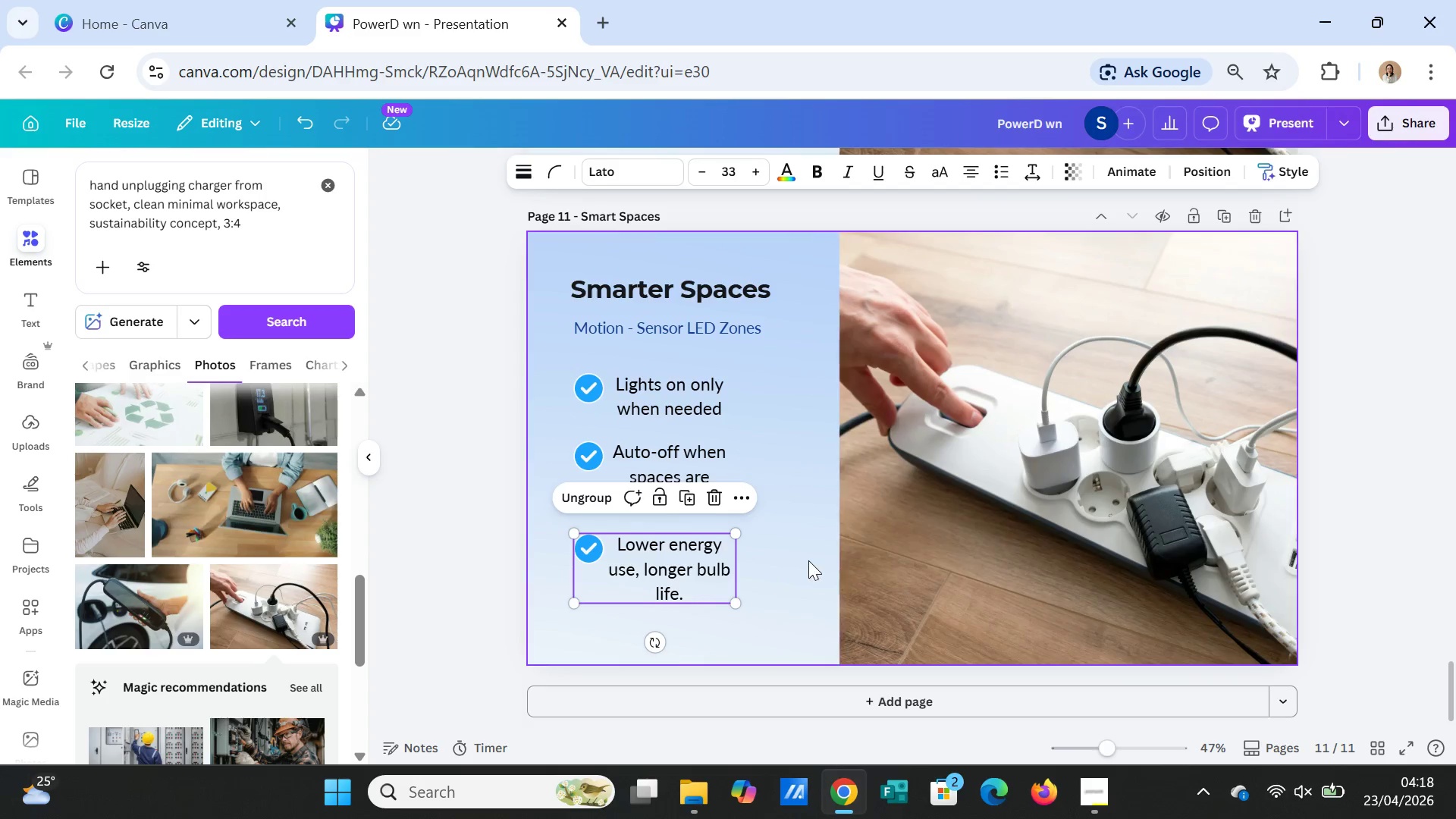 
left_click([808, 556])
 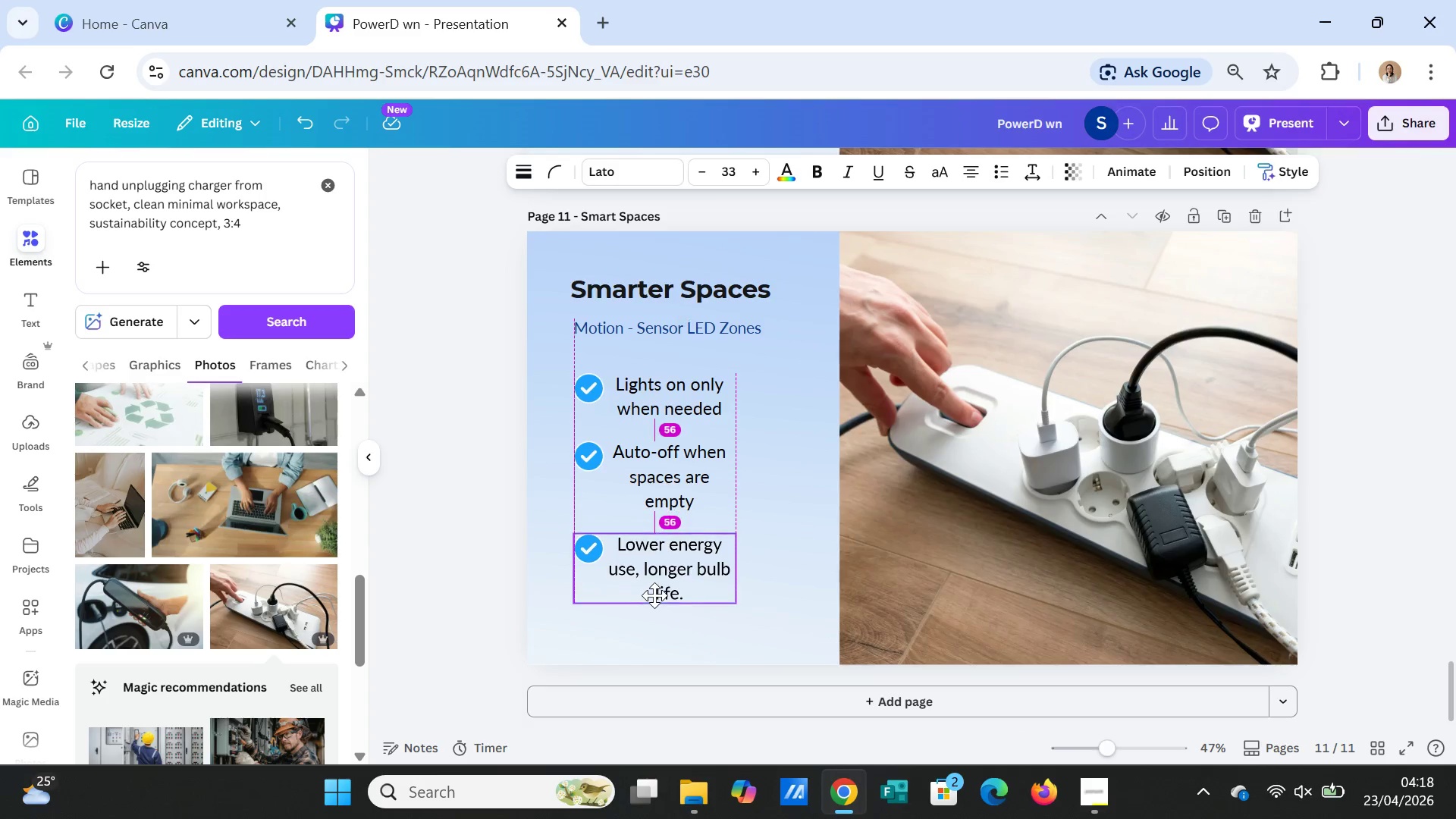 
wait(6.61)
 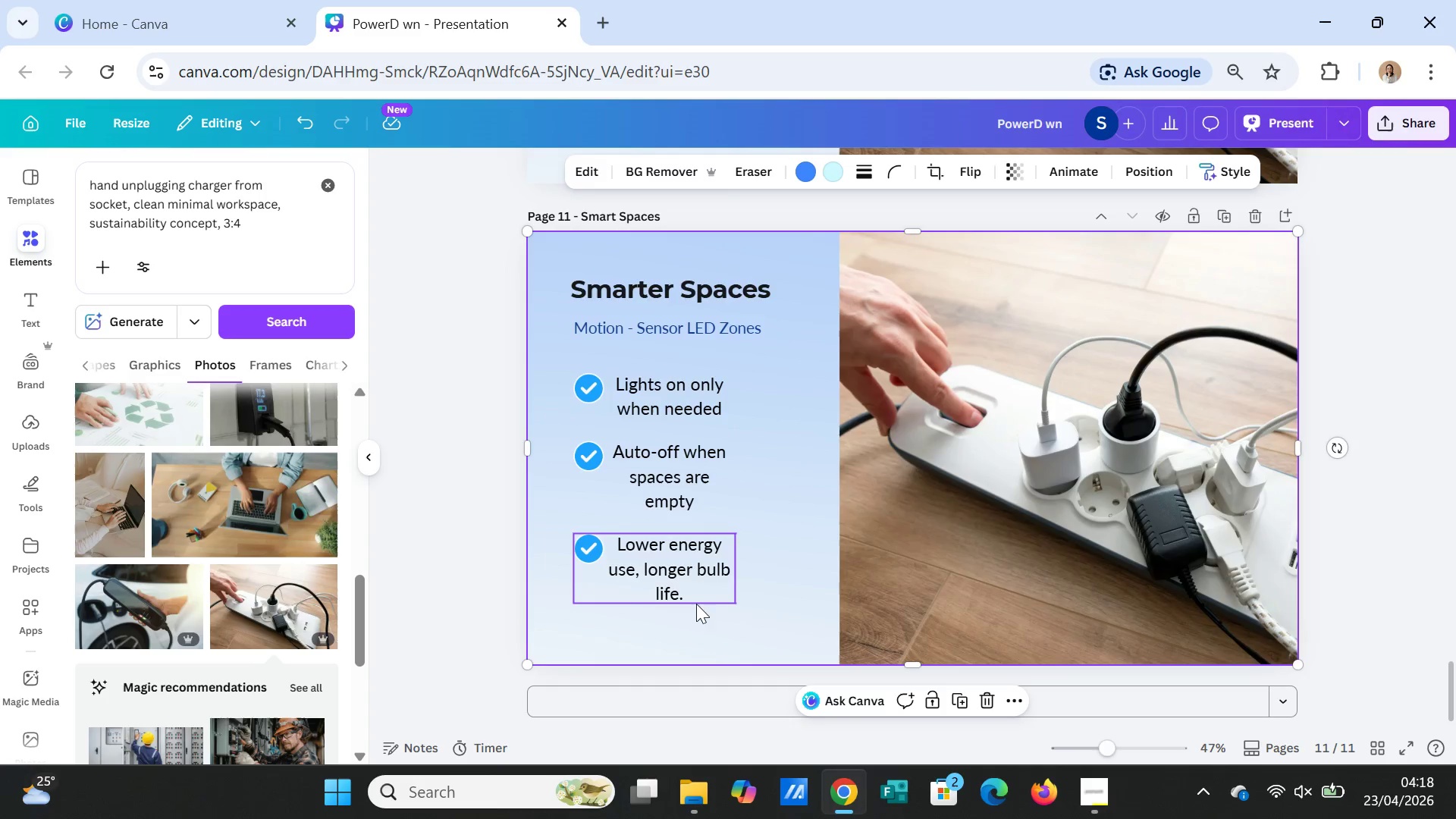 
left_click([898, 563])
 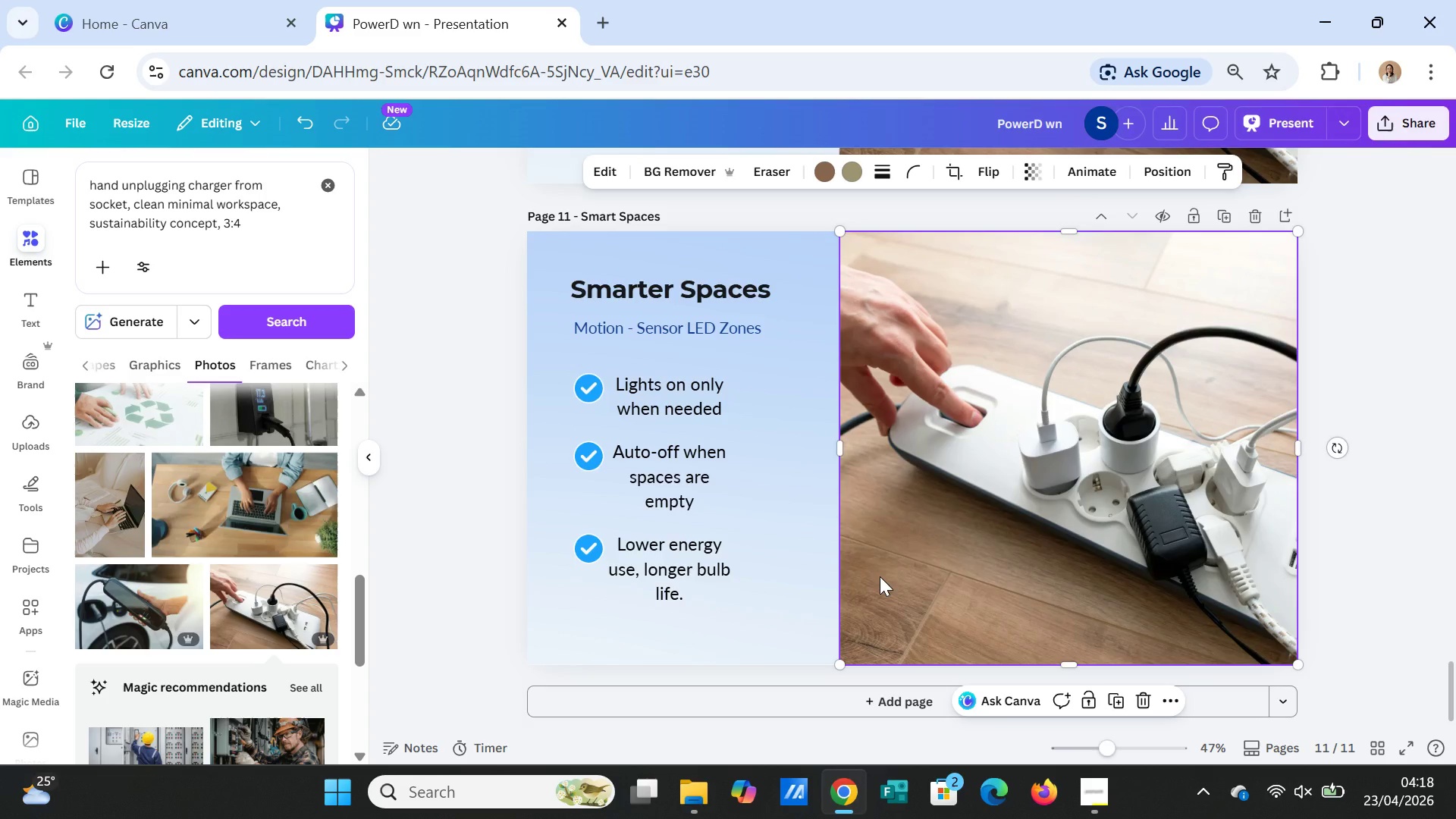 
left_click([717, 583])
 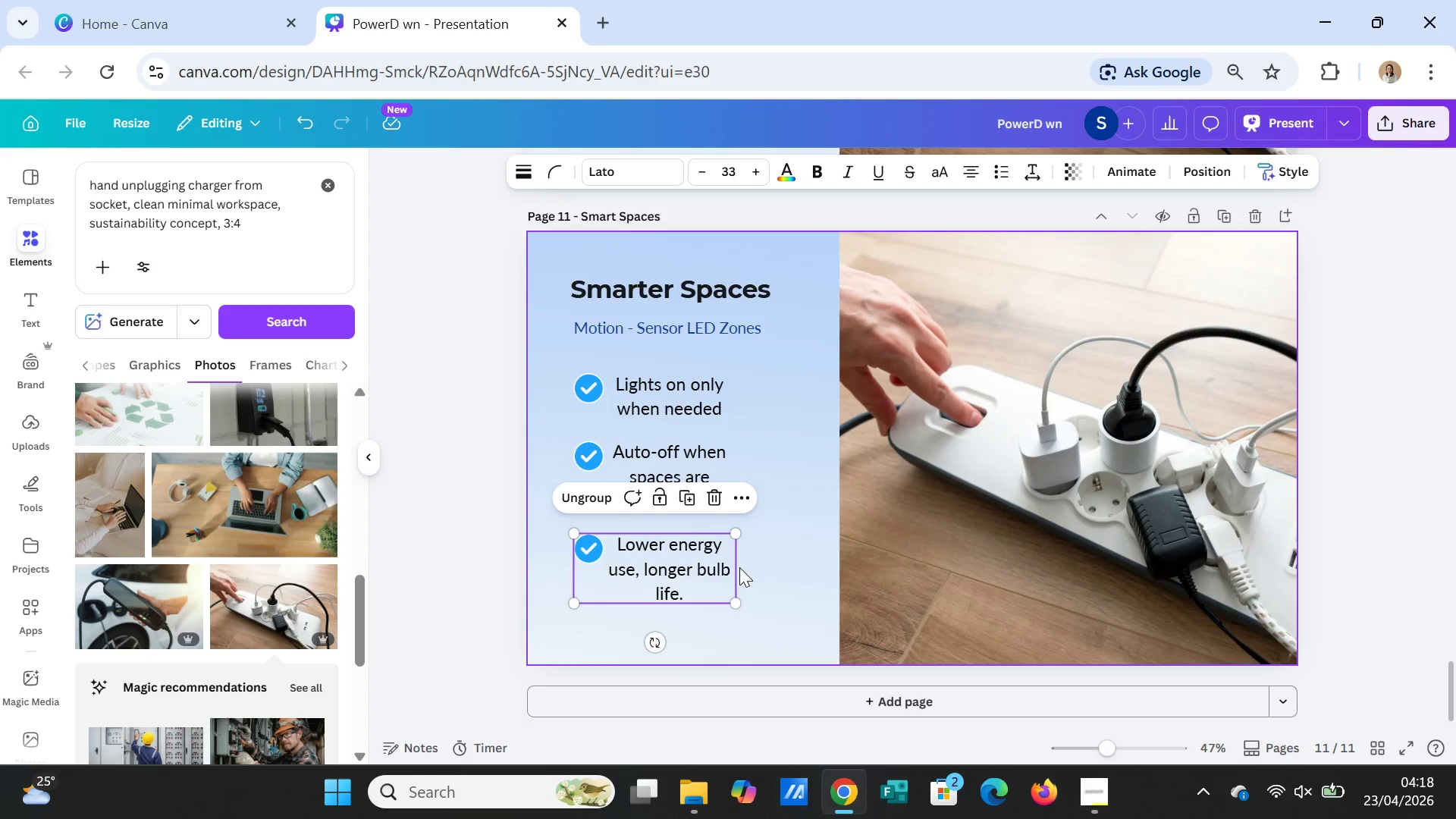 
left_click_drag(start_coordinate=[739, 537], to_coordinate=[753, 545])
 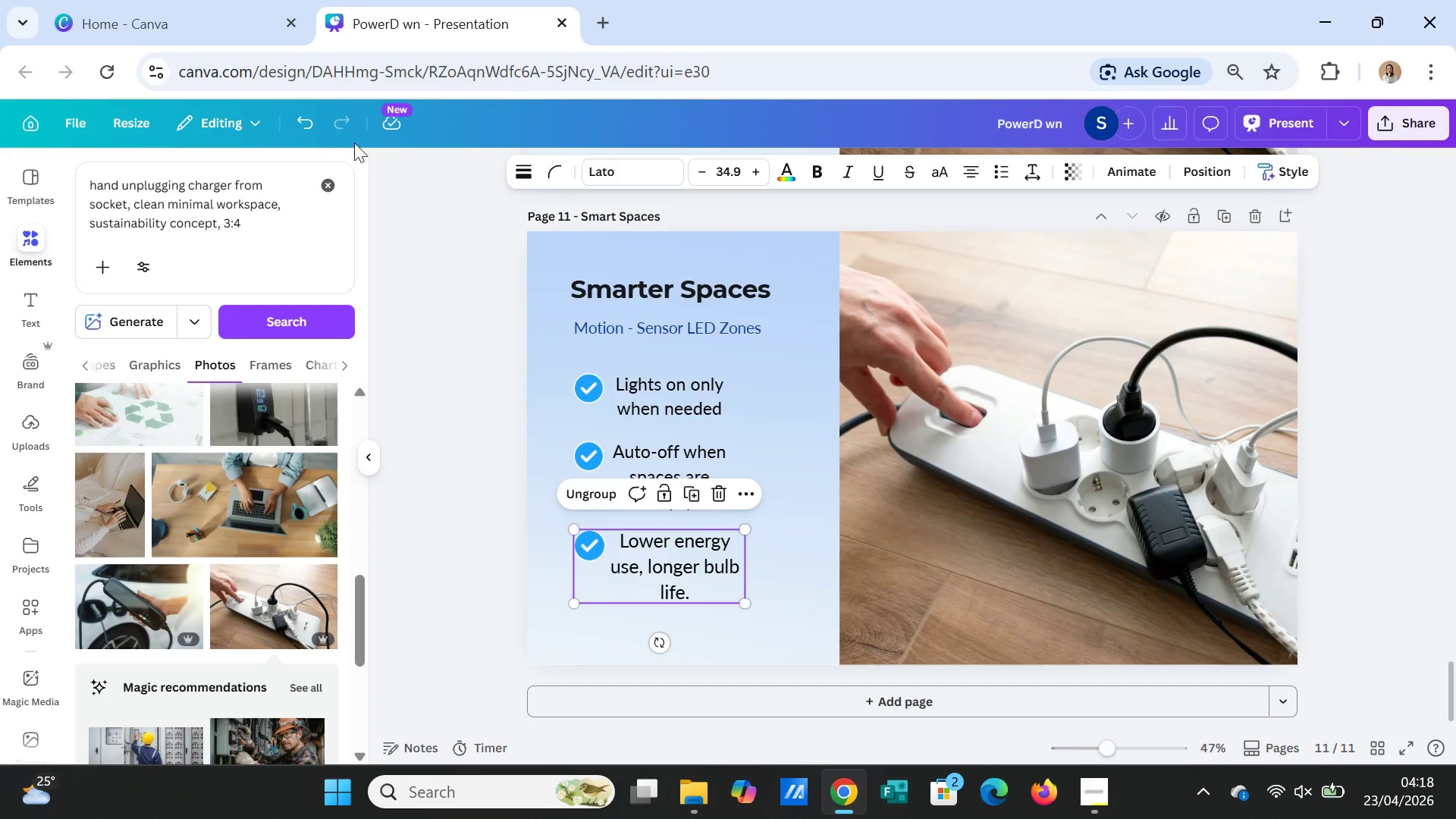 
left_click([311, 125])
 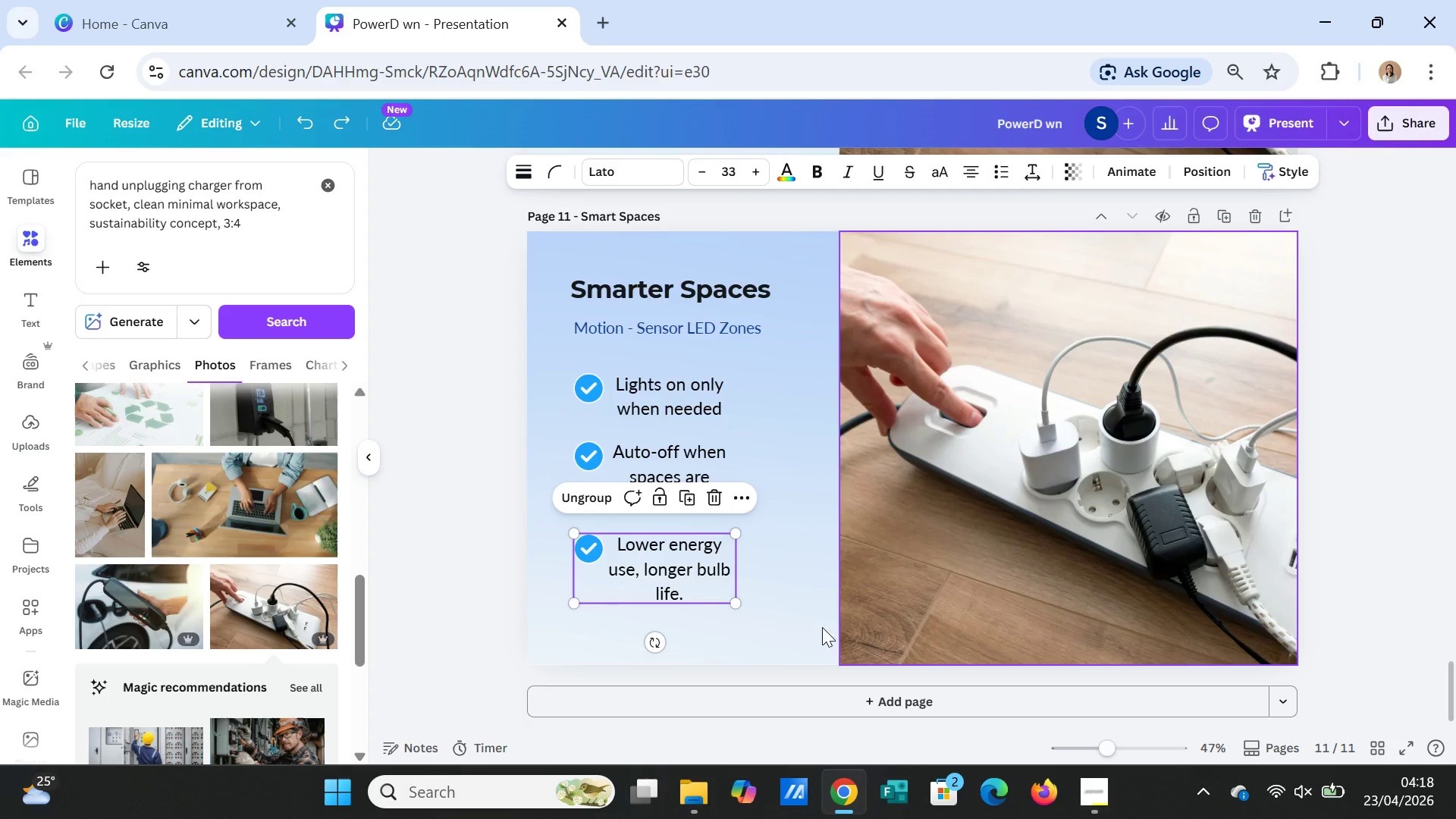 
left_click([761, 604])
 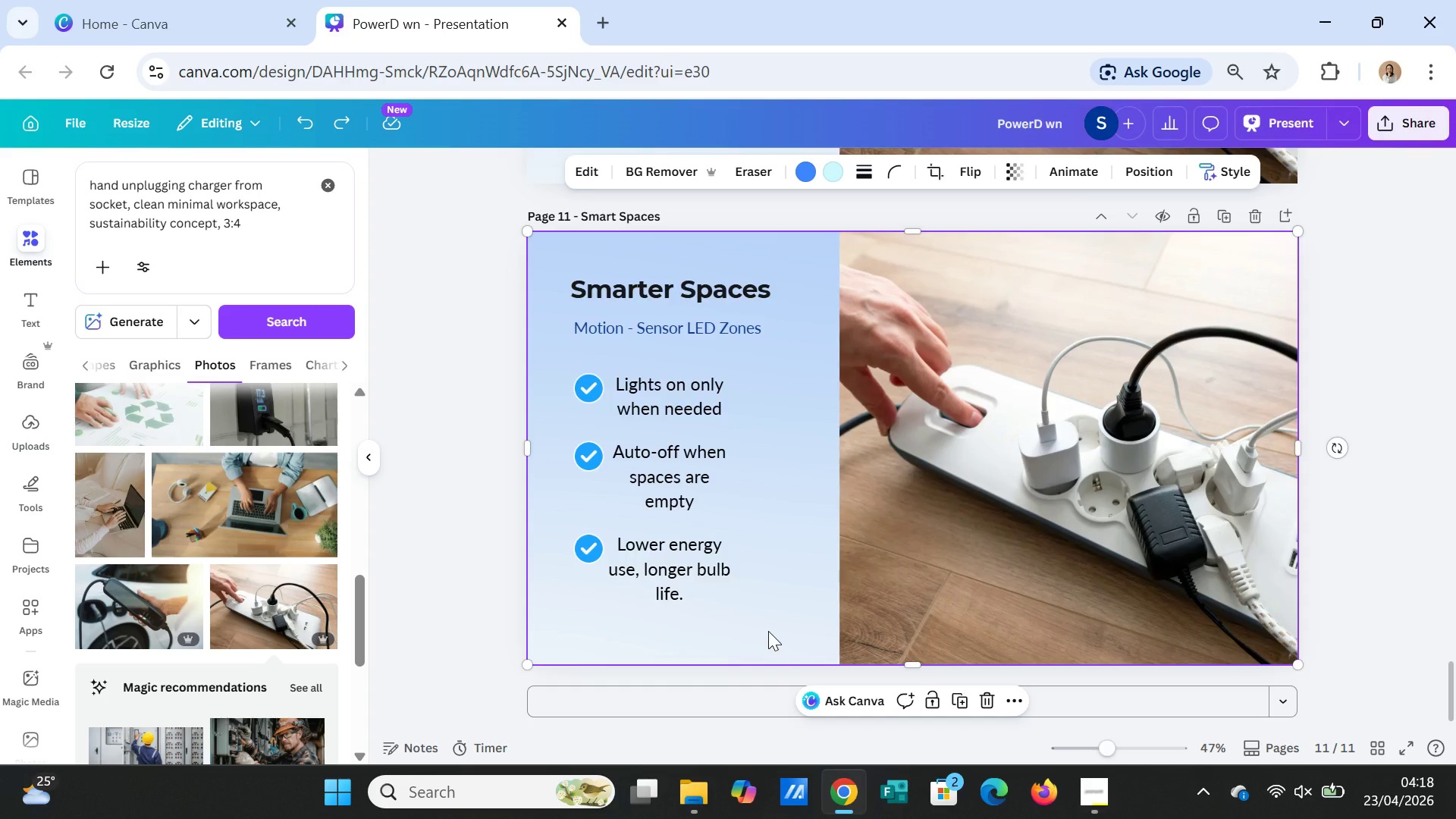 
wait(8.2)
 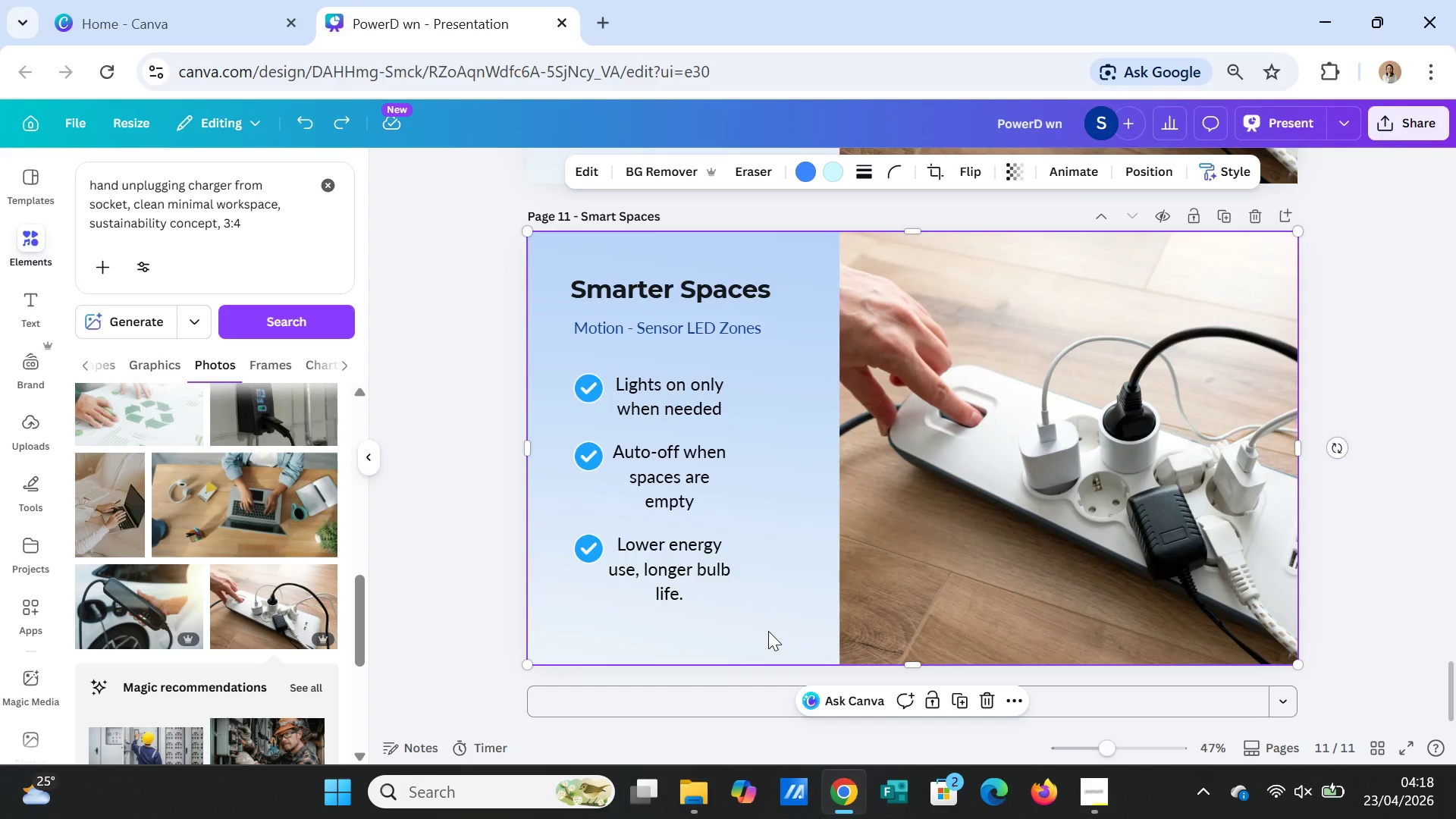 
key(Delete)
 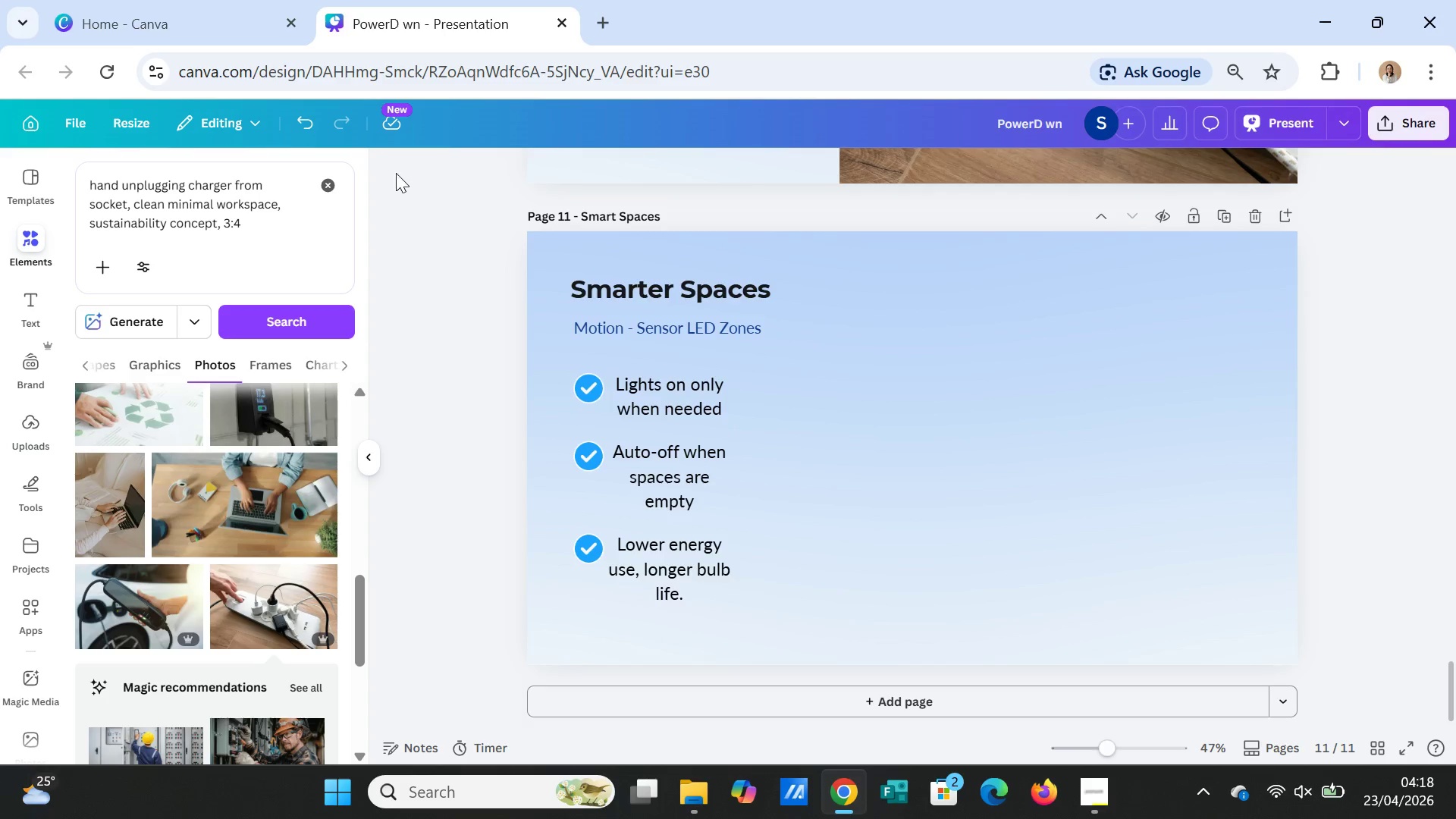 
left_click([335, 187])
 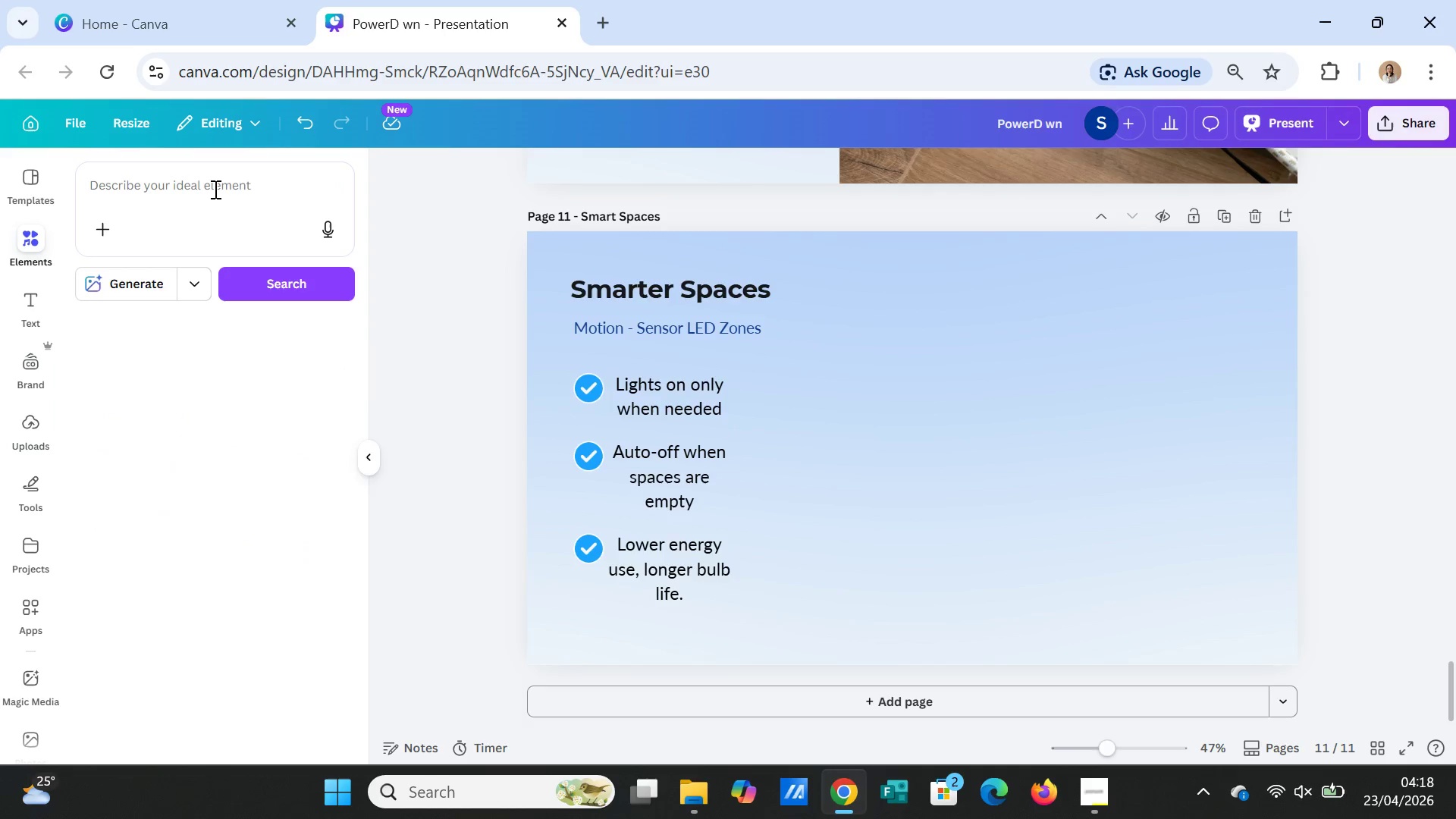 
left_click([214, 189])
 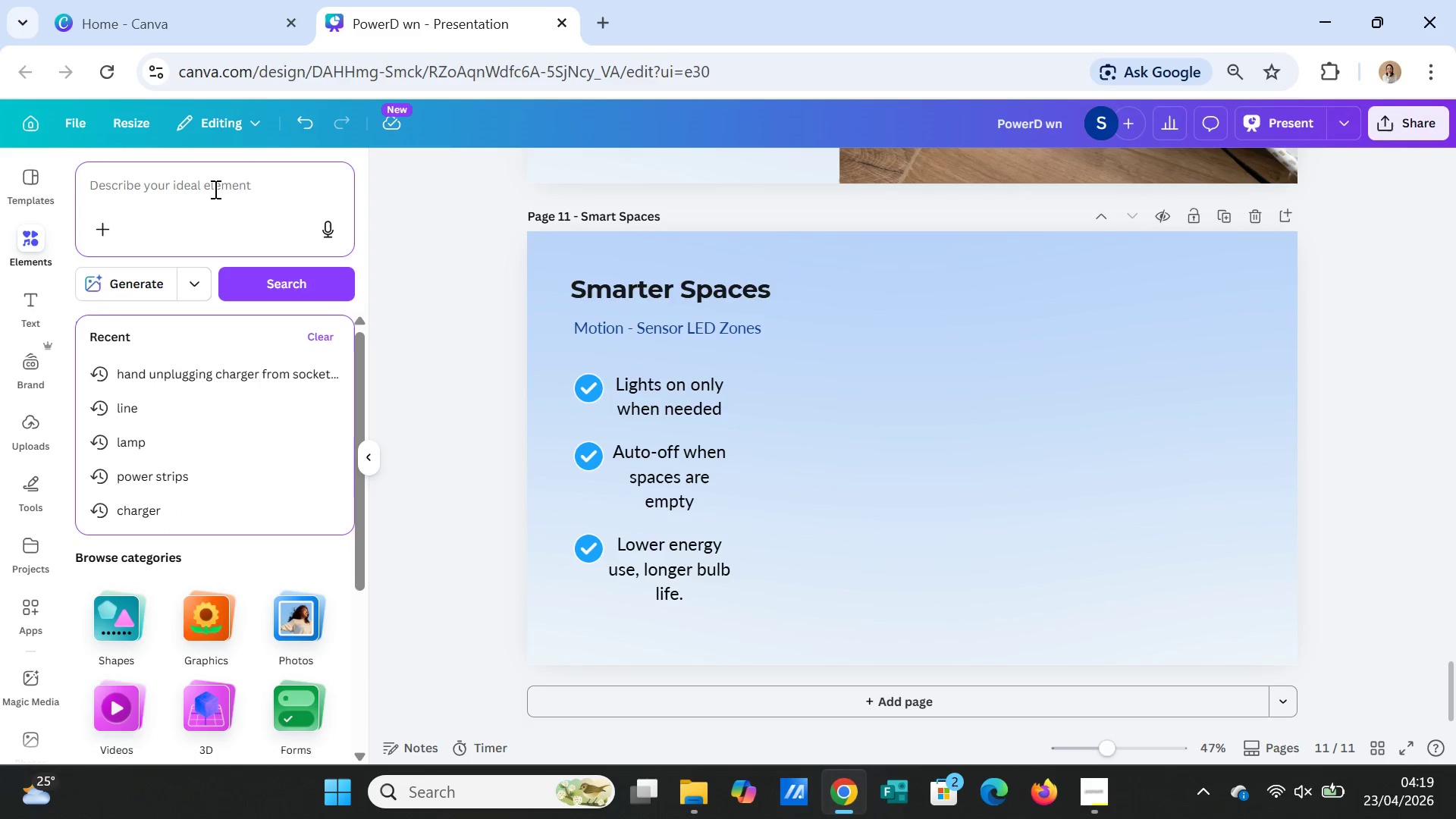 
wait(8.75)
 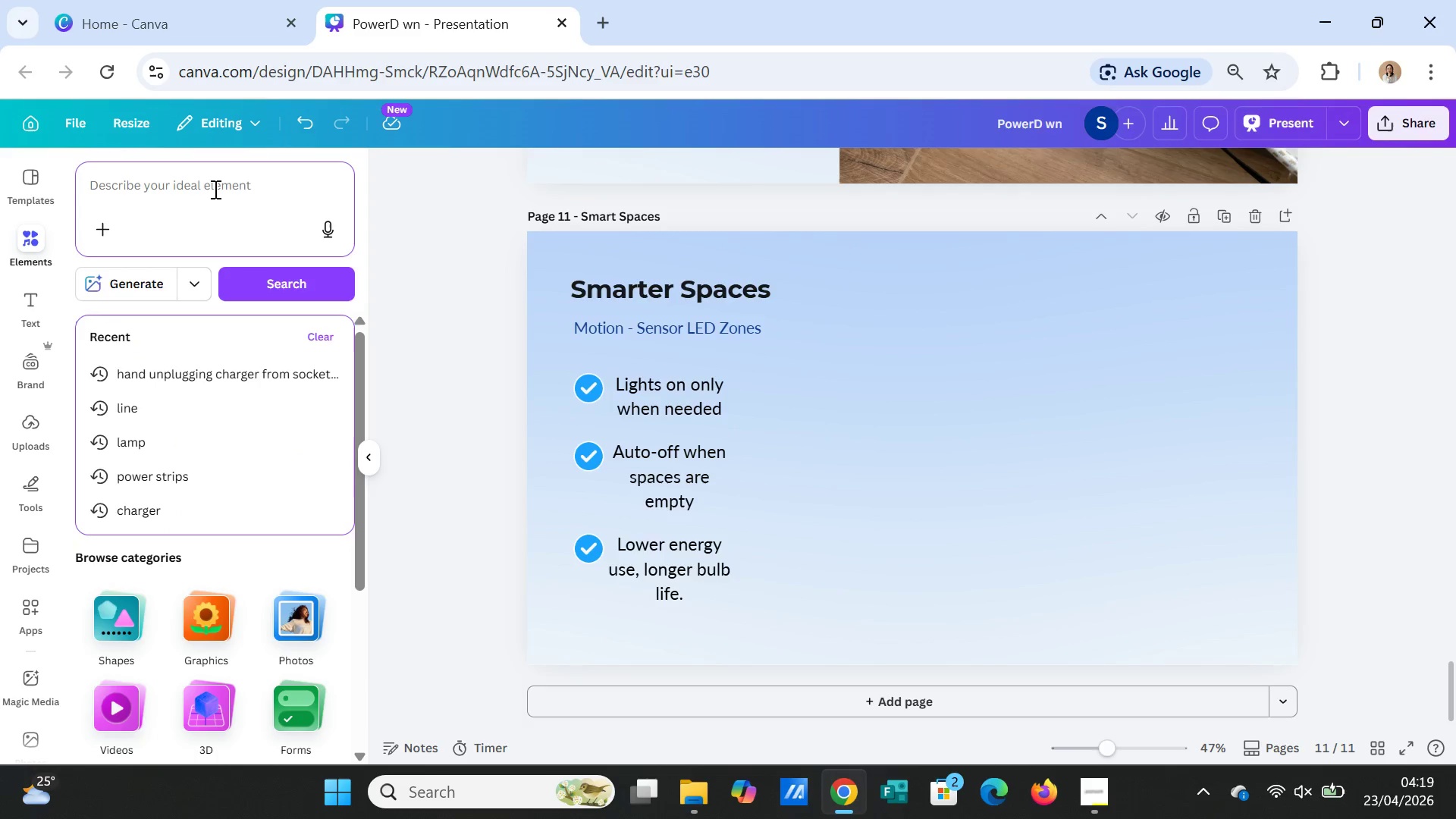 
type(modern office motion )
key(Backspace)
key(Backspace)
key(Backspace)
key(Backspace)
key(Backspace)
key(Backspace)
key(Backspace)
type(witj)
key(Backspace)
type(h motion sensor lighting, empty vs occupied comparison, mn)
key(Backspace)
type(inimalst)
key(Backspace)
key(Backspace)
key(Backspace)
type(l style, 2:4)
 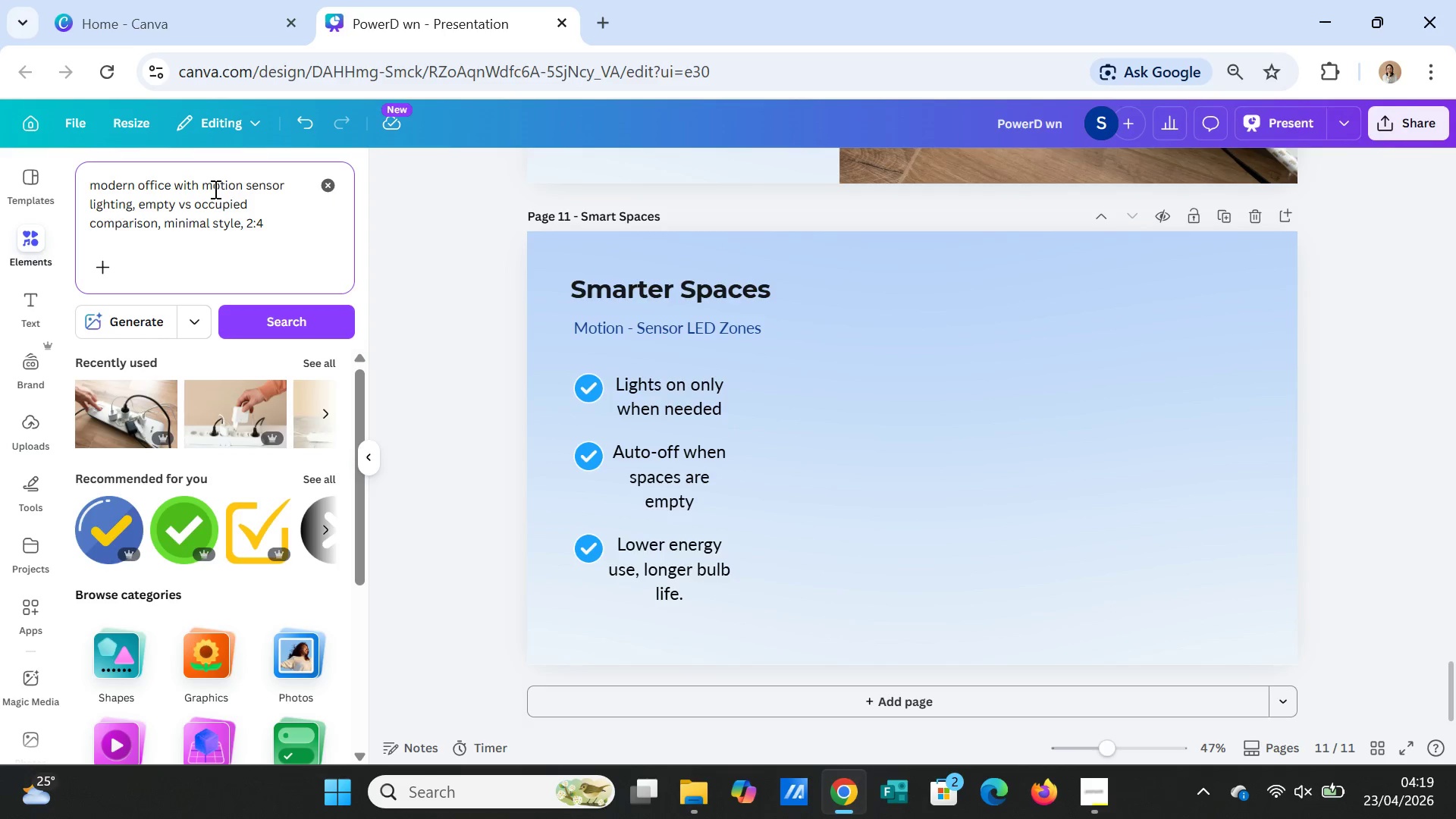 
left_click([250, 223])
 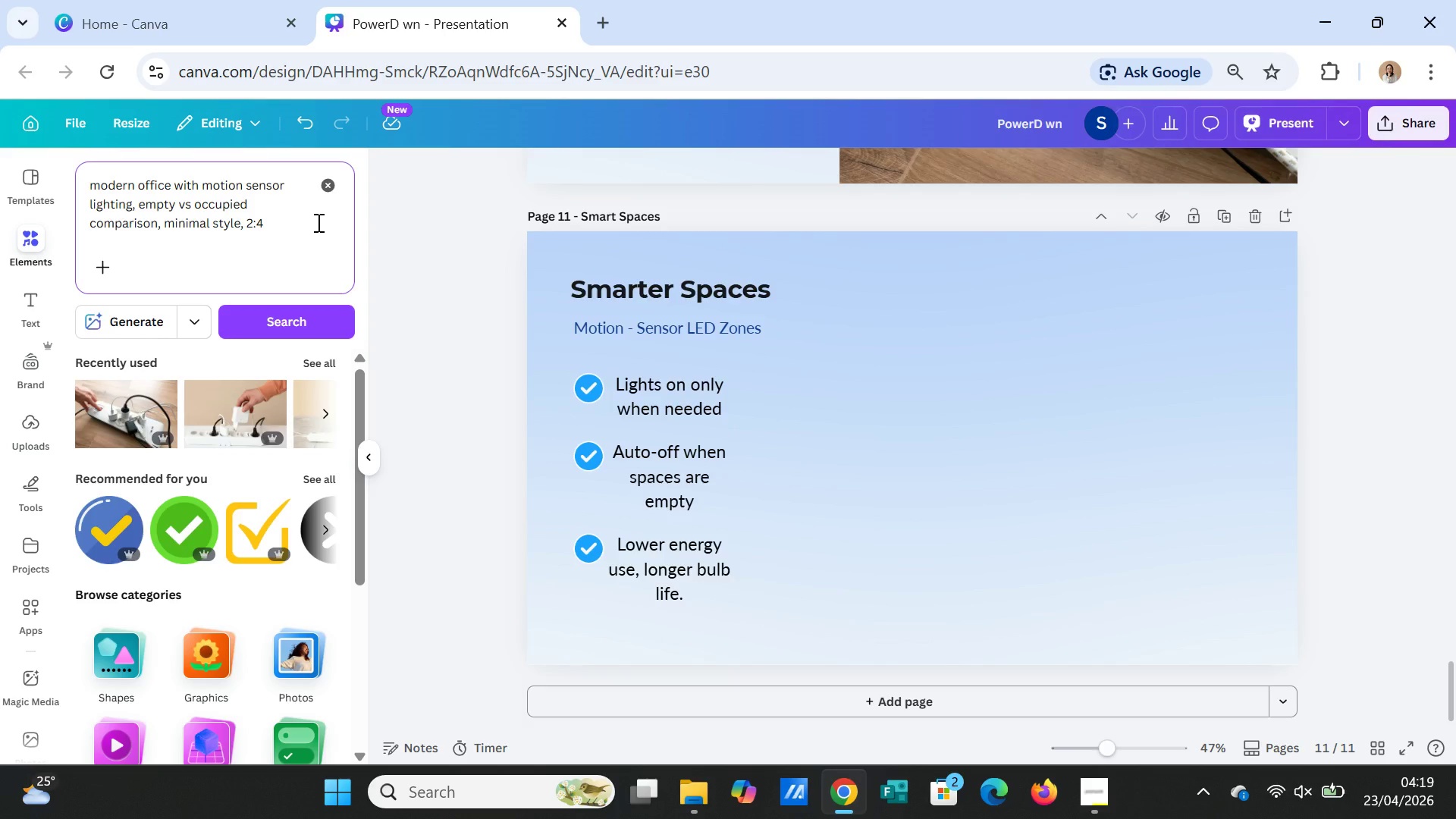 
key(Backspace)
 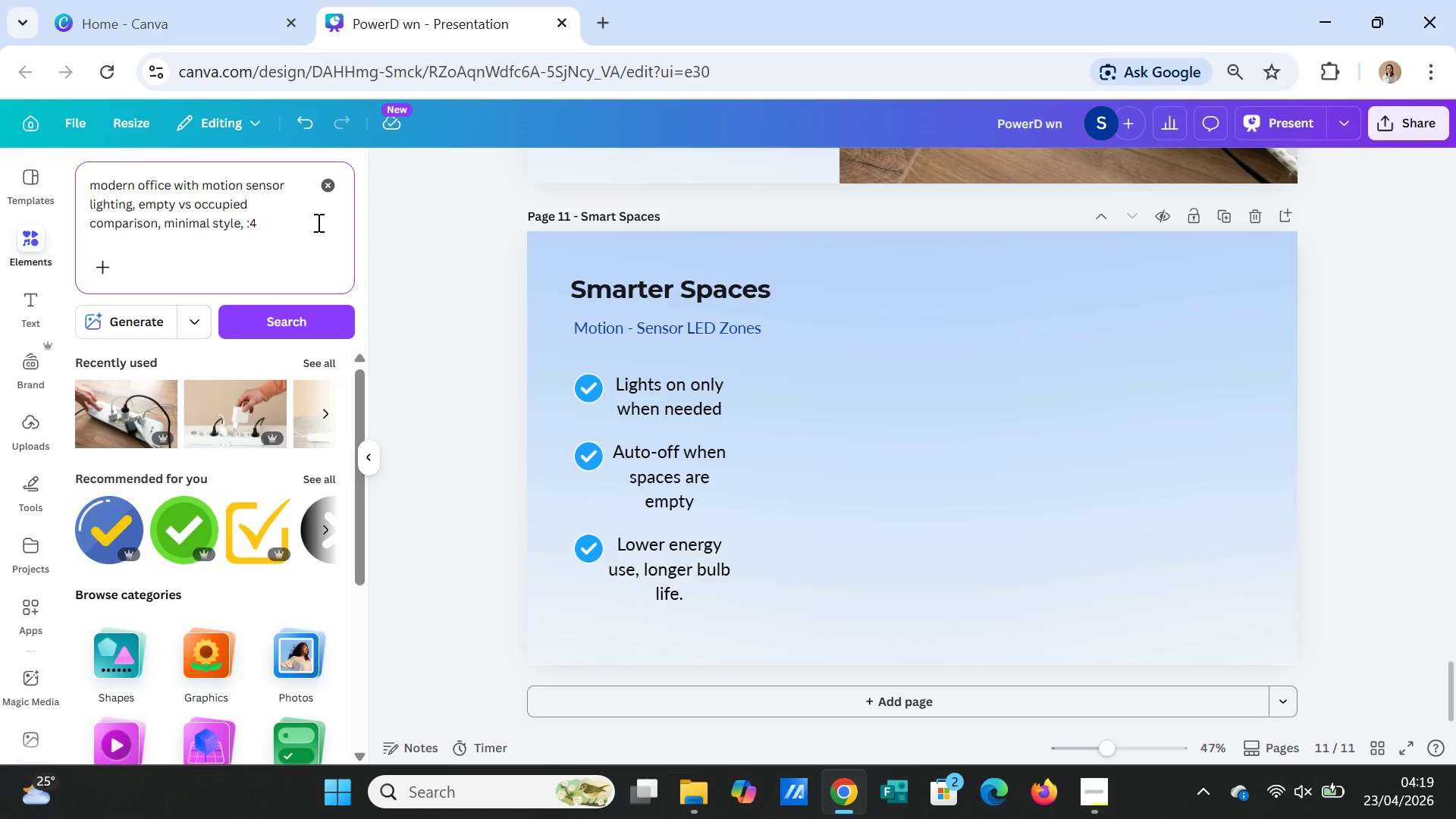 
key(3)
 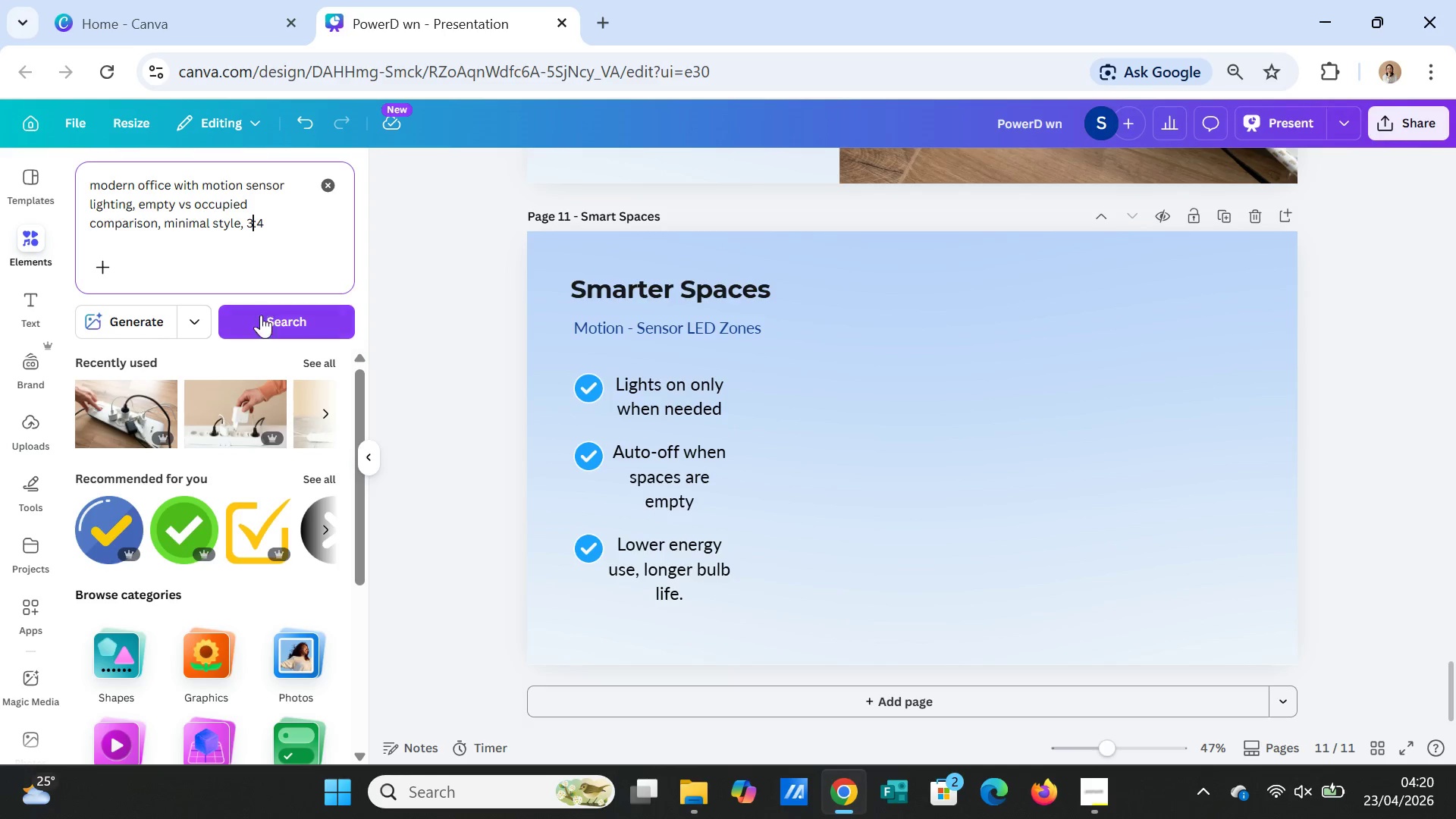 
scroll: coordinate [265, 450], scroll_direction: up, amount: 5.0
 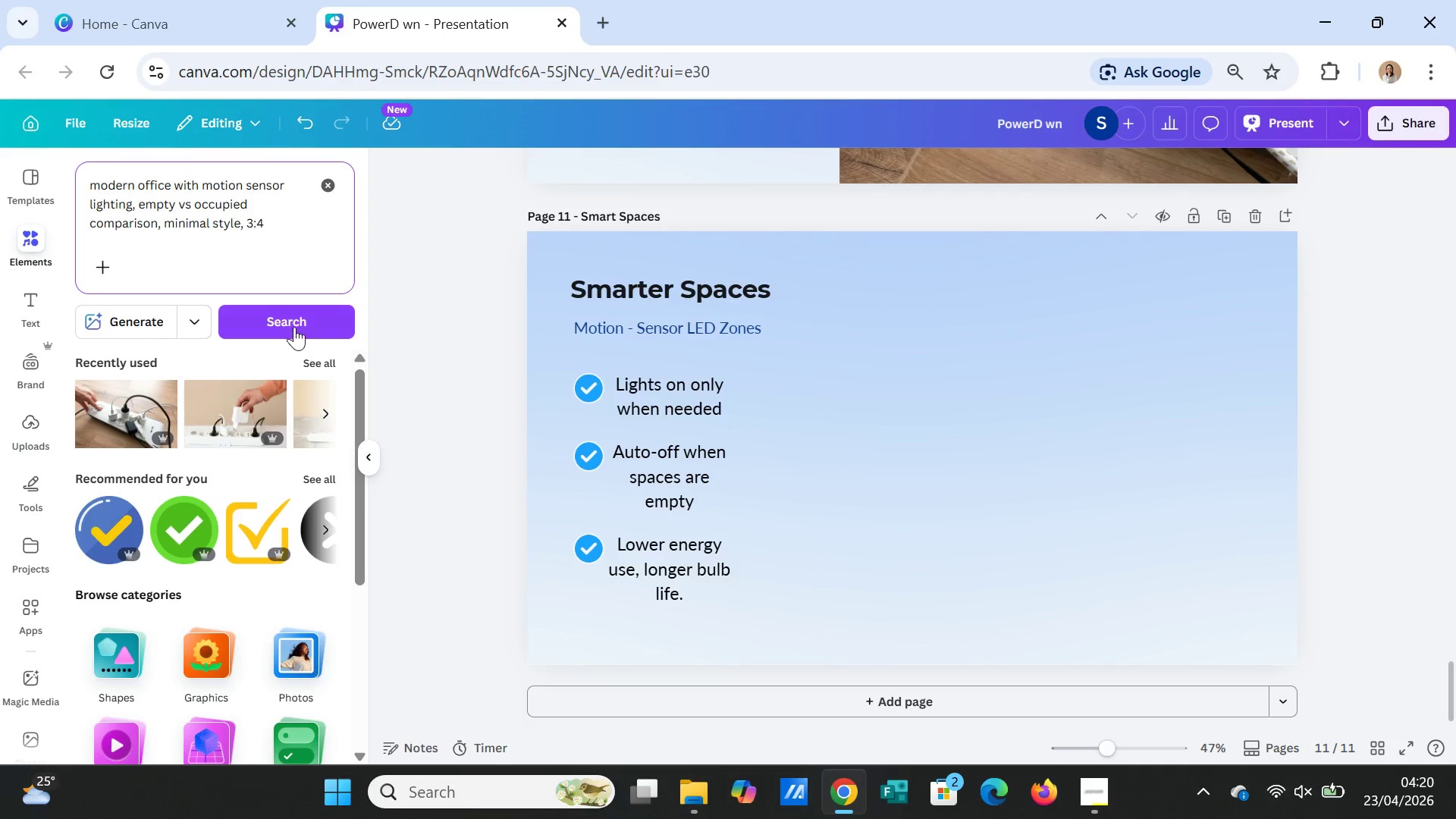 
left_click([294, 315])
 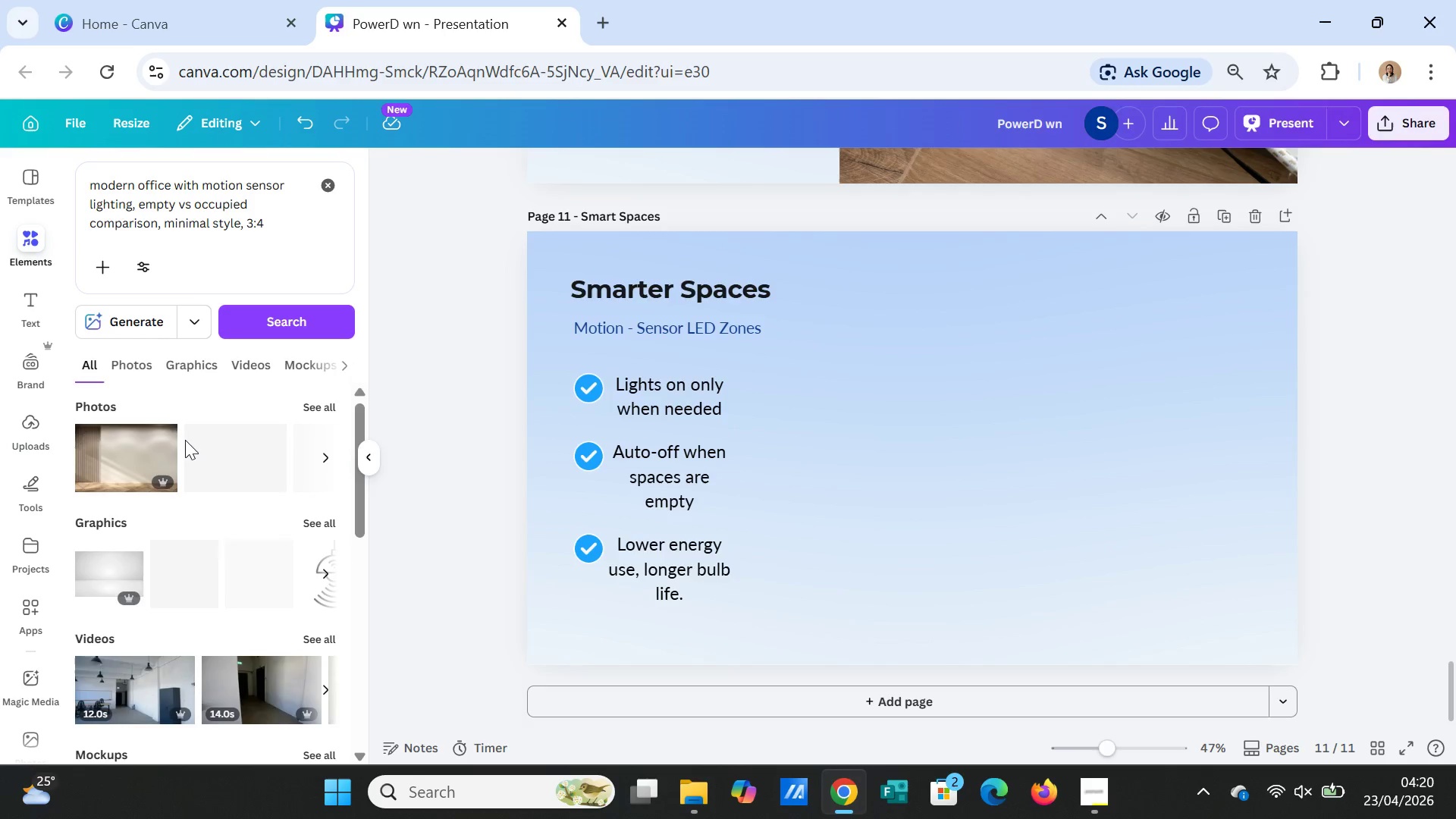 
left_click([146, 356])
 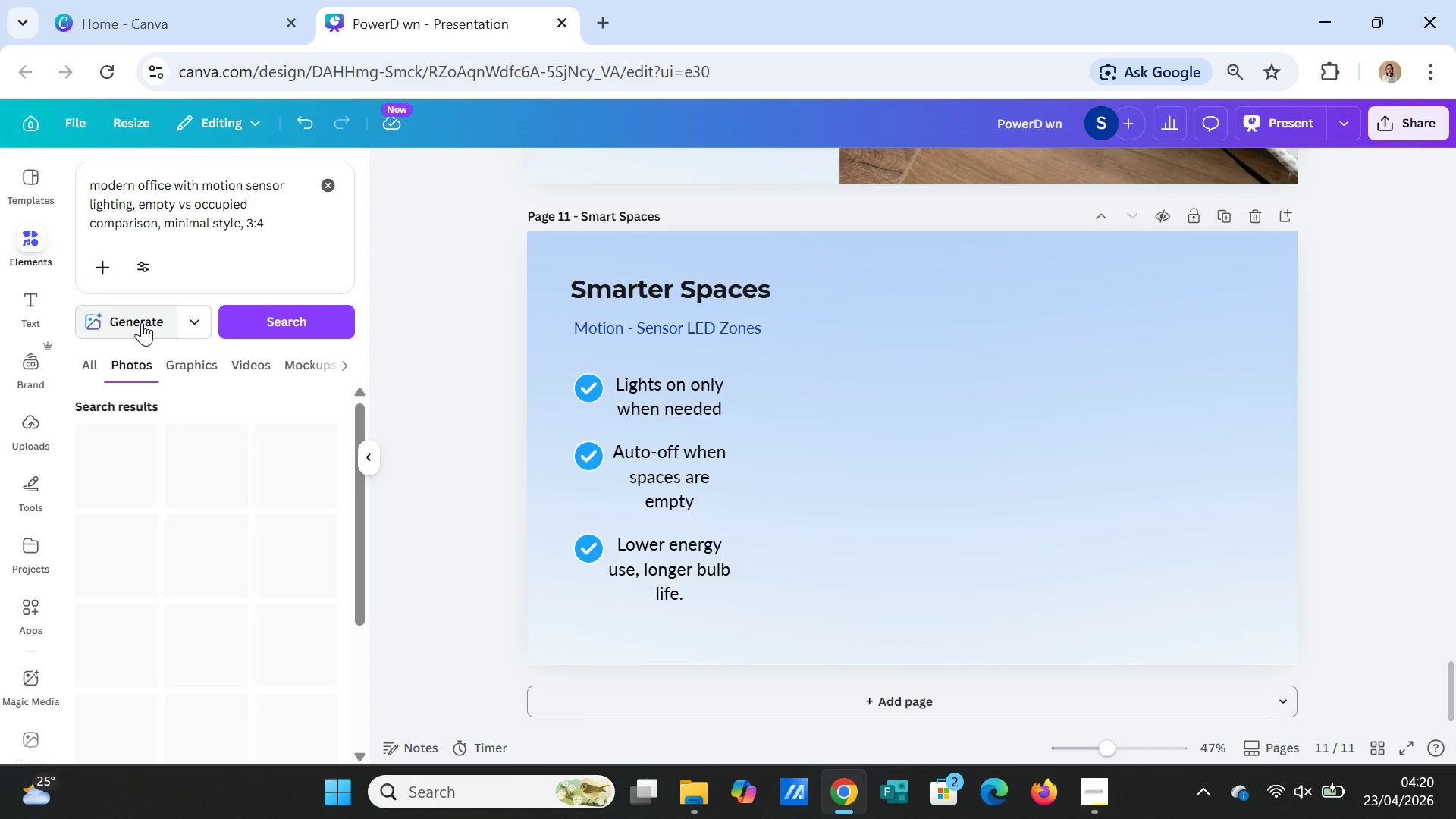 
left_click([142, 322])
 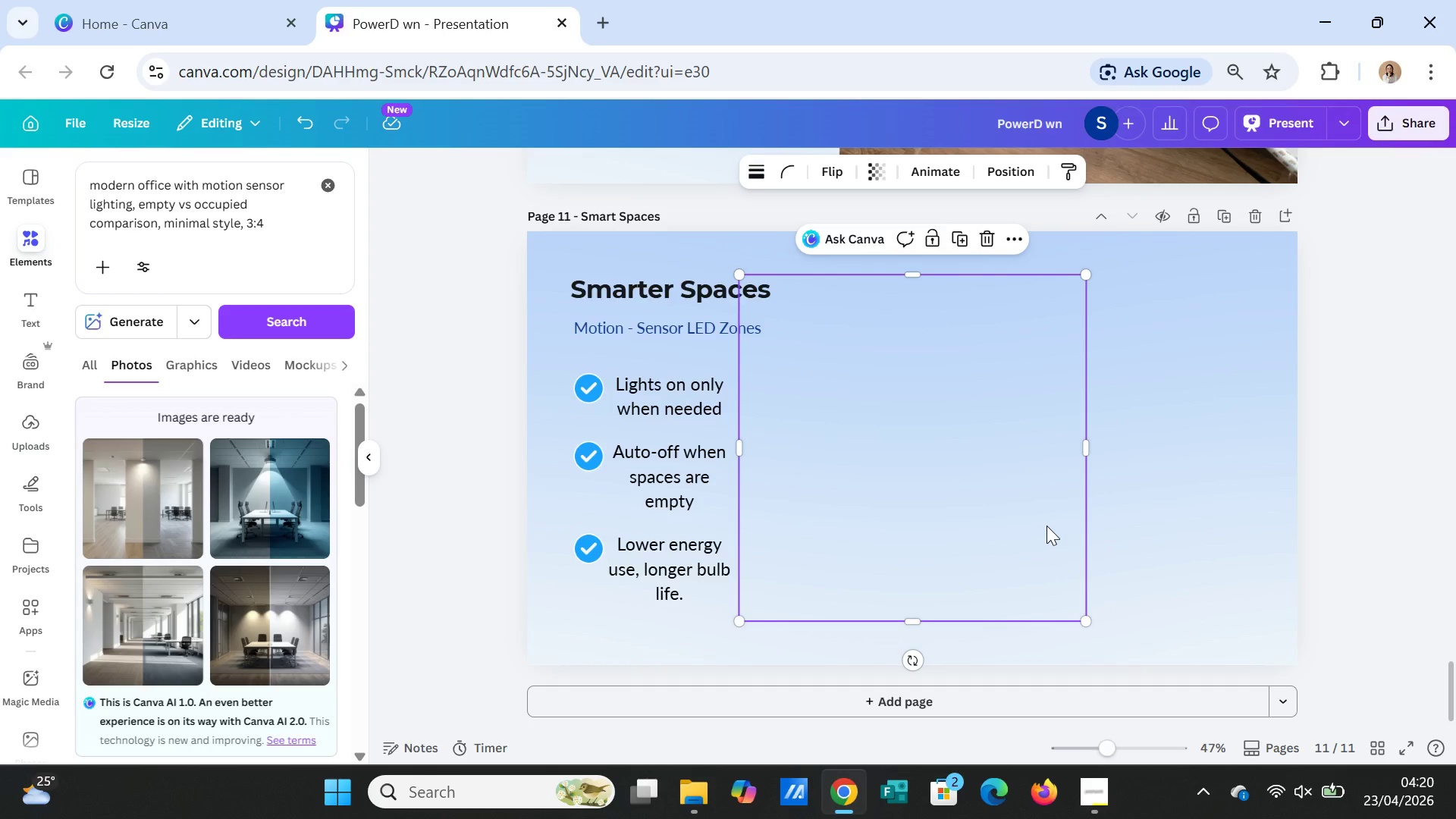 
wait(21.24)
 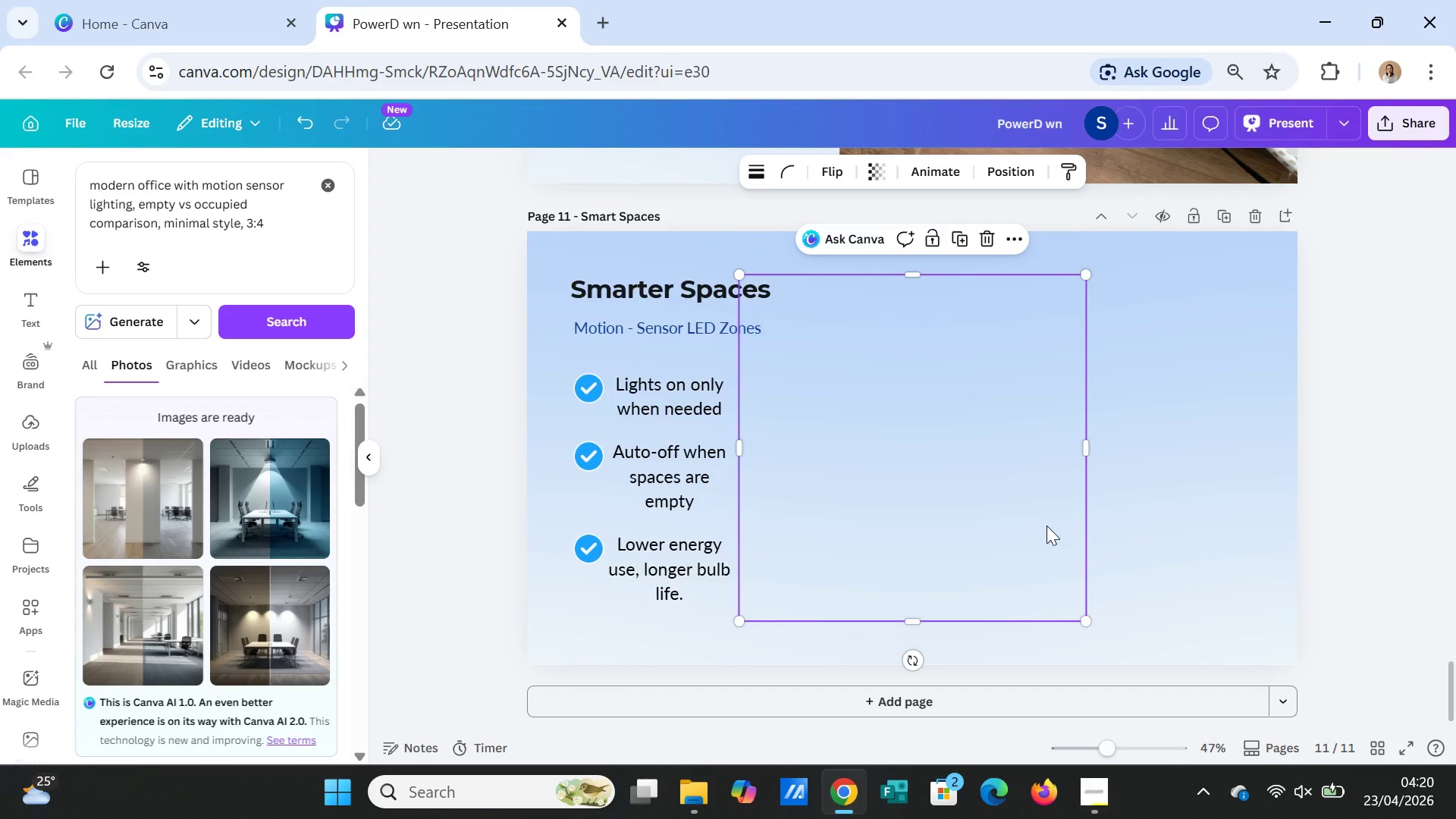 
key(Delete)
 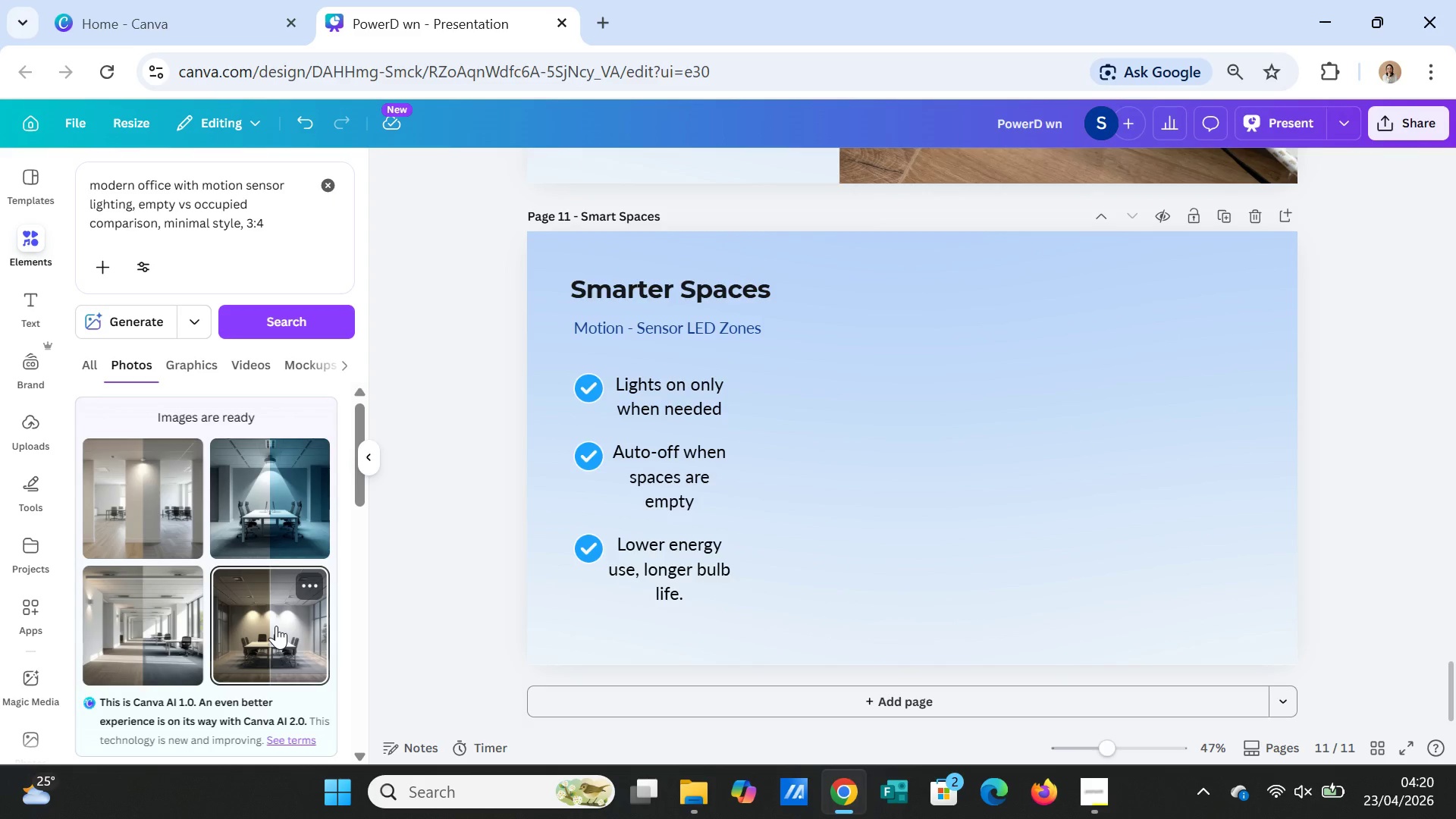 
left_click([276, 626])
 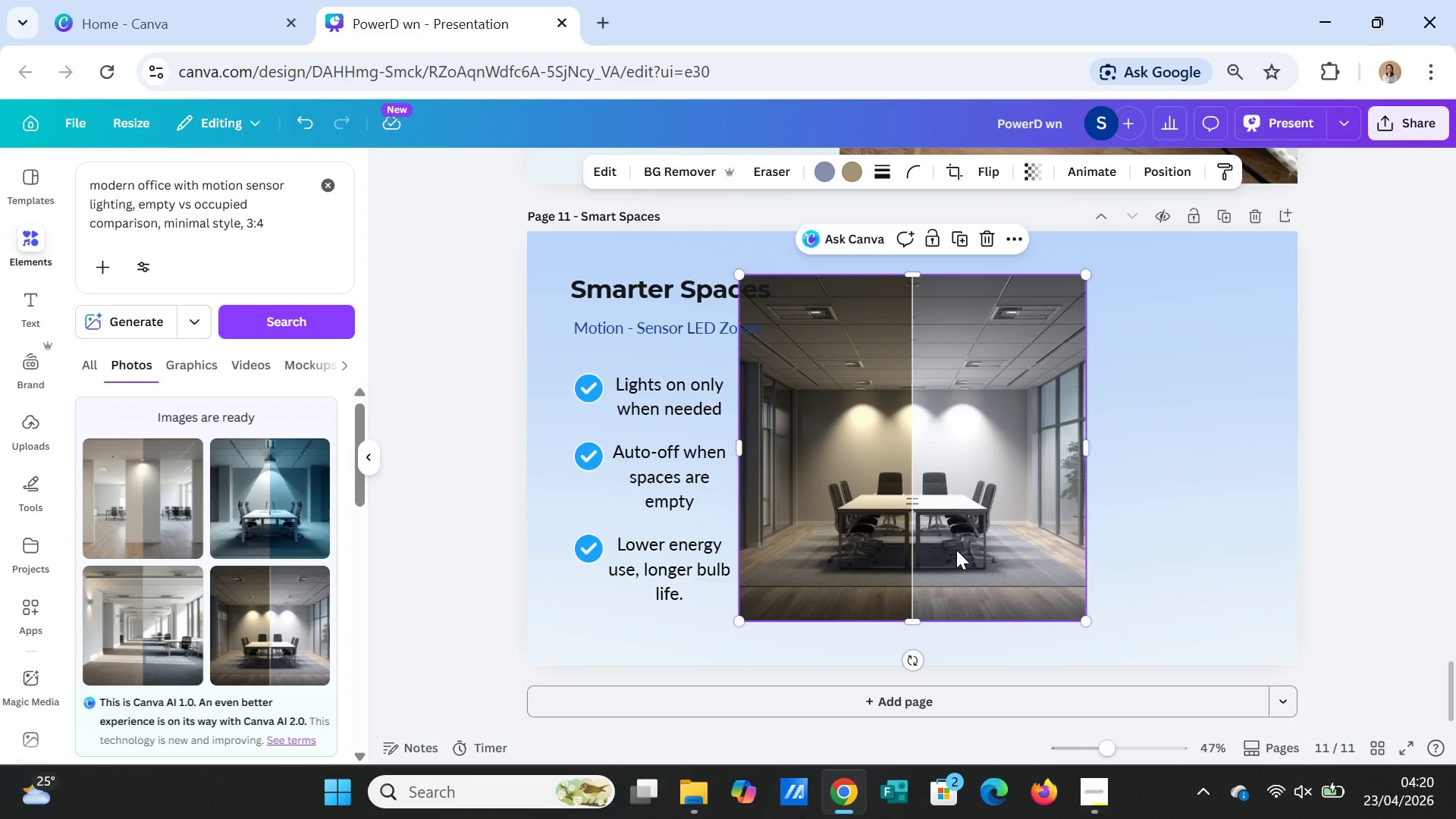 
wait(5.42)
 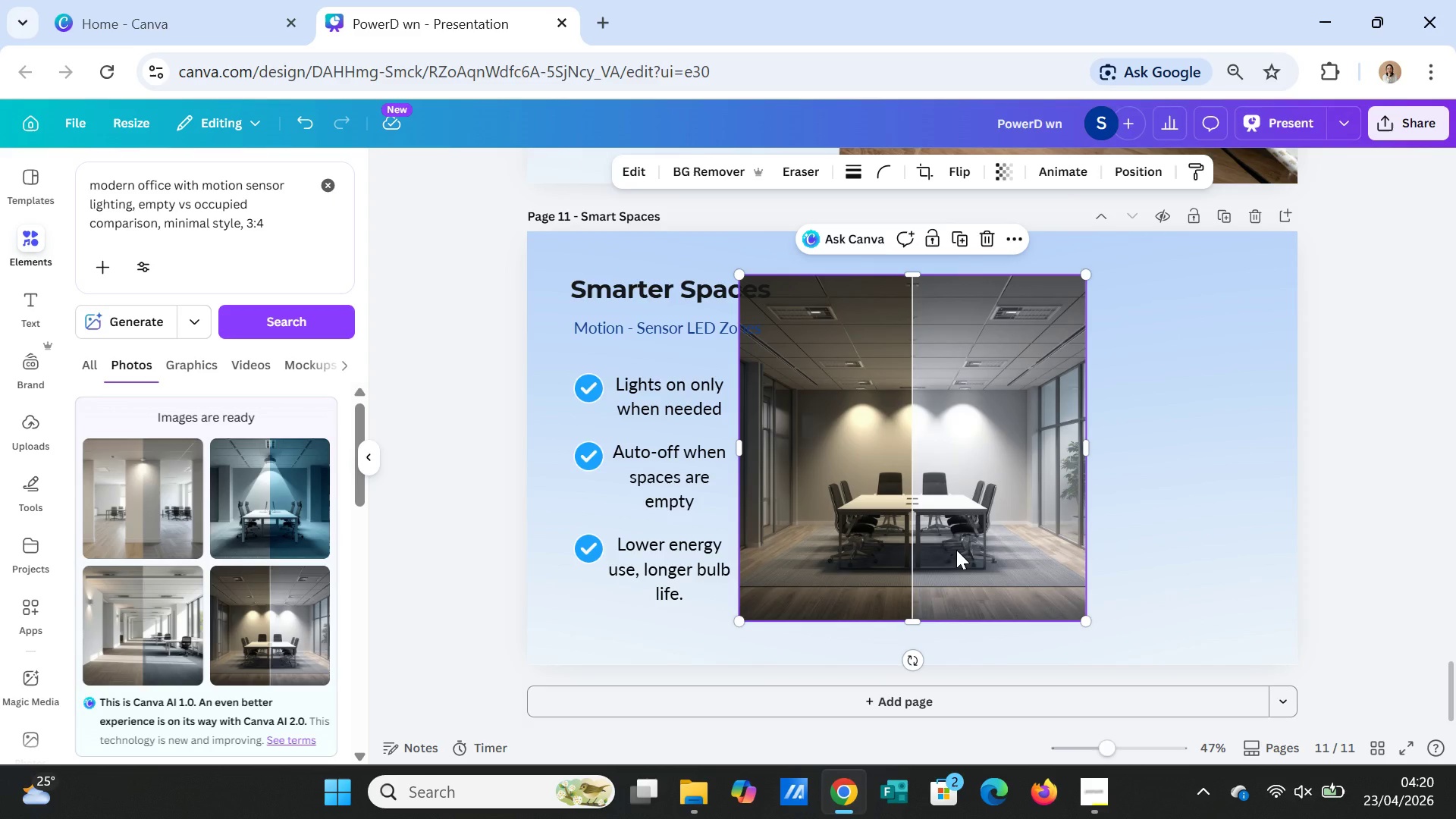 
key(Delete)
 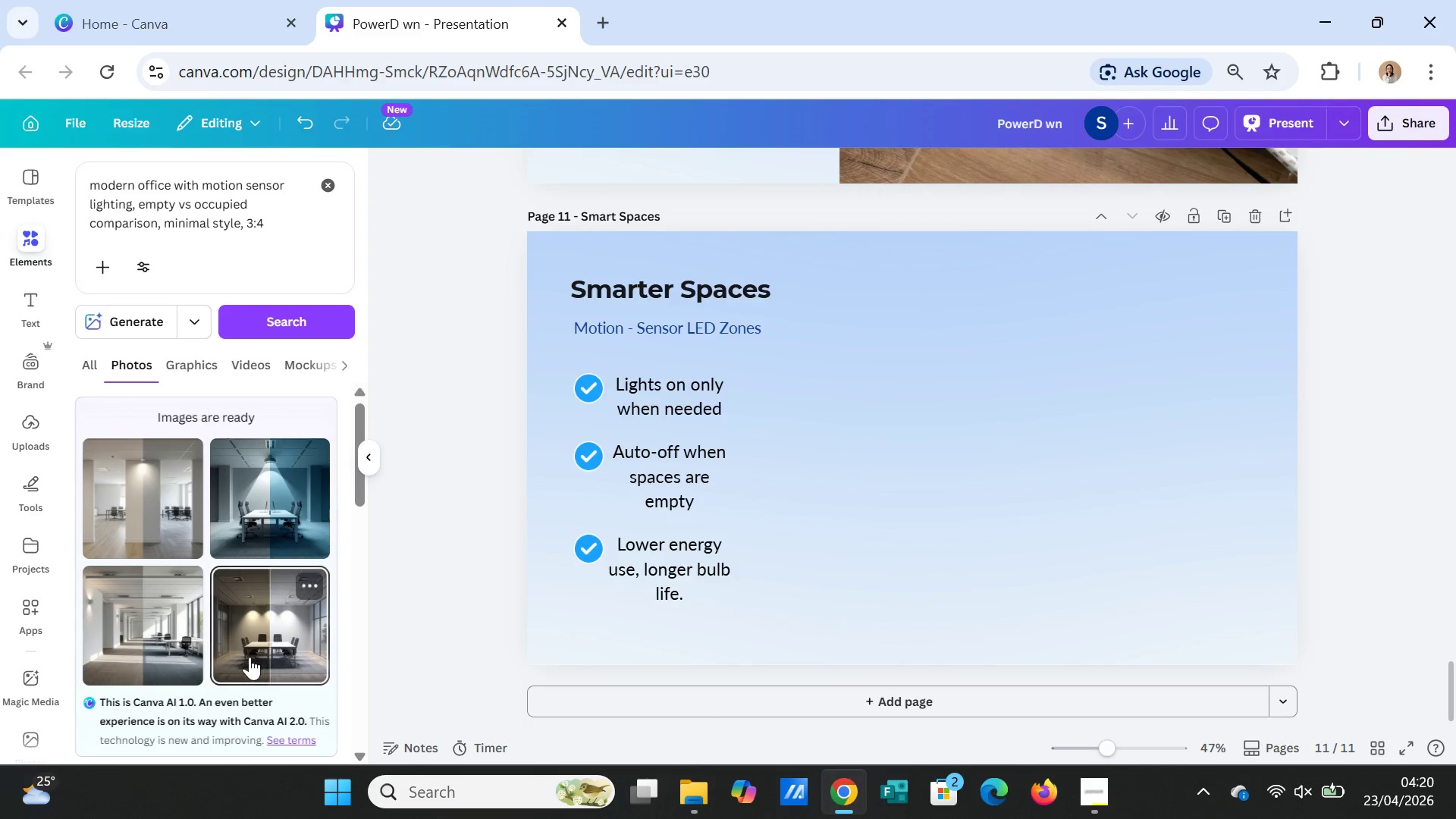 
scroll: coordinate [232, 708], scroll_direction: down, amount: 8.0
 